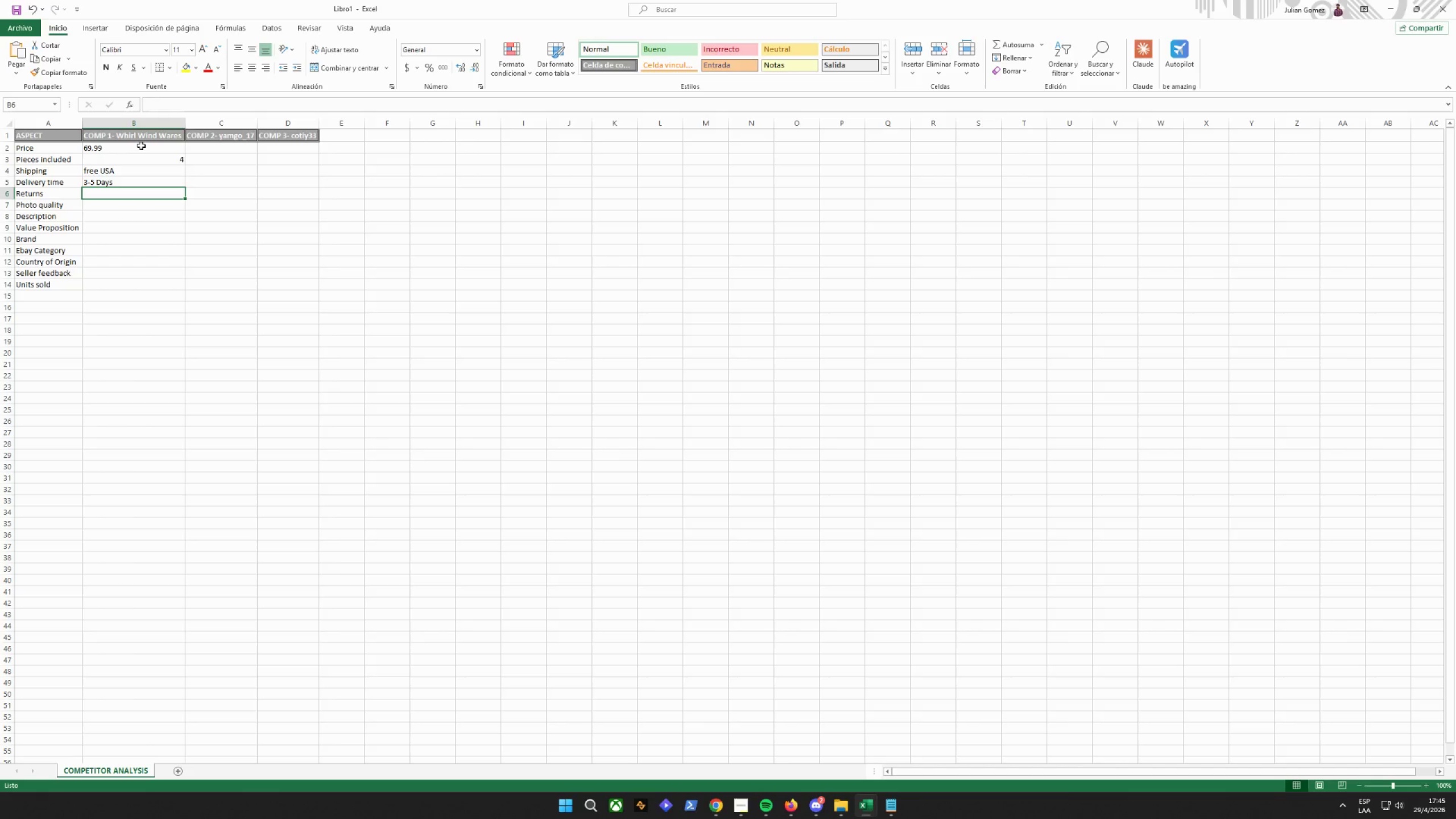 
type(30 day)
key(Backspace)
key(Backspace)
type(S)
key(Backspace)
key(Backspace)
type(Days)
 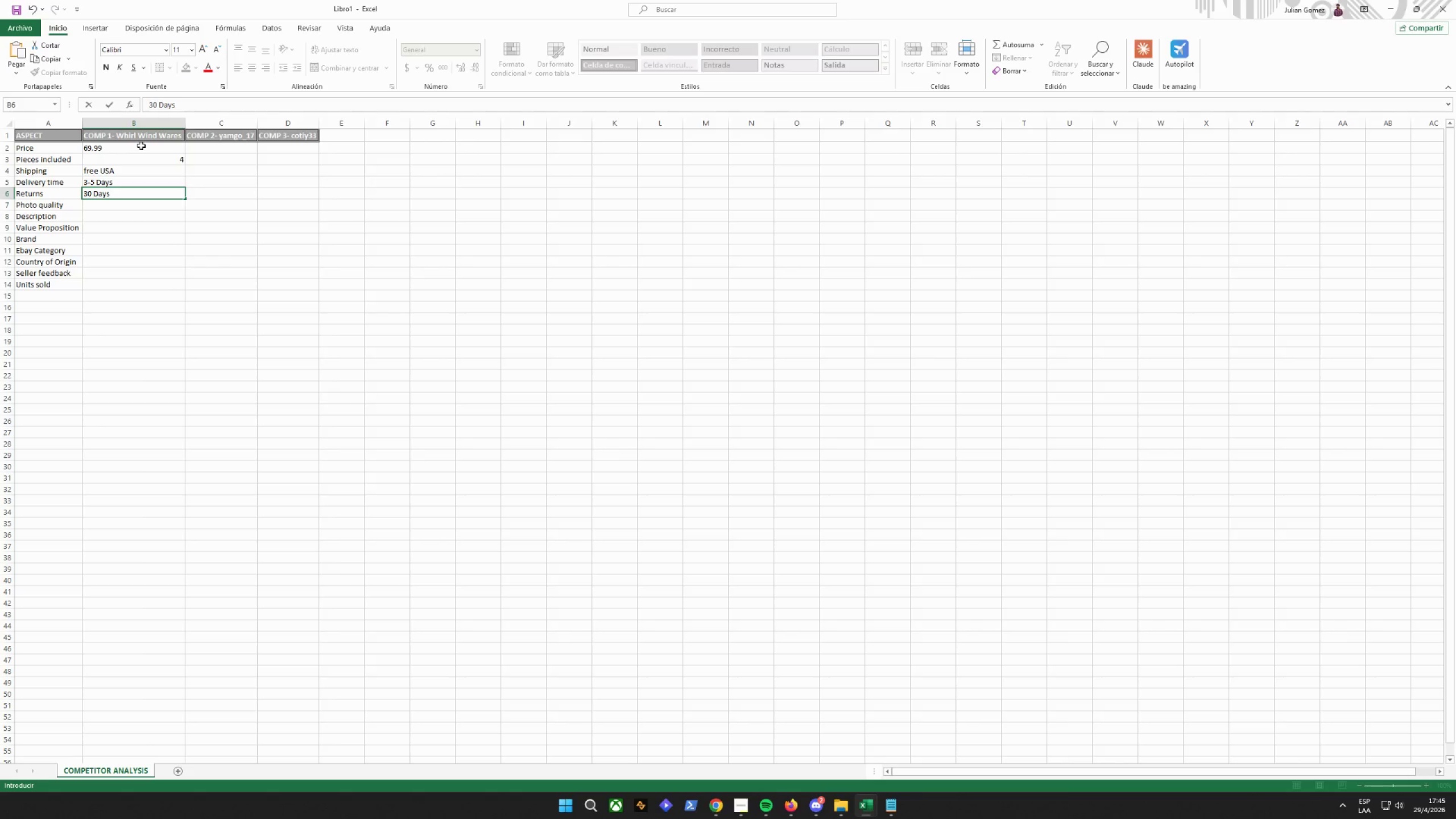 
key(Enter)
 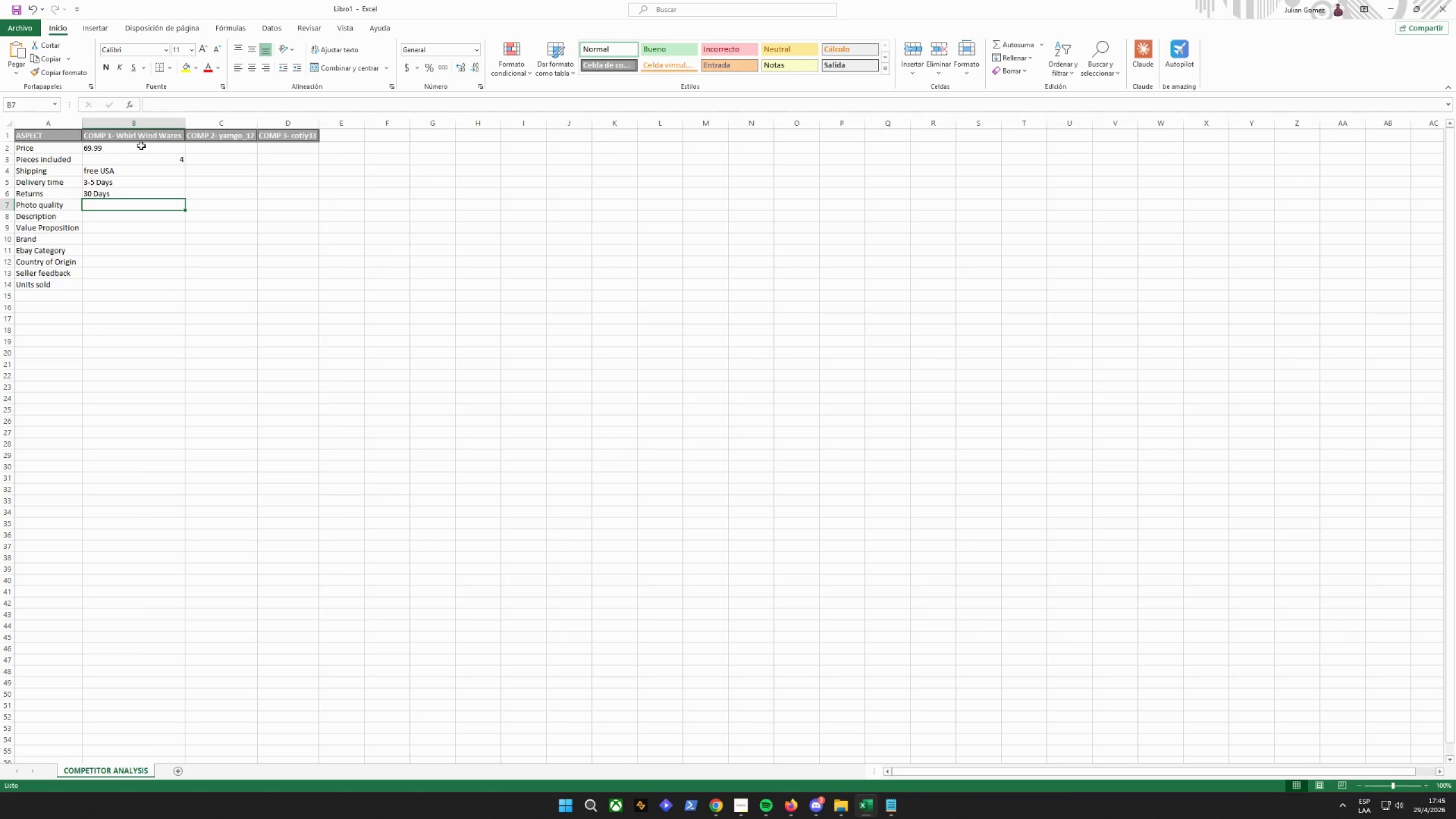 
type(Generic)
 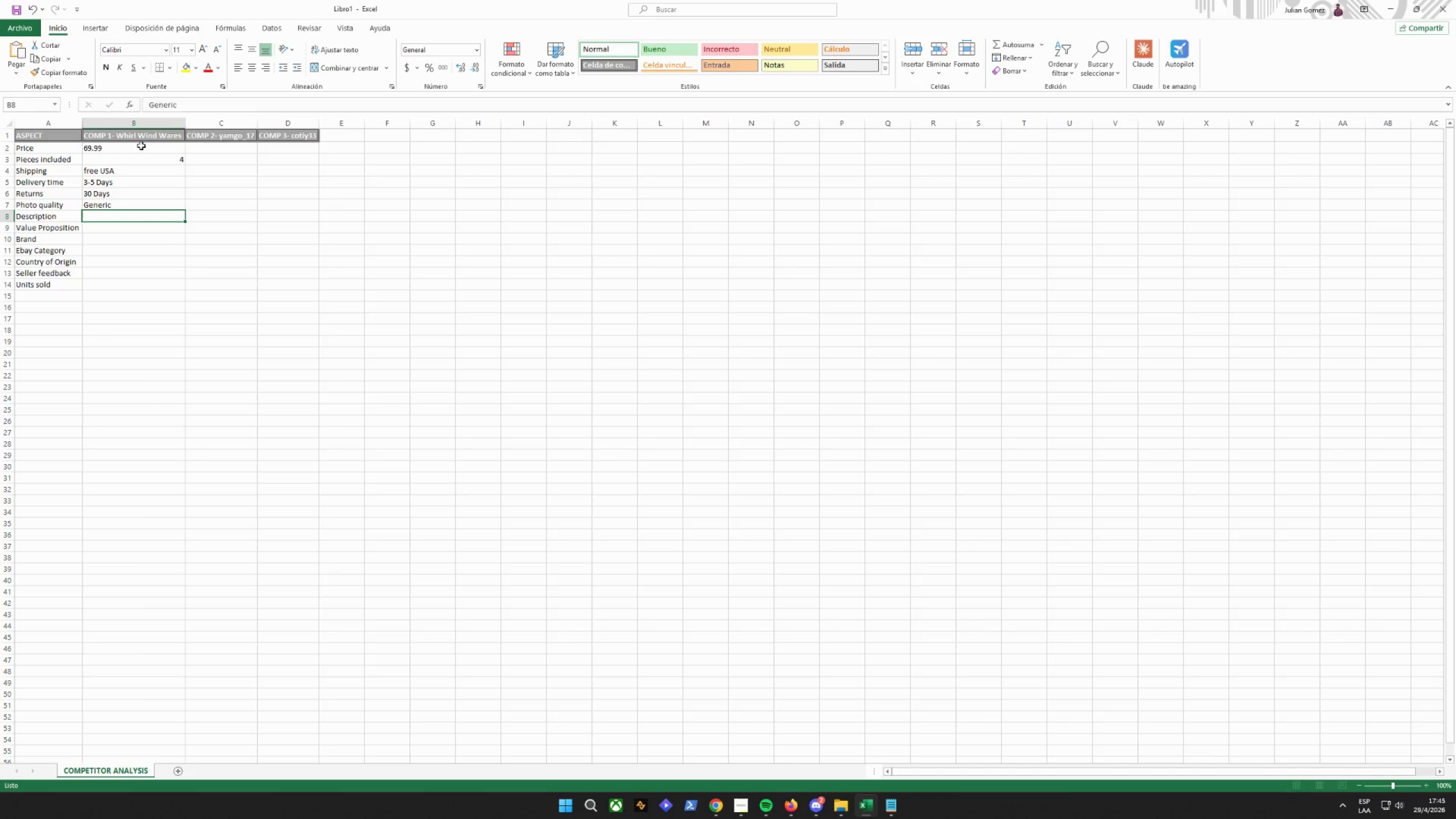 
key(Enter)
 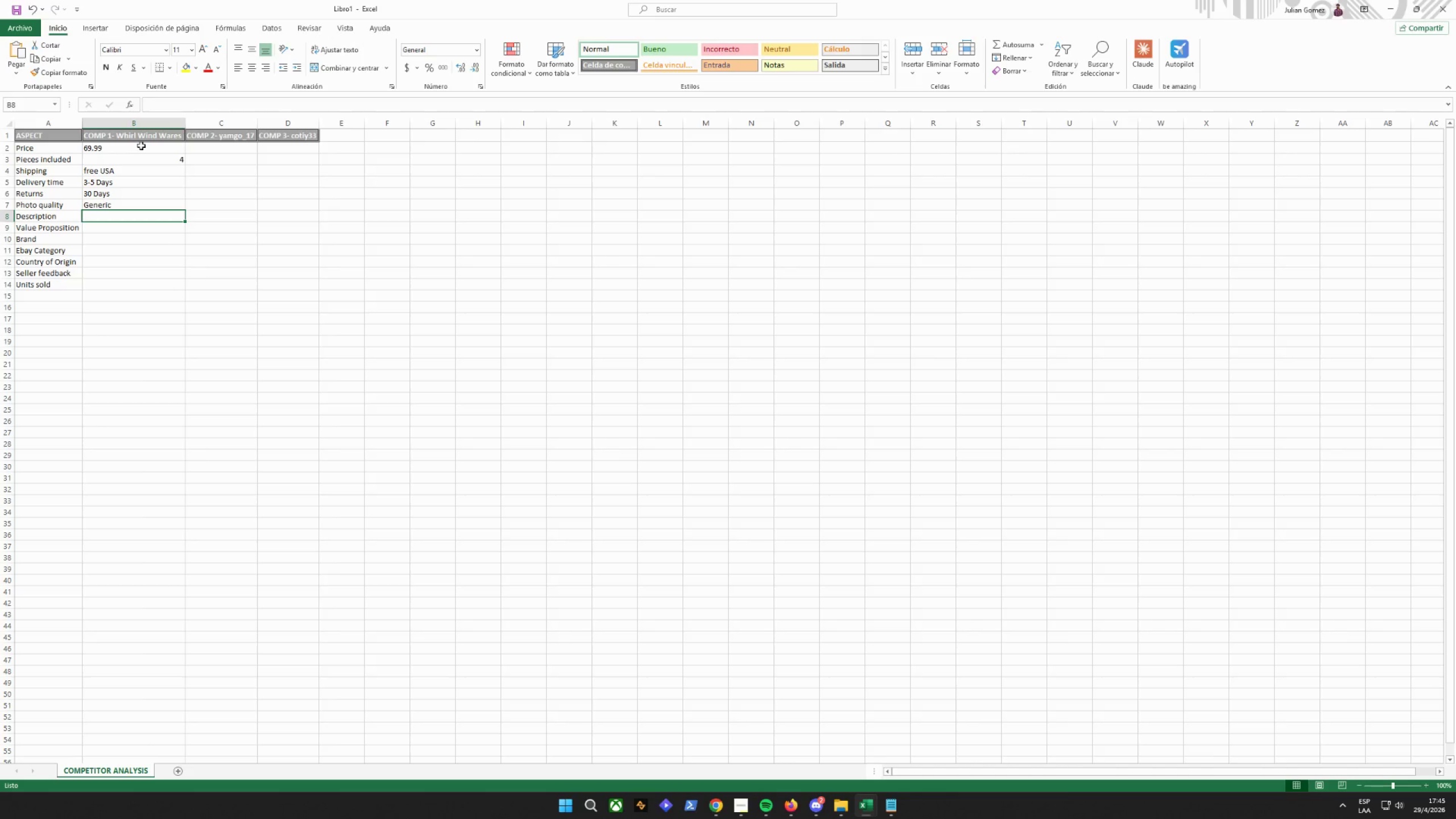 
type(4 linb)
key(Backspace)
type(es)
 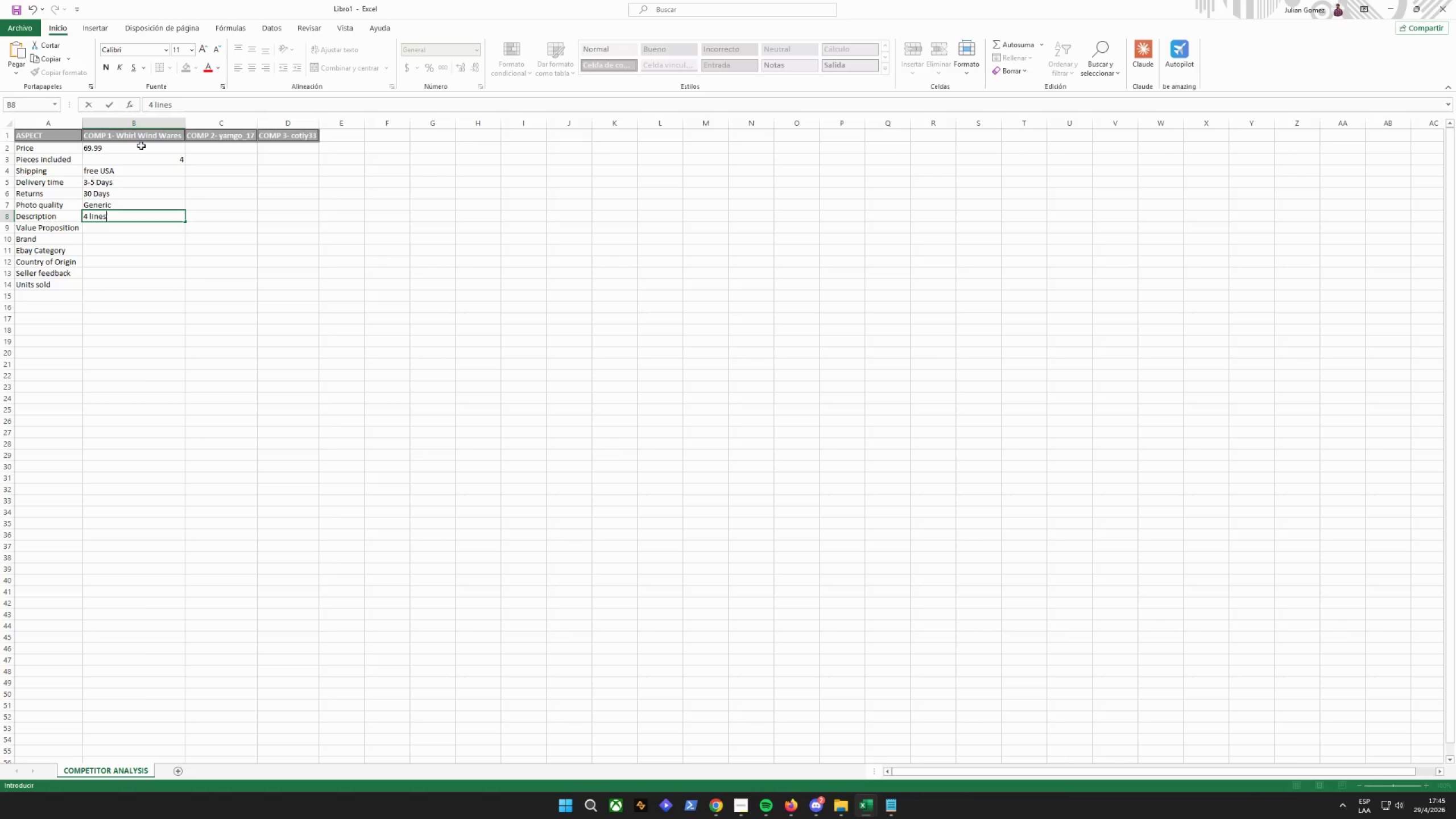 
key(Enter)
 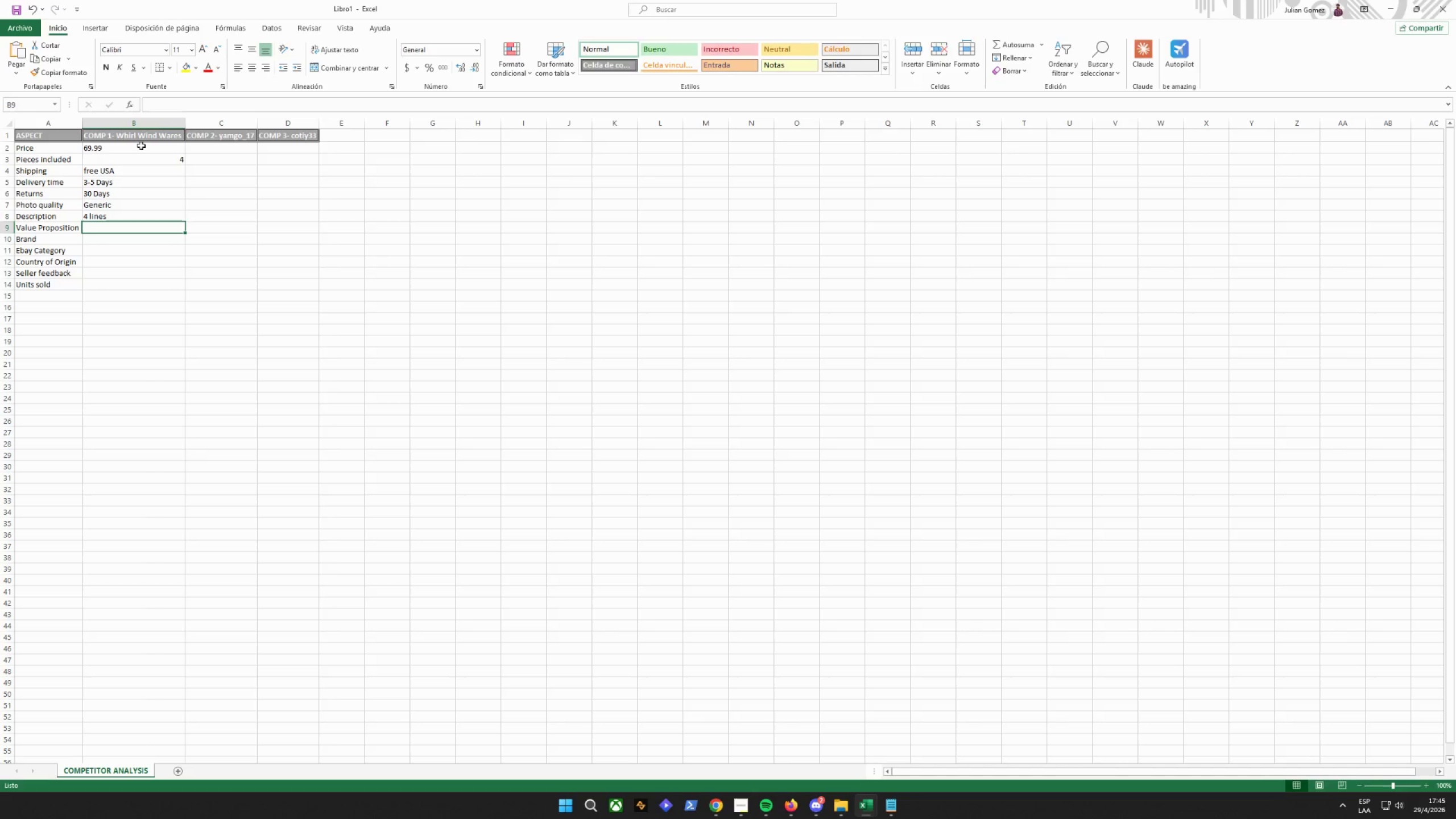 
type(no)
key(Backspace)
key(Backspace)
type(Nonce)
key(Backspace)
key(Backspace)
type(e)
 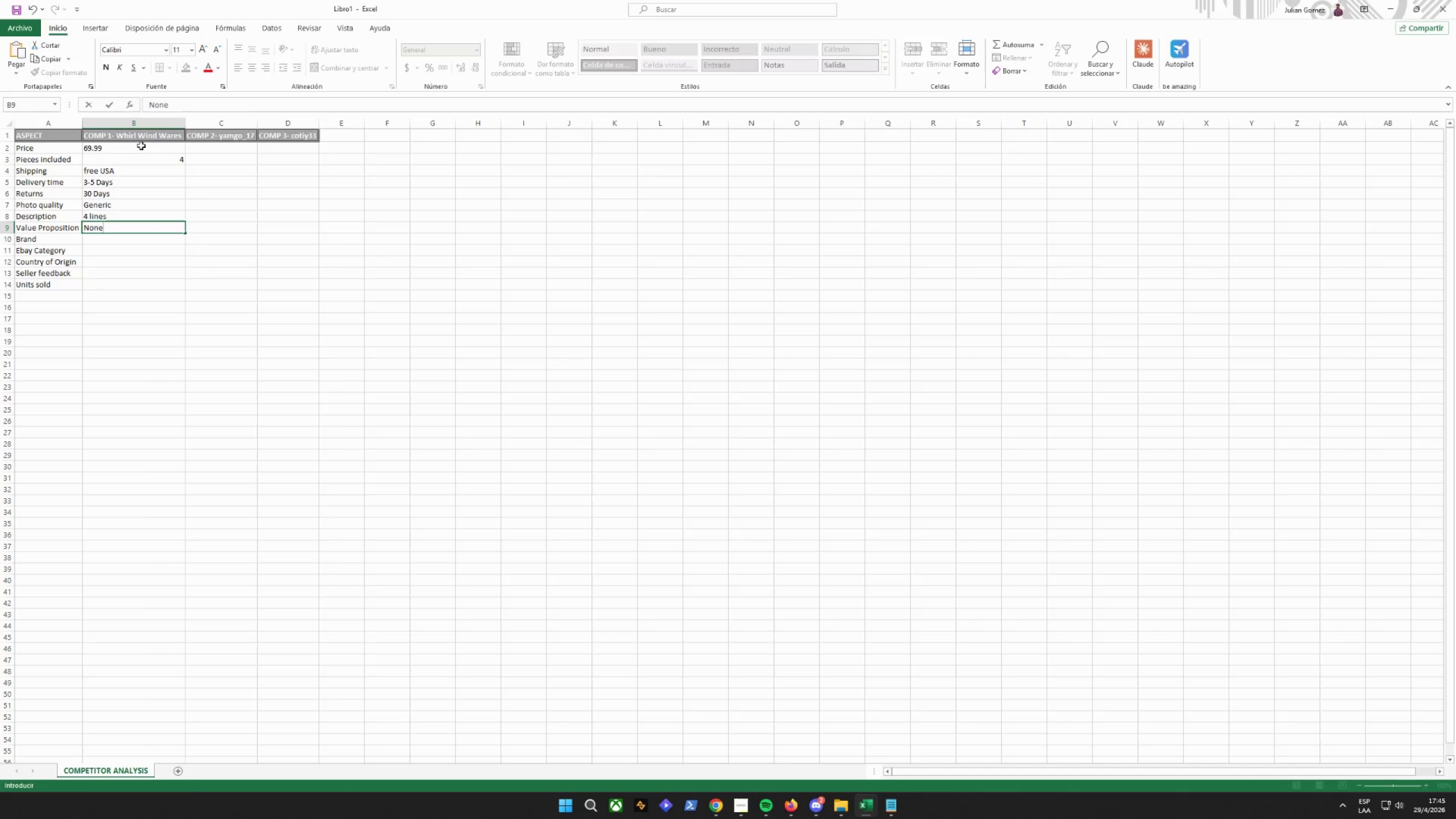 
key(Enter)
 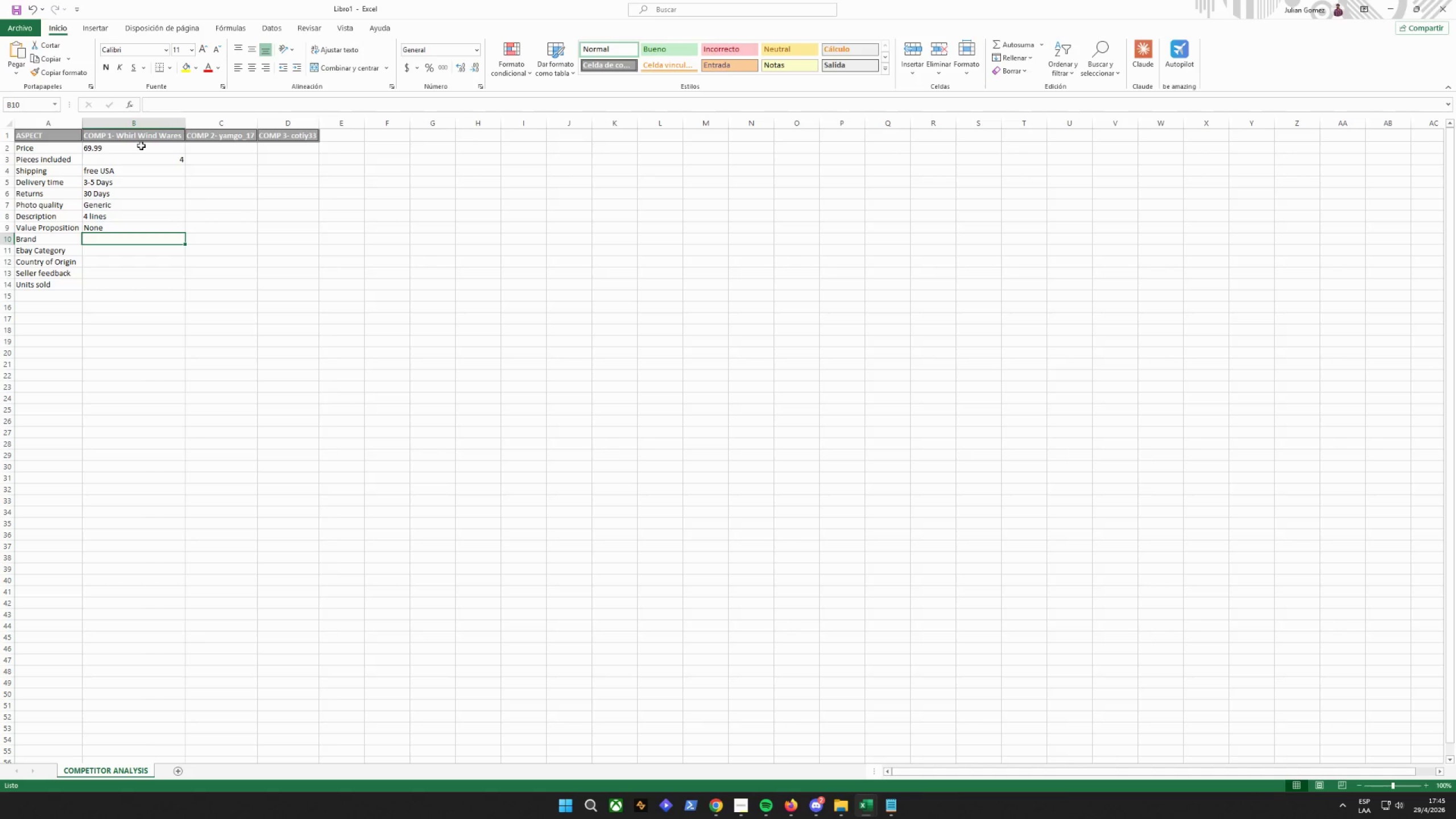 
type(Unbranded)
 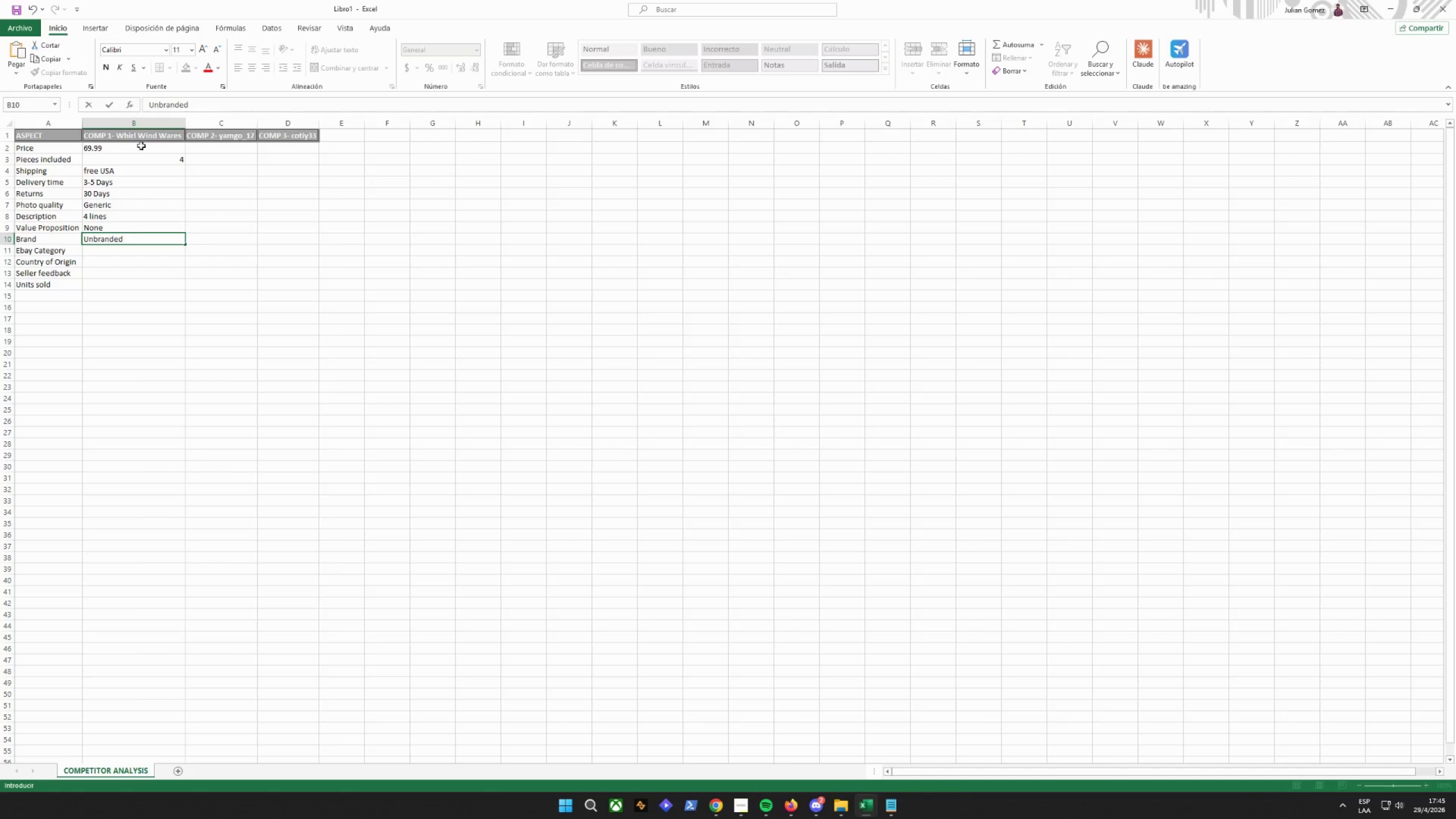 
key(Enter)
 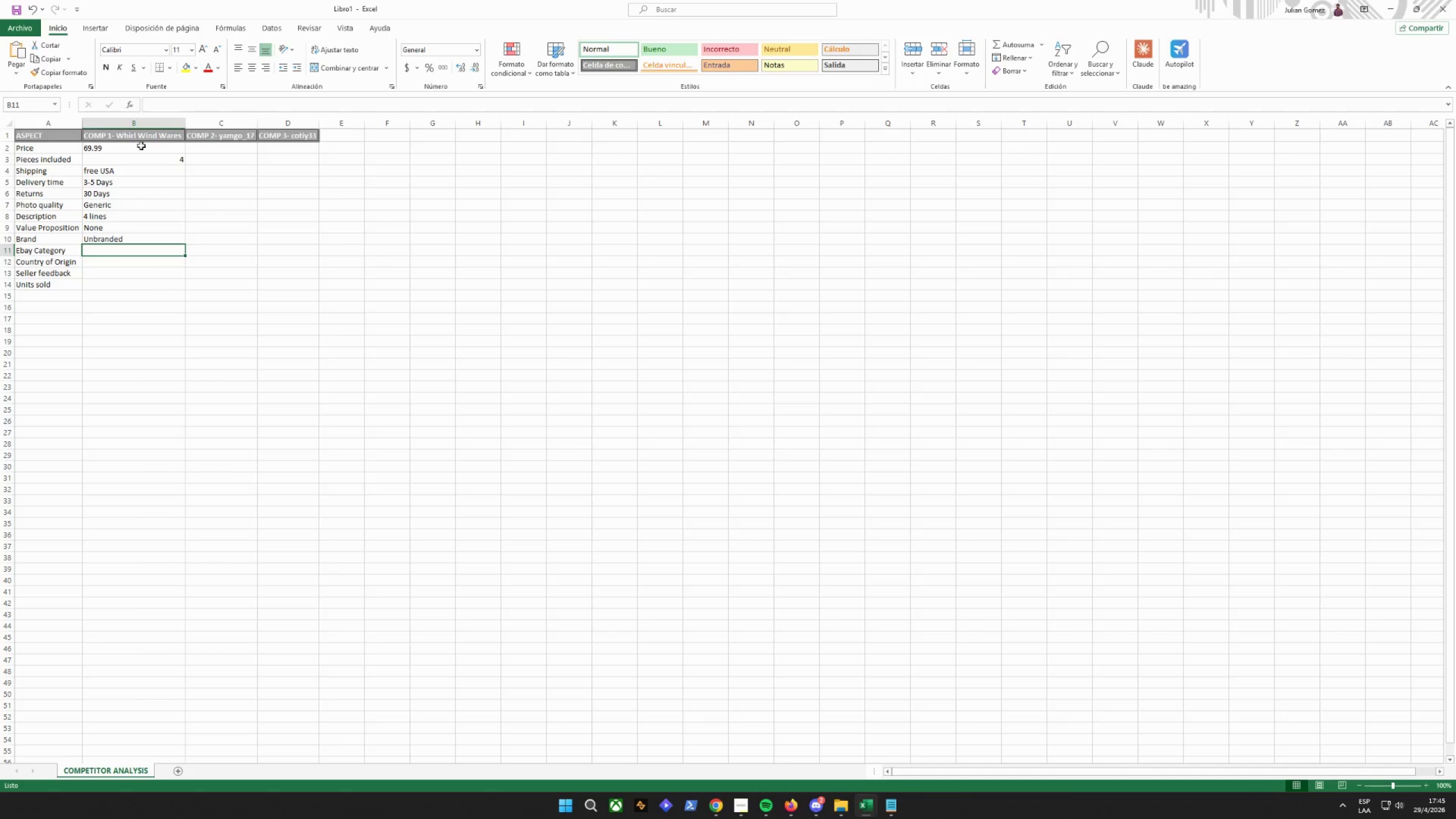 
type(Bonsaiu)
key(Backspace)
key(Backspace)
type(i Tools)
 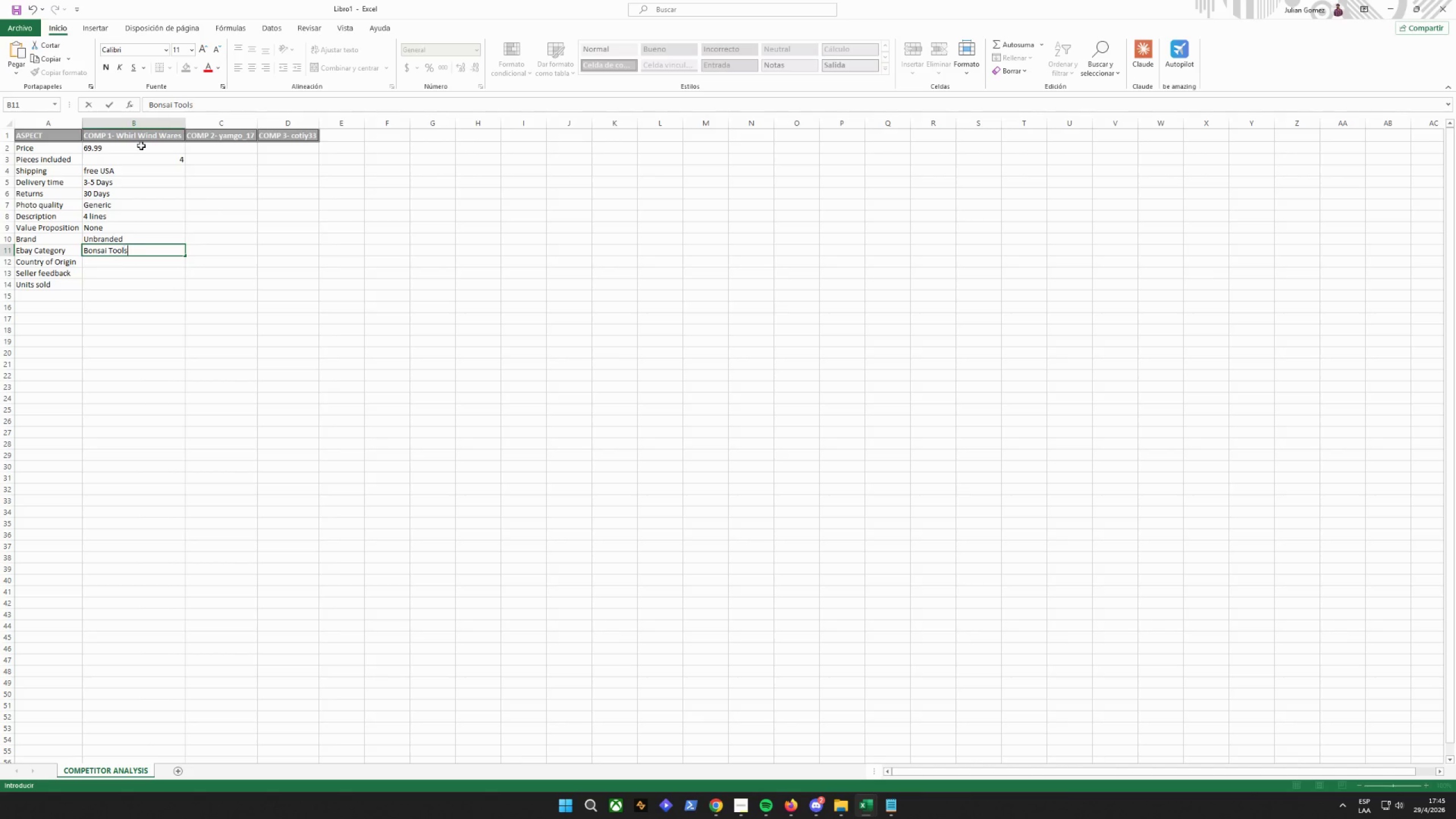 
key(Enter)
 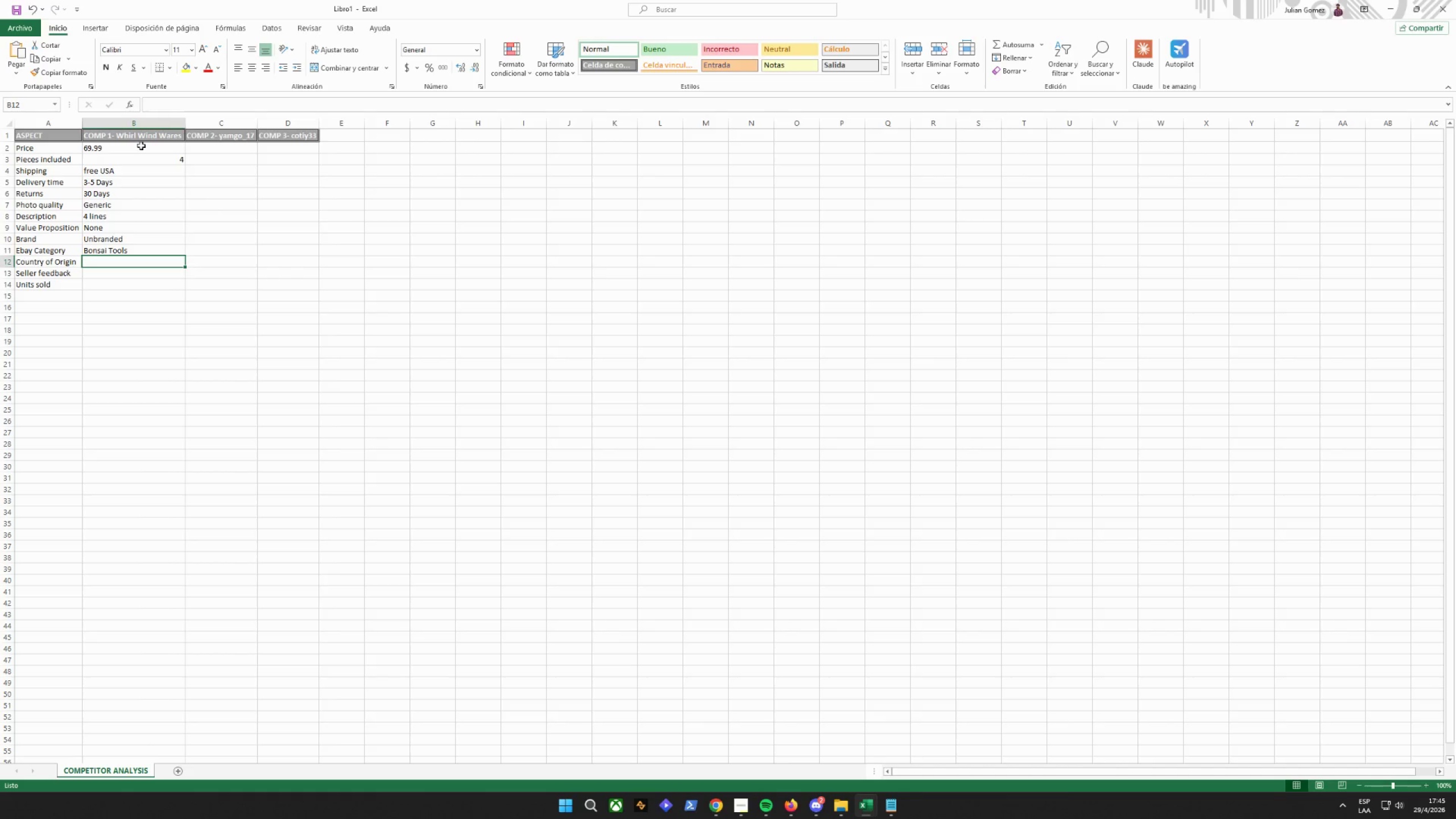 
type(Chio)
key(Backspace)
key(Backspace)
type(io)
key(Backspace)
key(Backspace)
type(ina)
 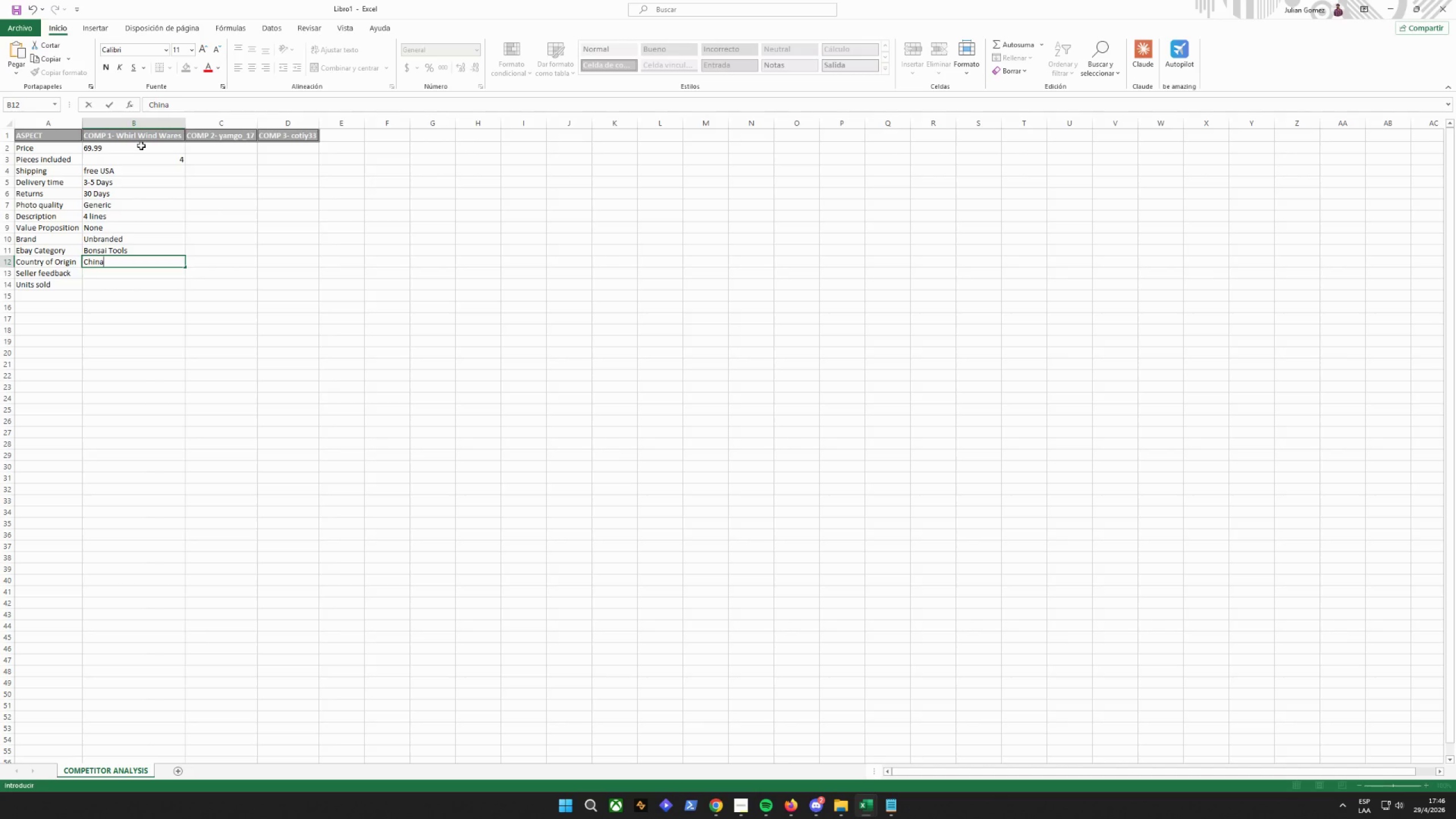 
key(Enter)
 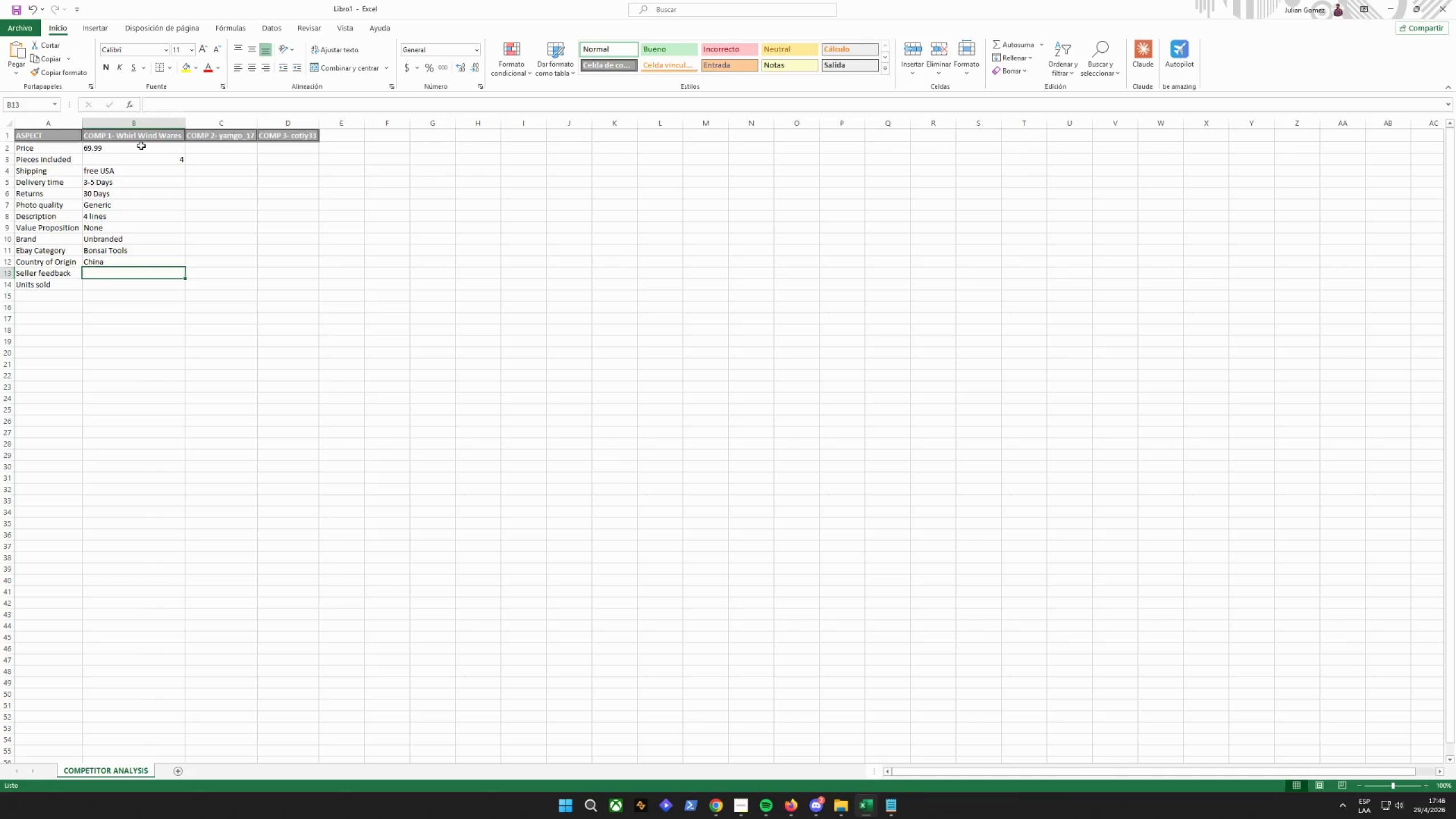 
type(99.5)
key(Backspace)
type(4%)
 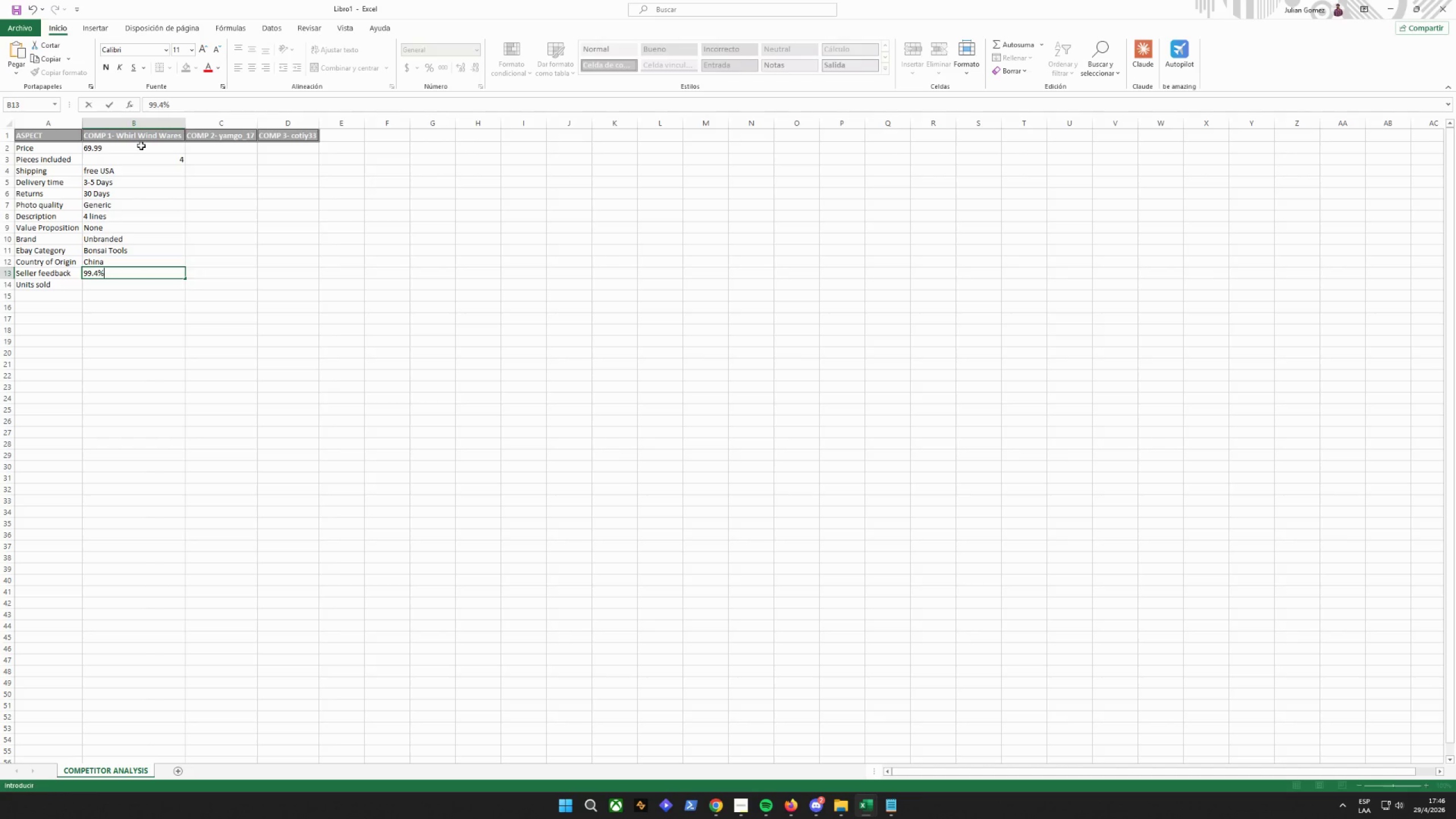 
key(Enter)
 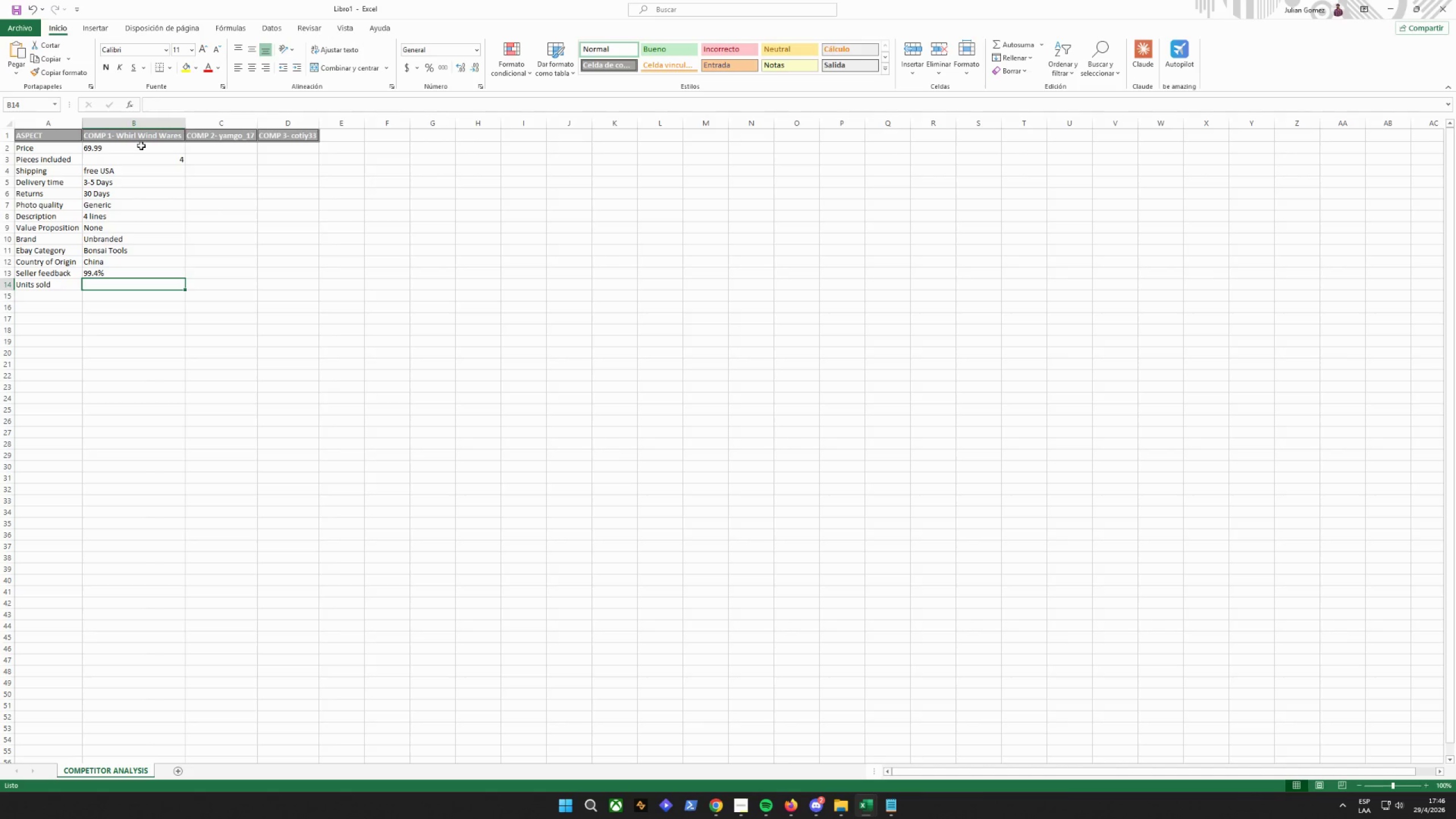 
key(ArrowUp)
 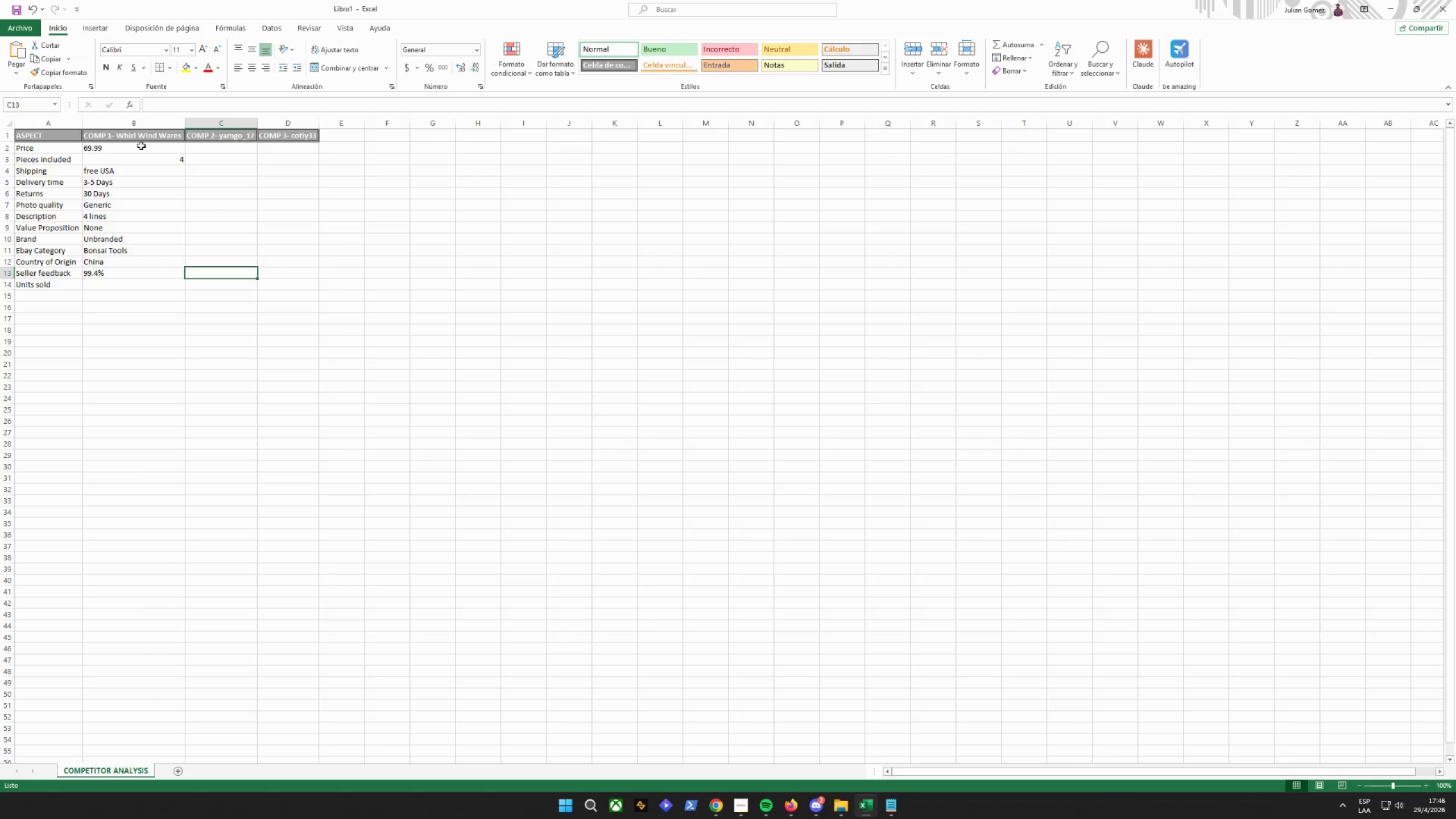 
key(ArrowRight)
 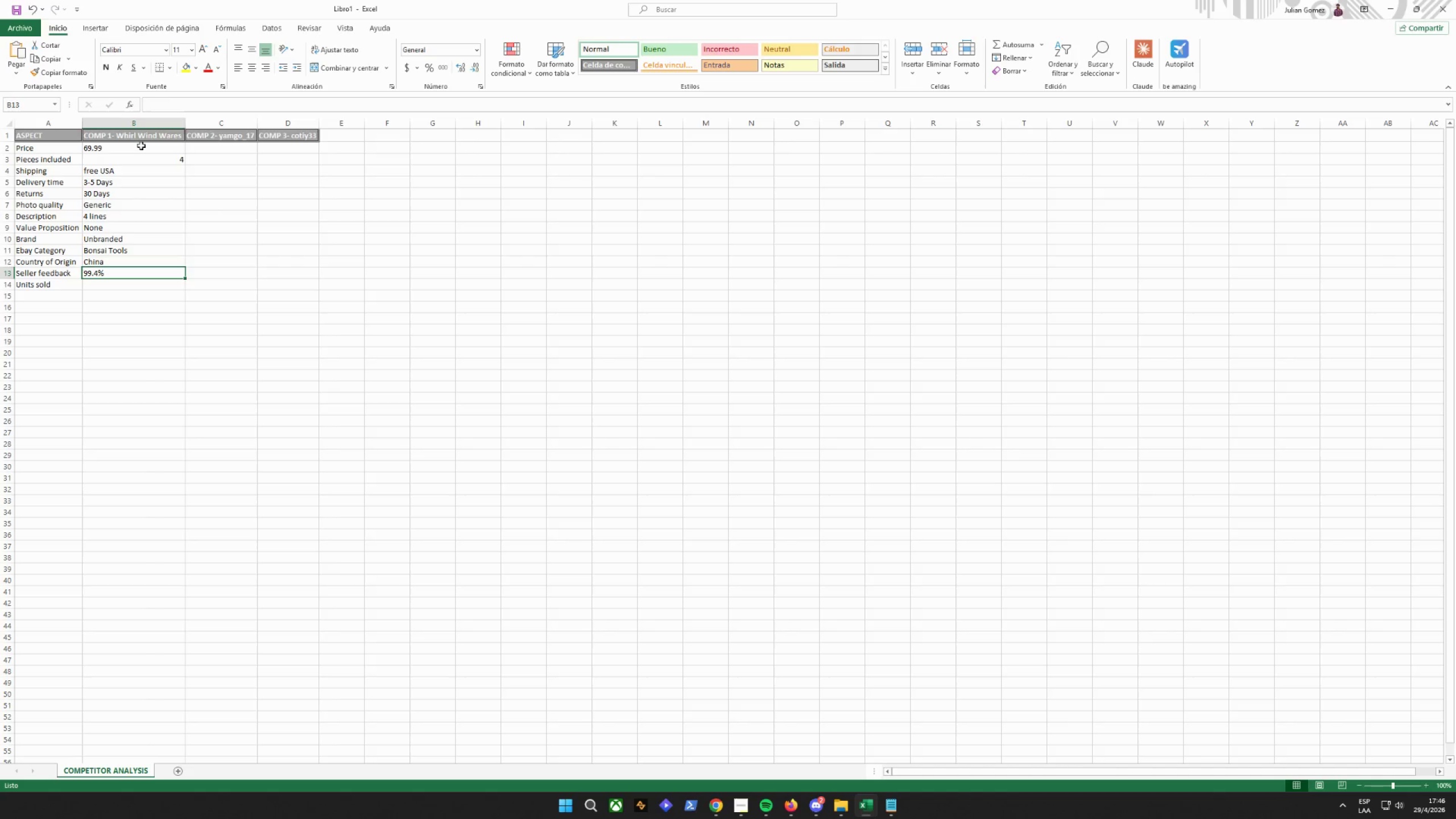 
key(ArrowLeft)
 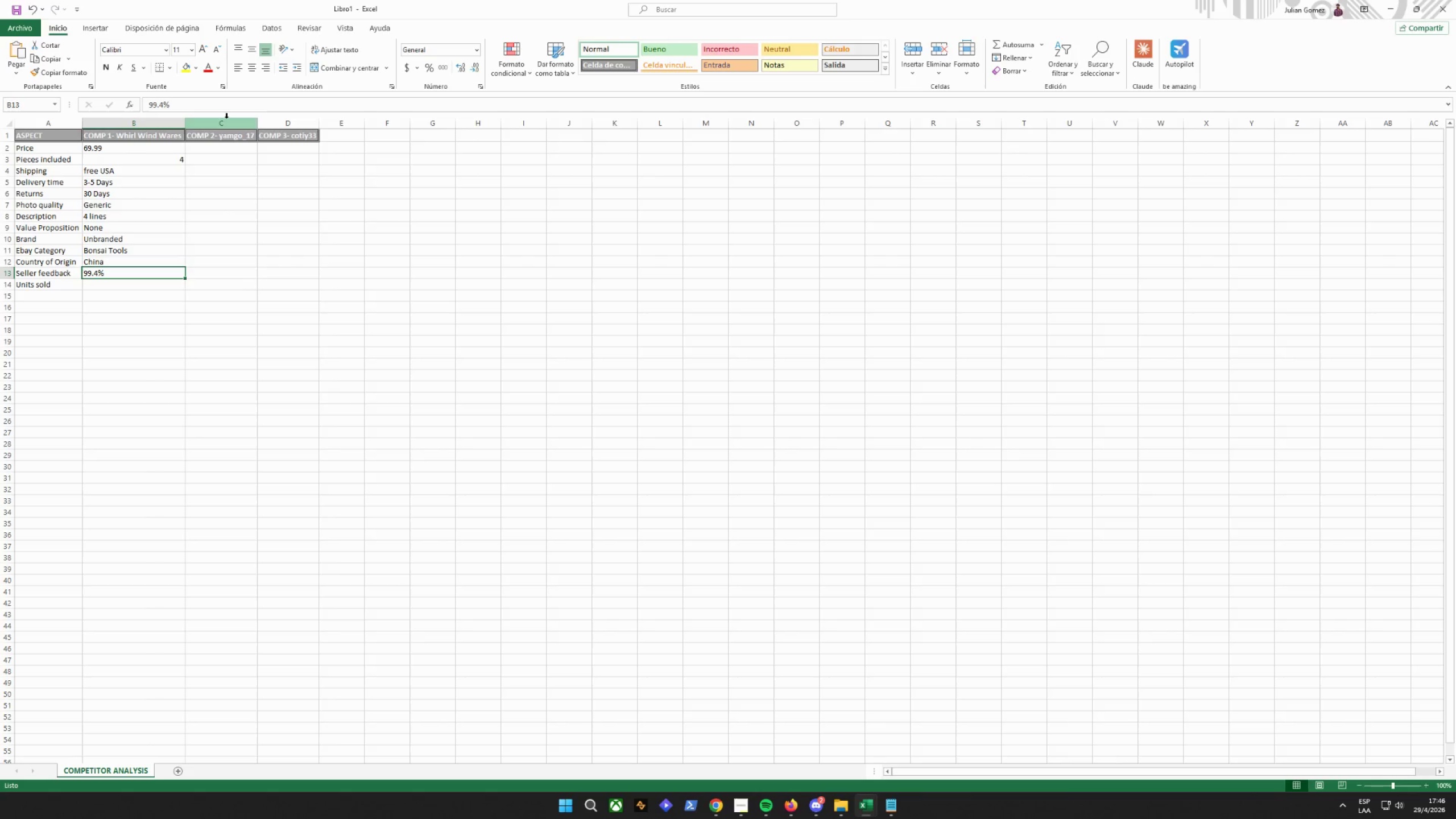 
left_click([220, 105])
 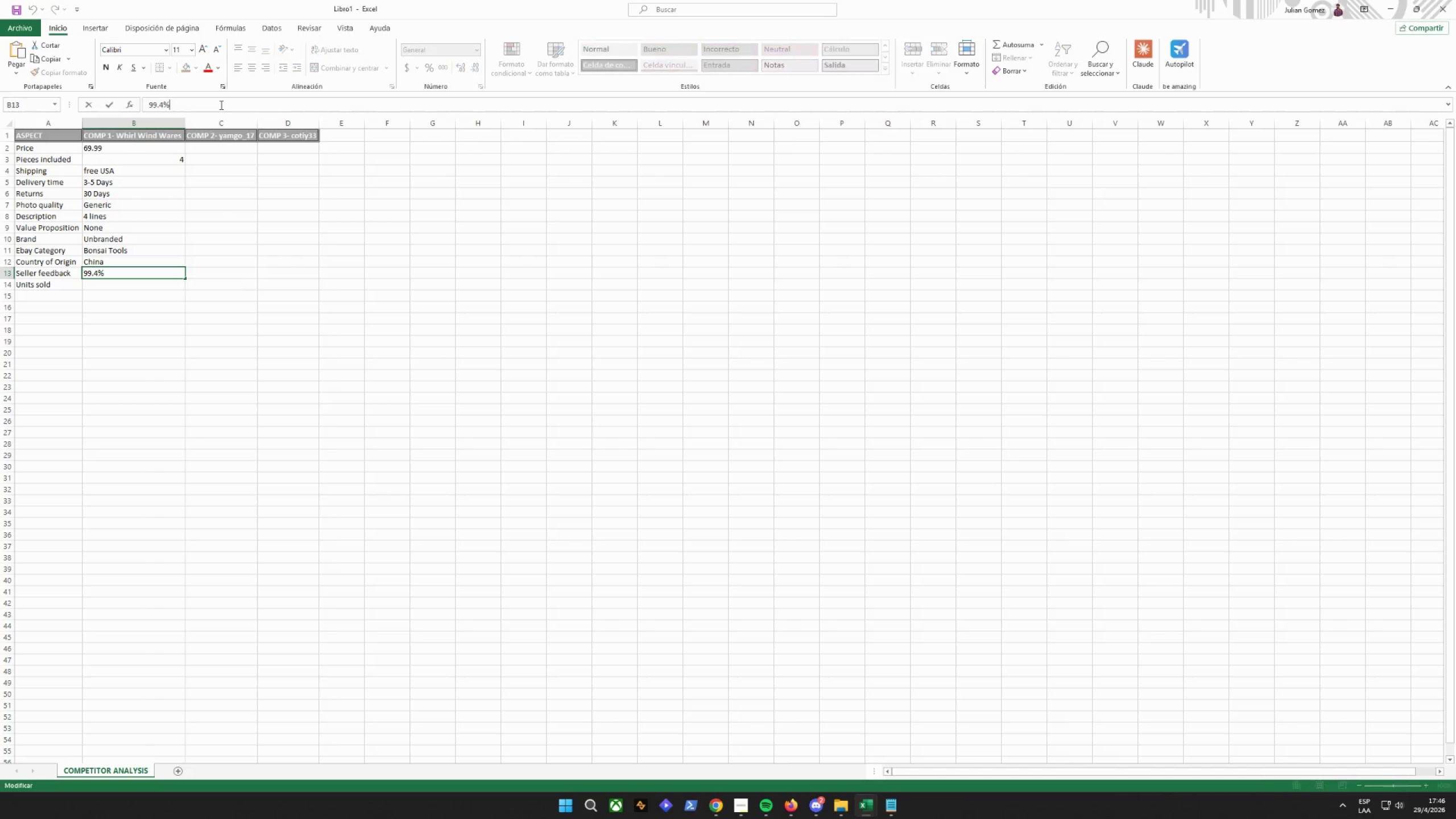 
type( ()
key(Backspace)
type(*%)
key(Backspace)
type(^)
key(Backspace)
type(&)
key(Backspace)
type(*)
key(Backspace)
type(2383))
key(Backspace)
type(()
 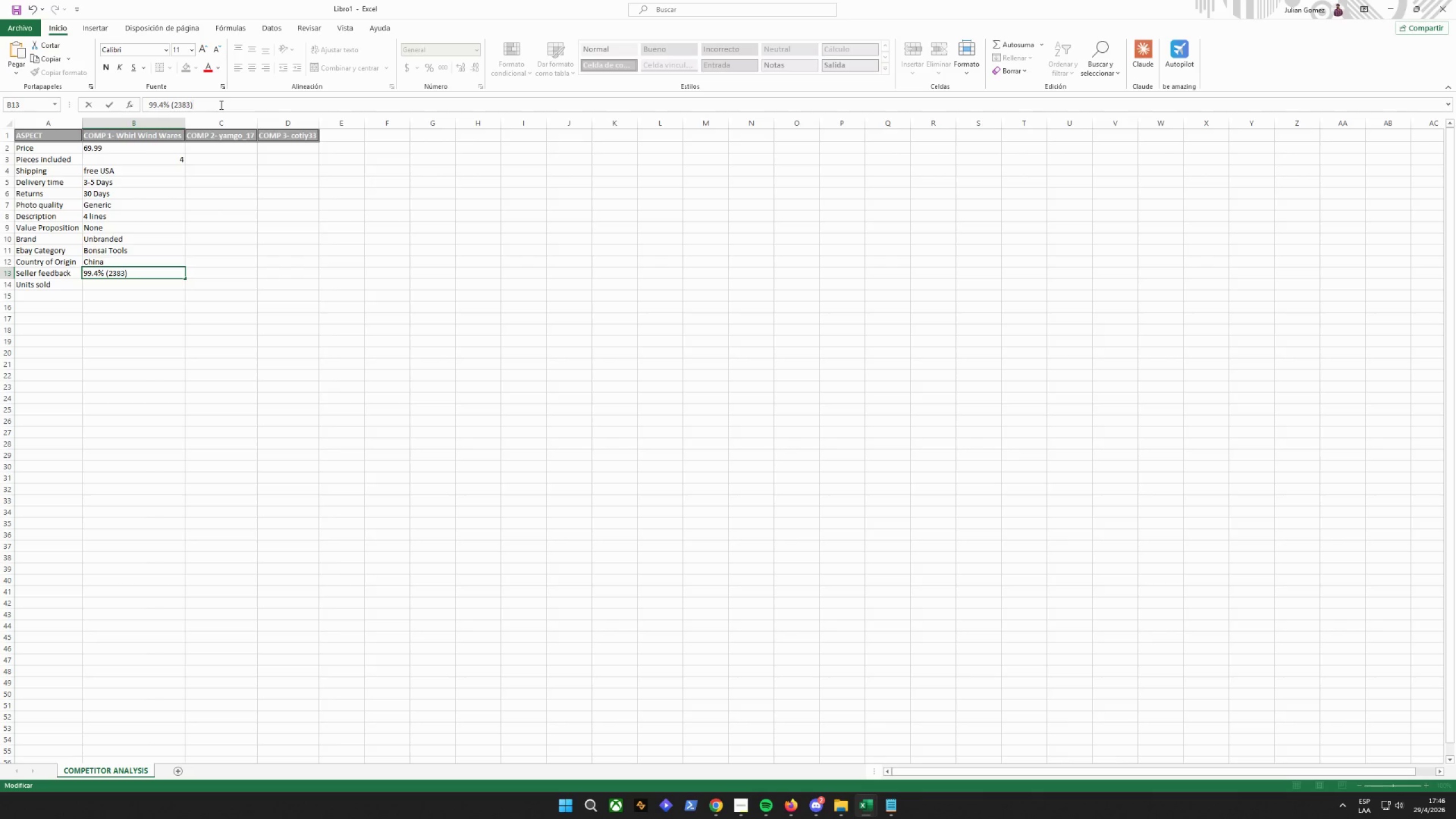 
key(Enter)
 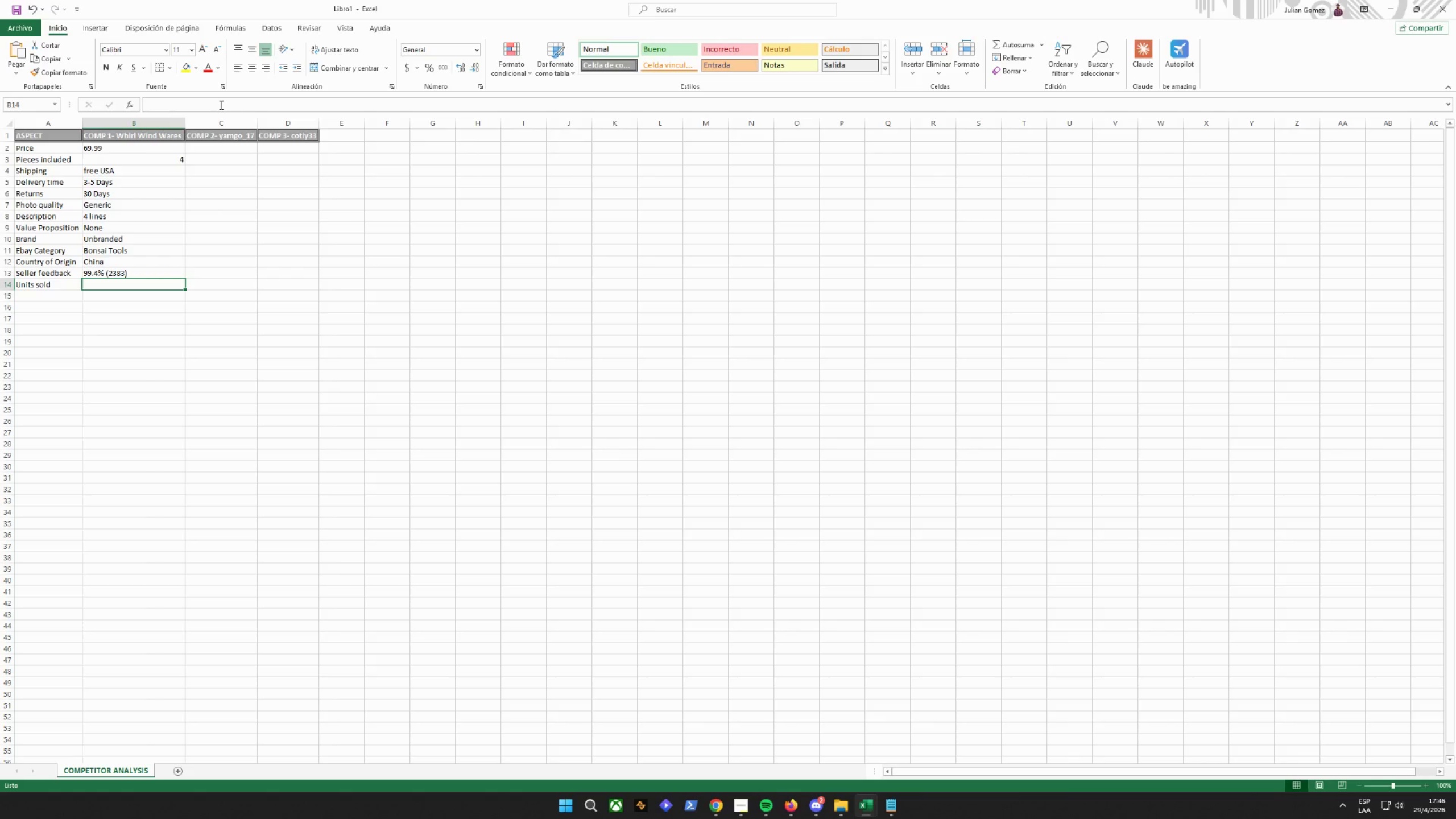 
key(2)
 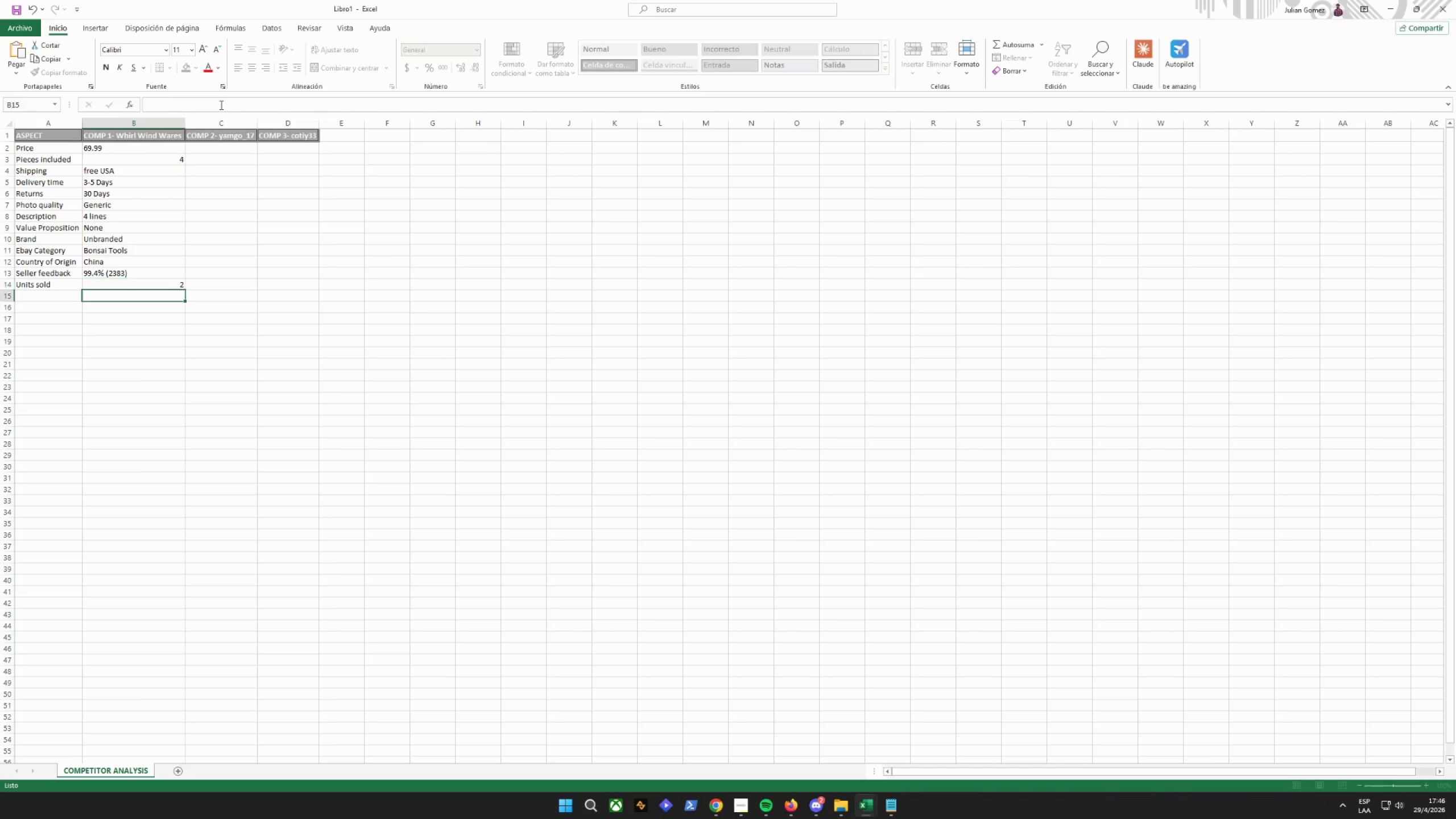 
key(Enter)
 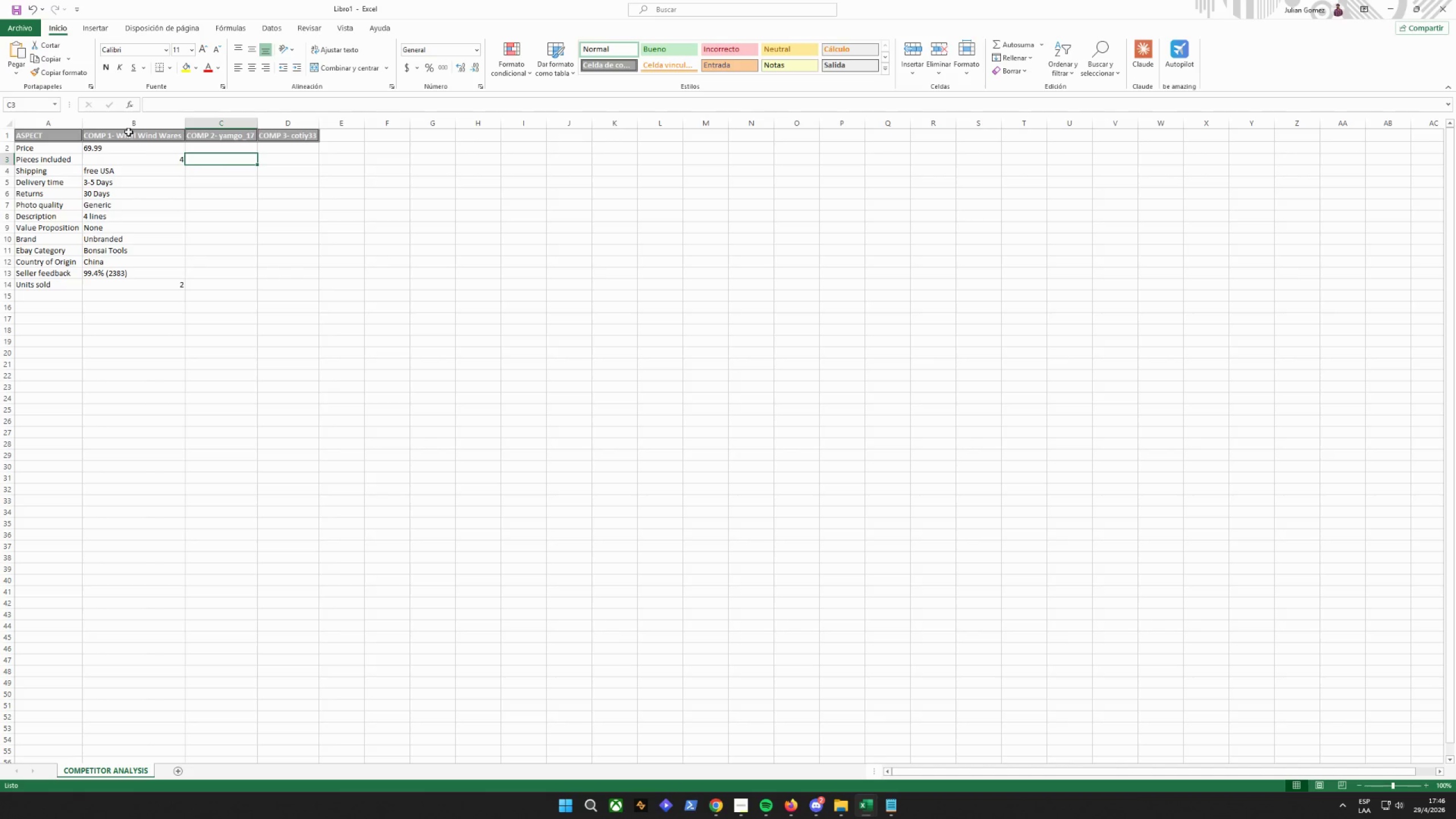 
left_click([220, 143])
 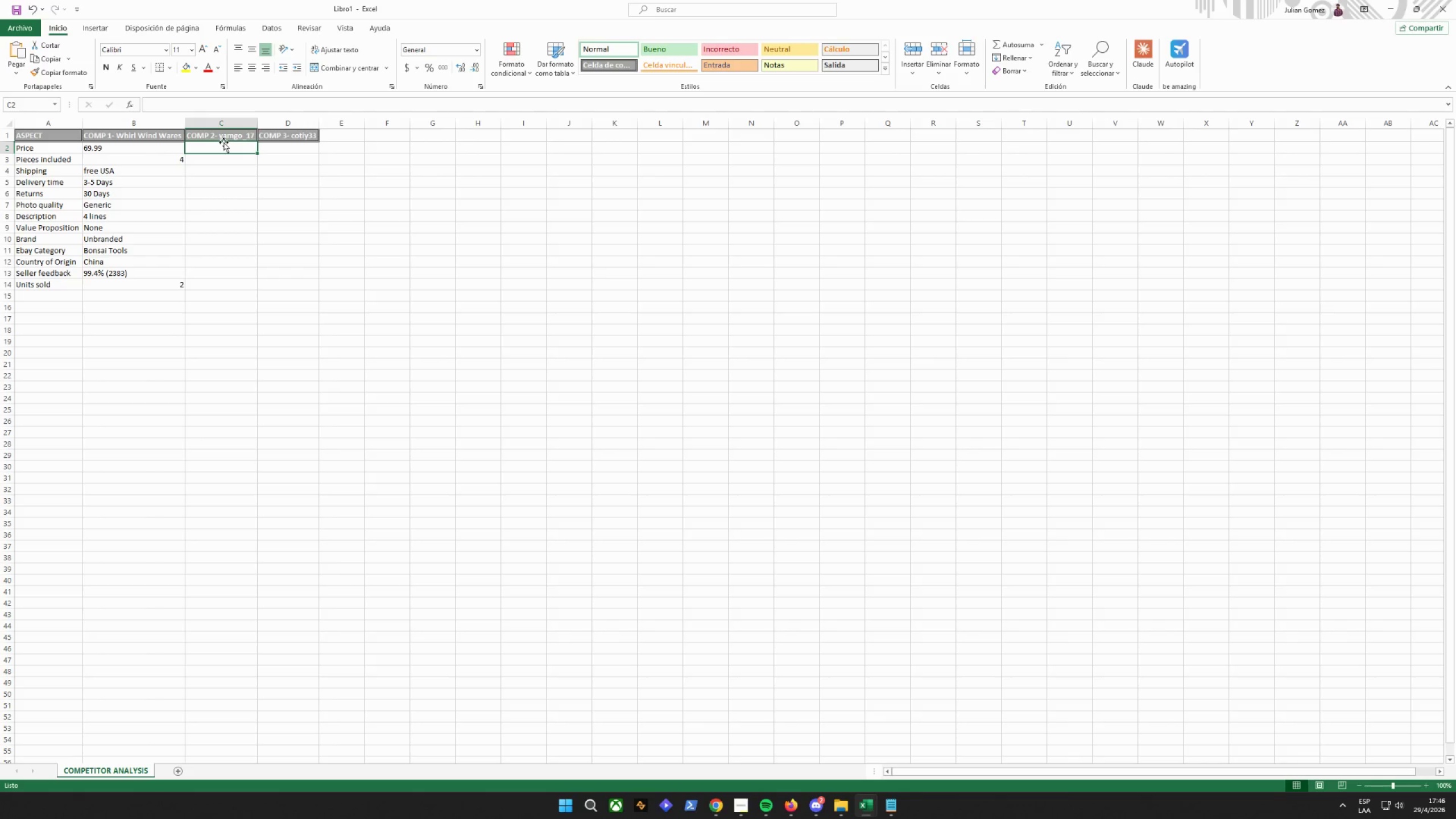 
wait(5.17)
 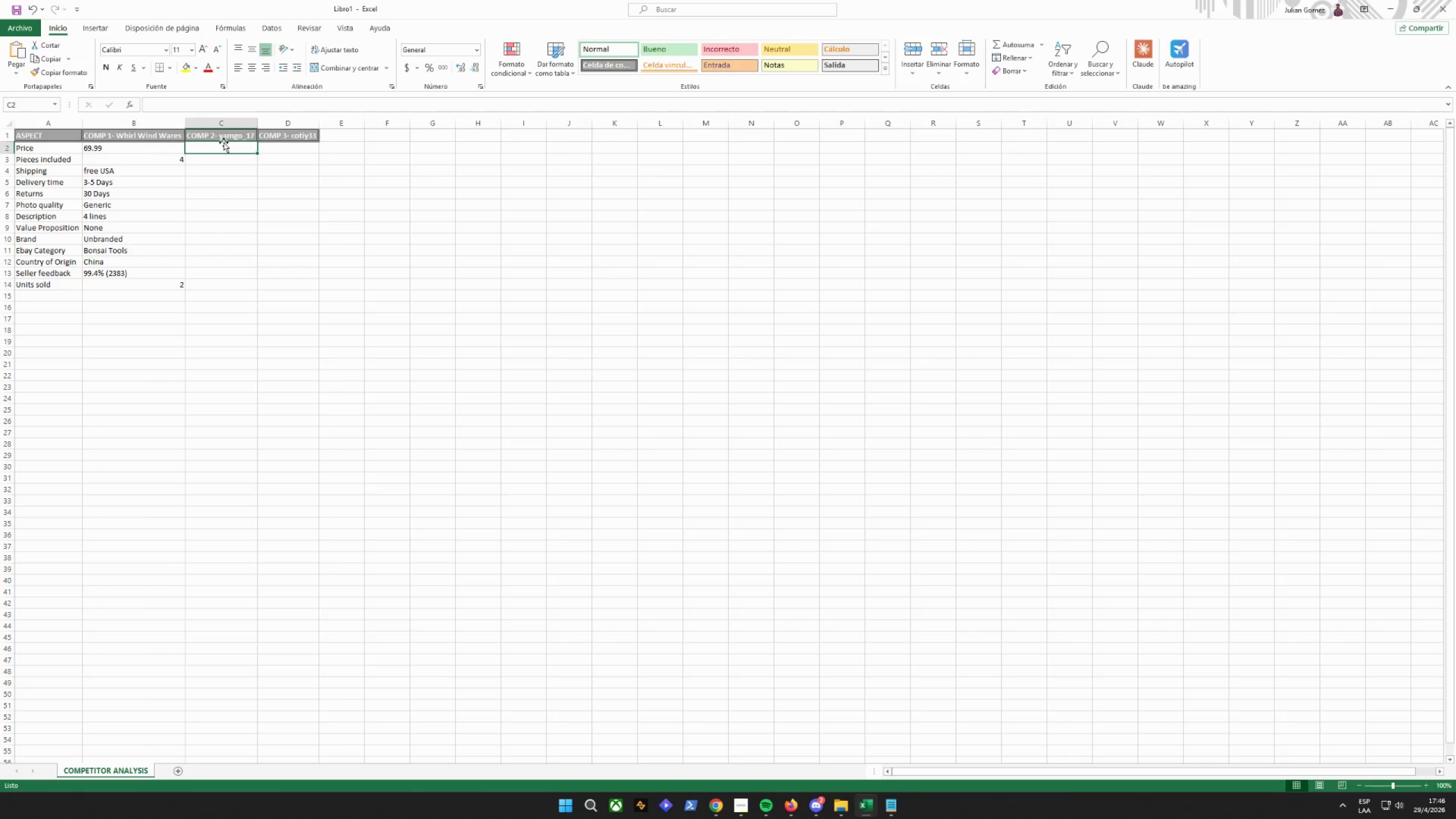 
type(112.40)
 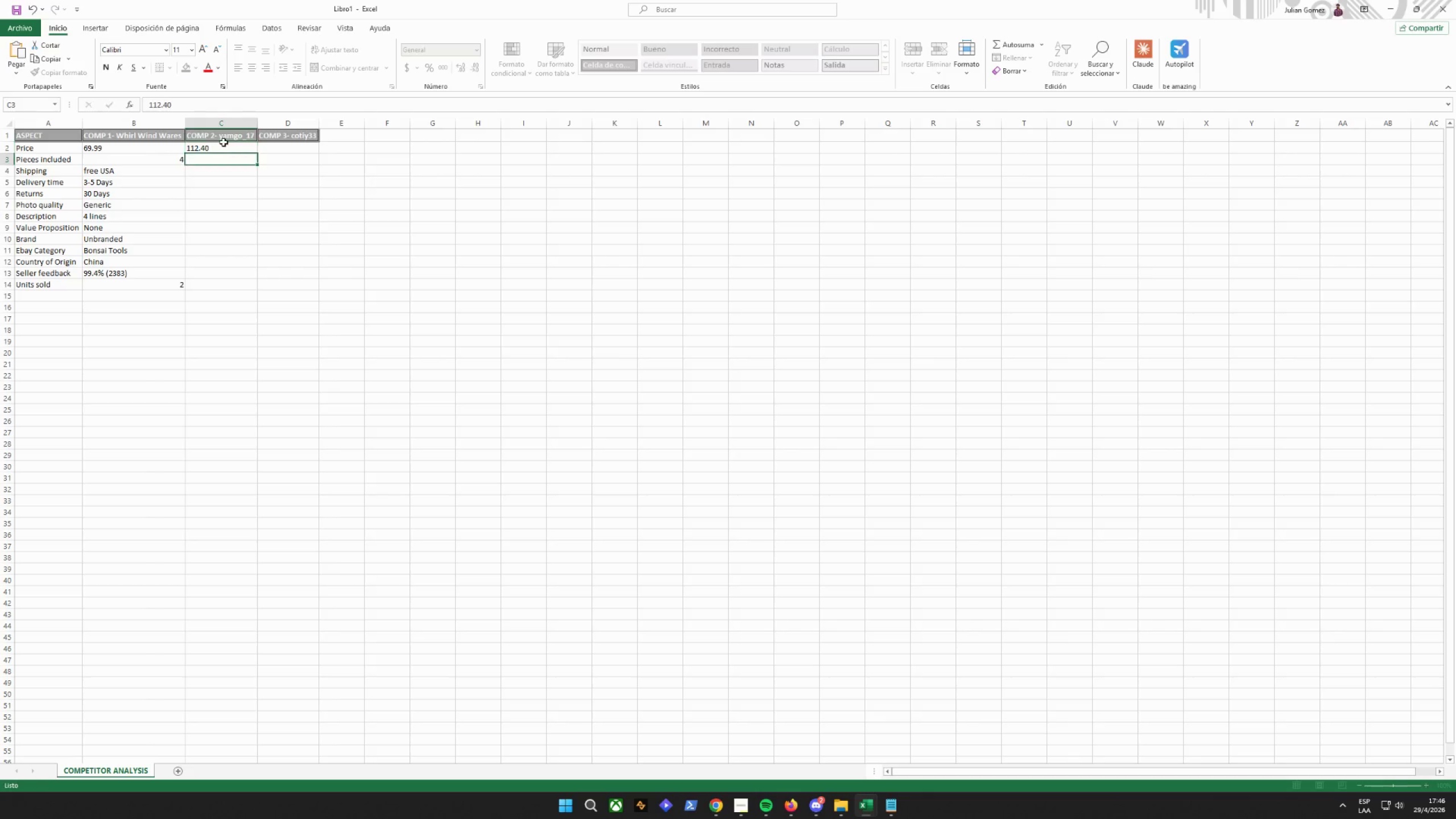 
key(Enter)
 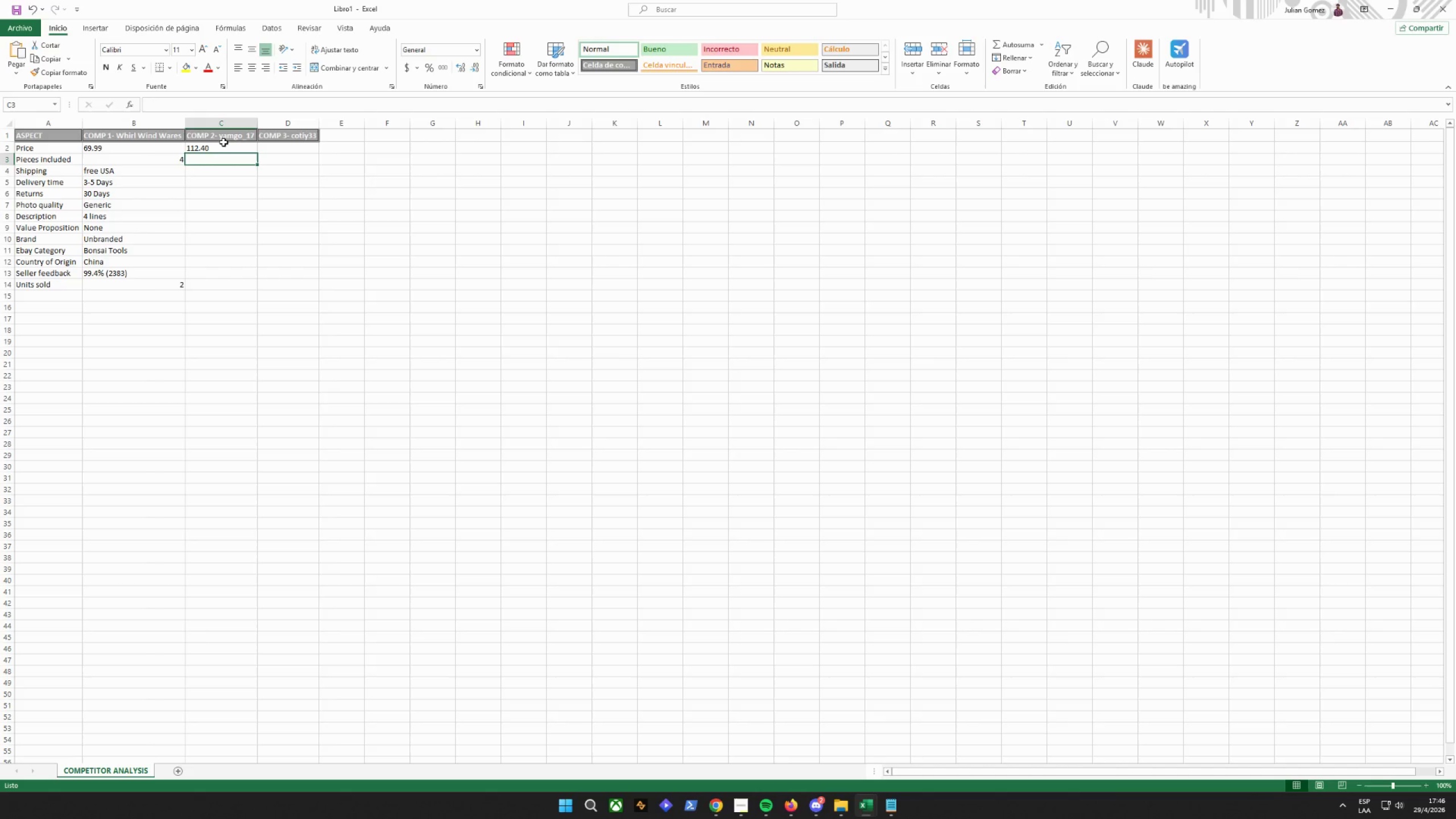 
key(6)
 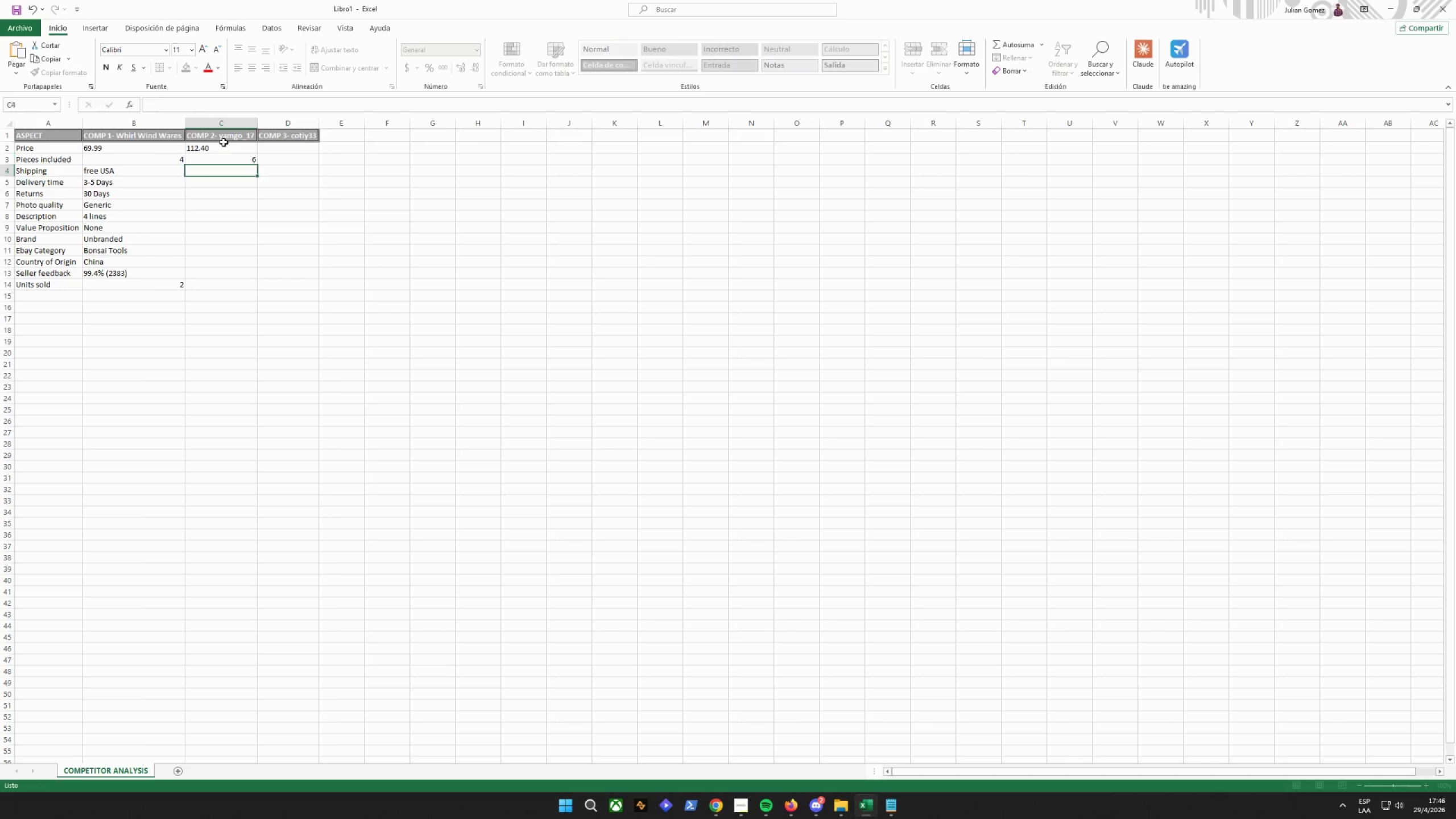 
key(Enter)
 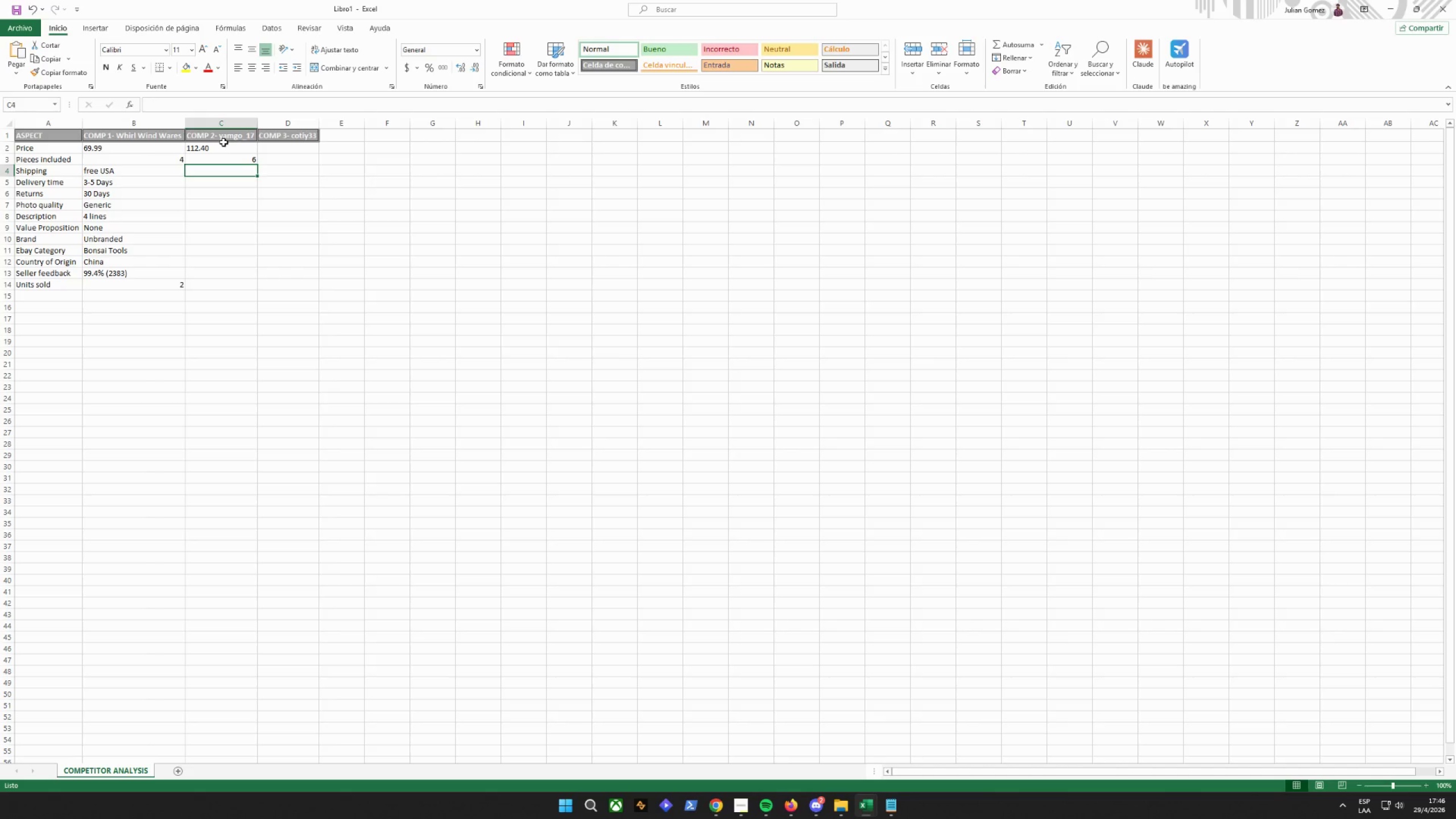 
type(fre)
key(Backspace)
key(Backspace)
key(Backspace)
type(Free USA/)
key(Backspace)
 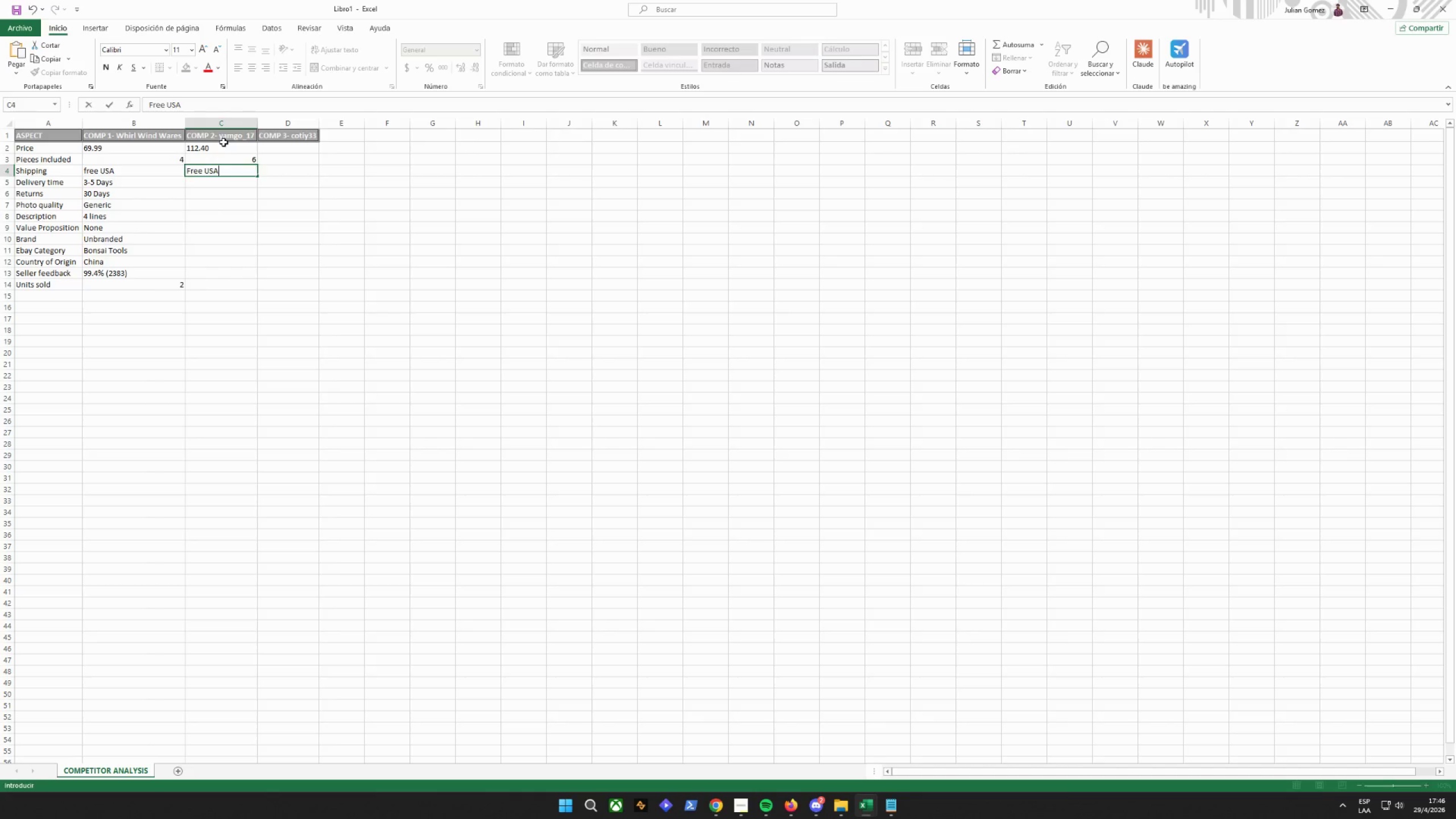 
key(Enter)
 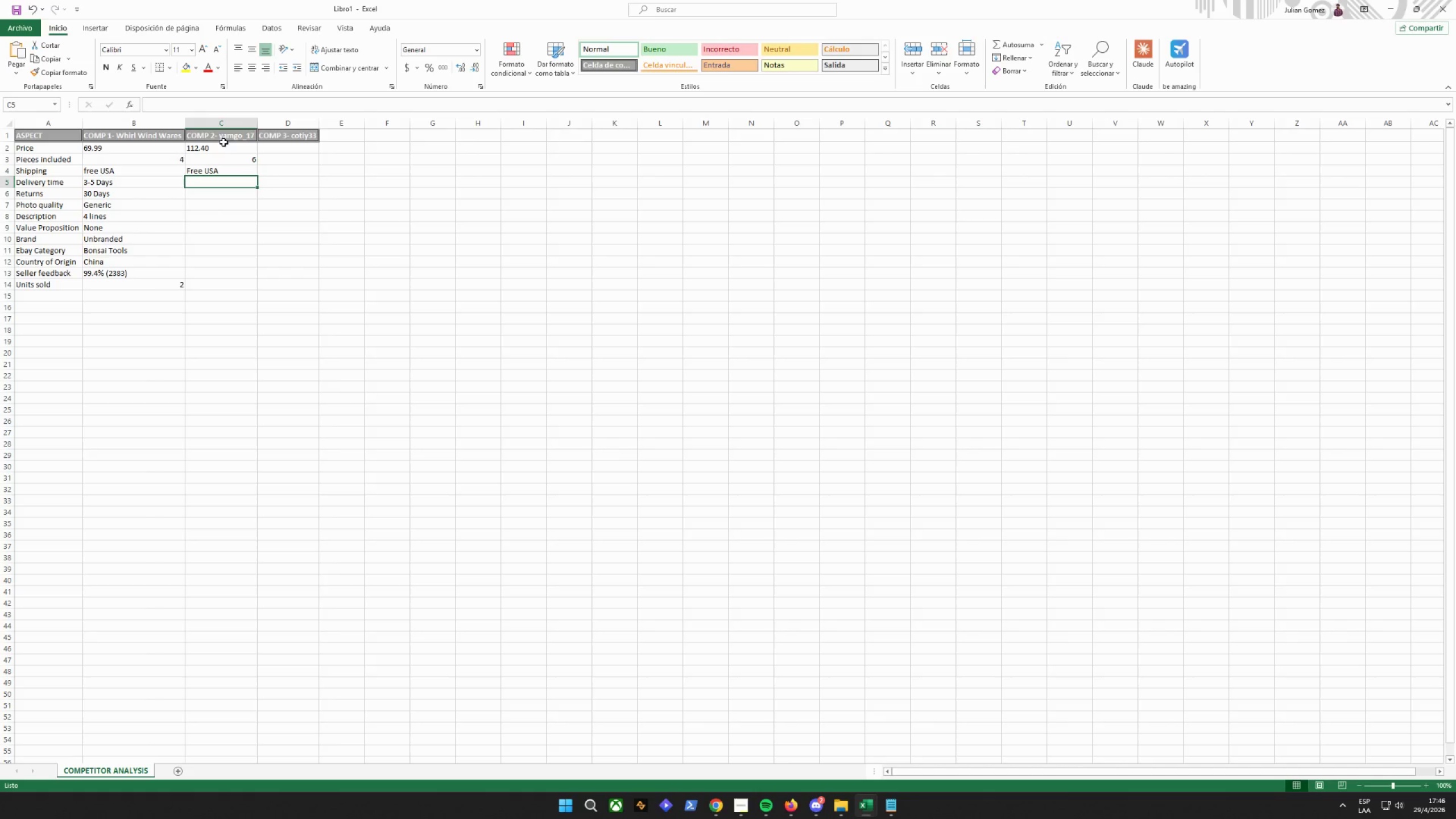 
type(3-5 Days)
 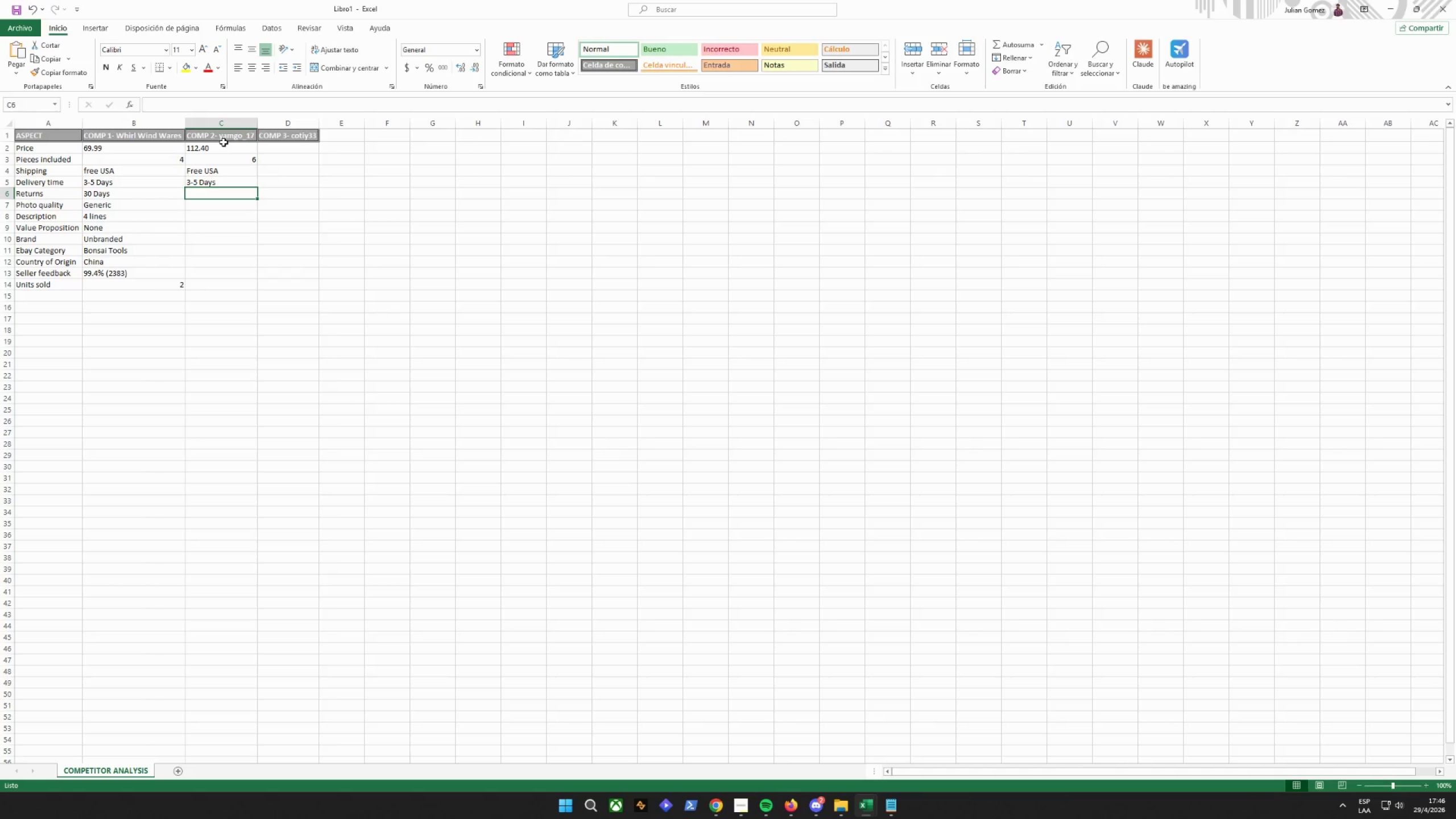 
key(Enter)
 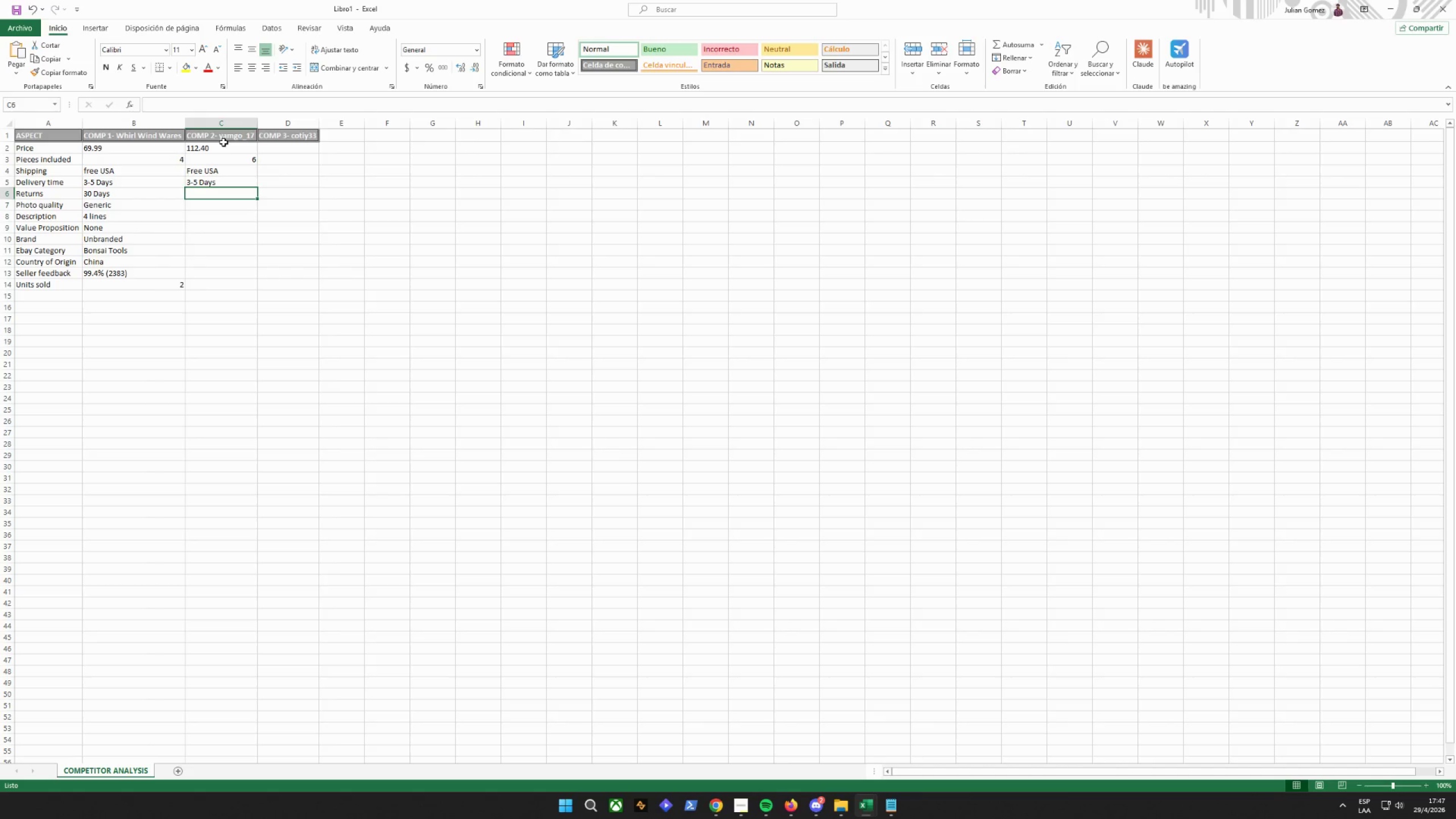 
type(60 DAYU)
key(Backspace)
type(S)
 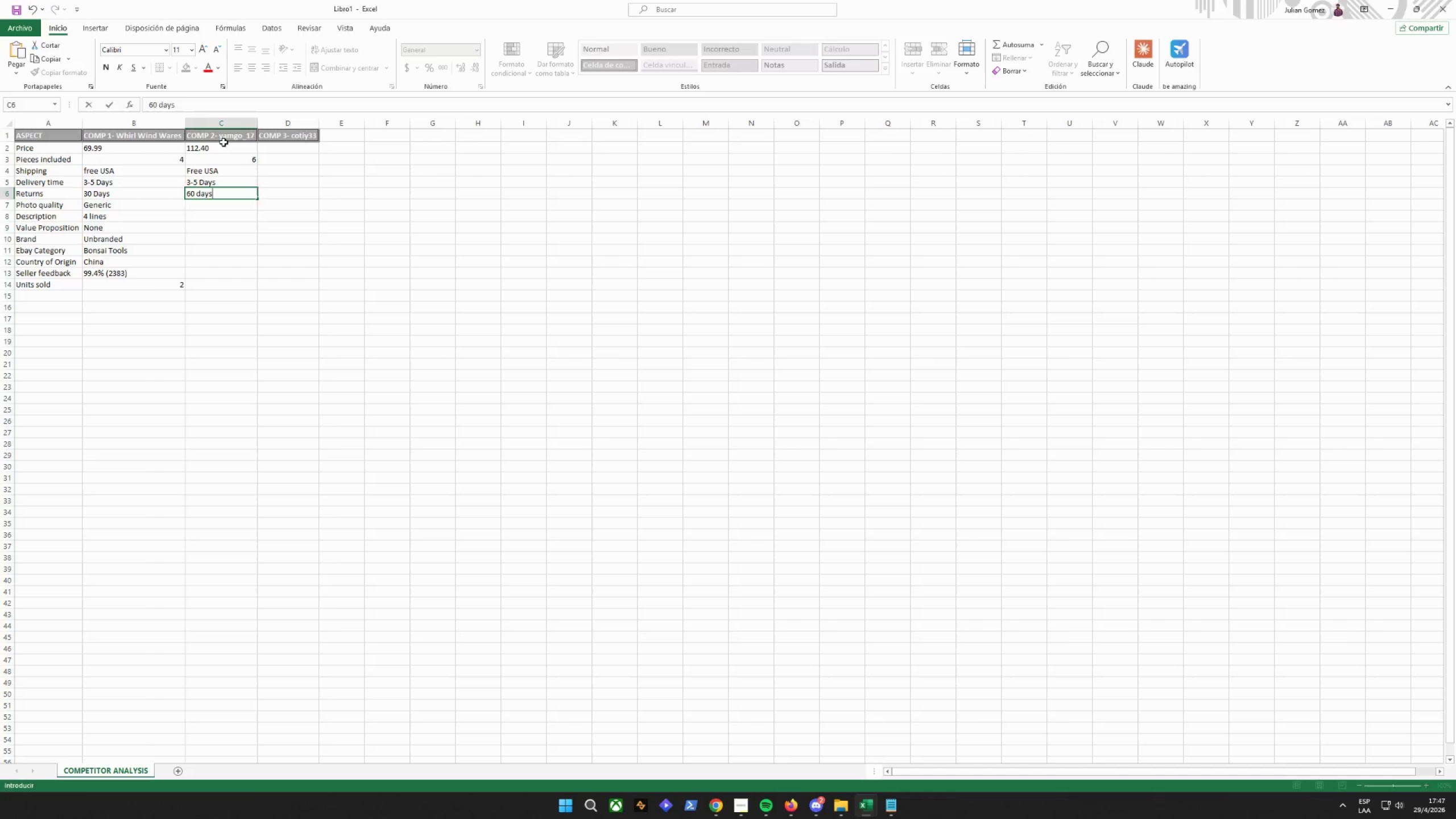 
key(Enter)
 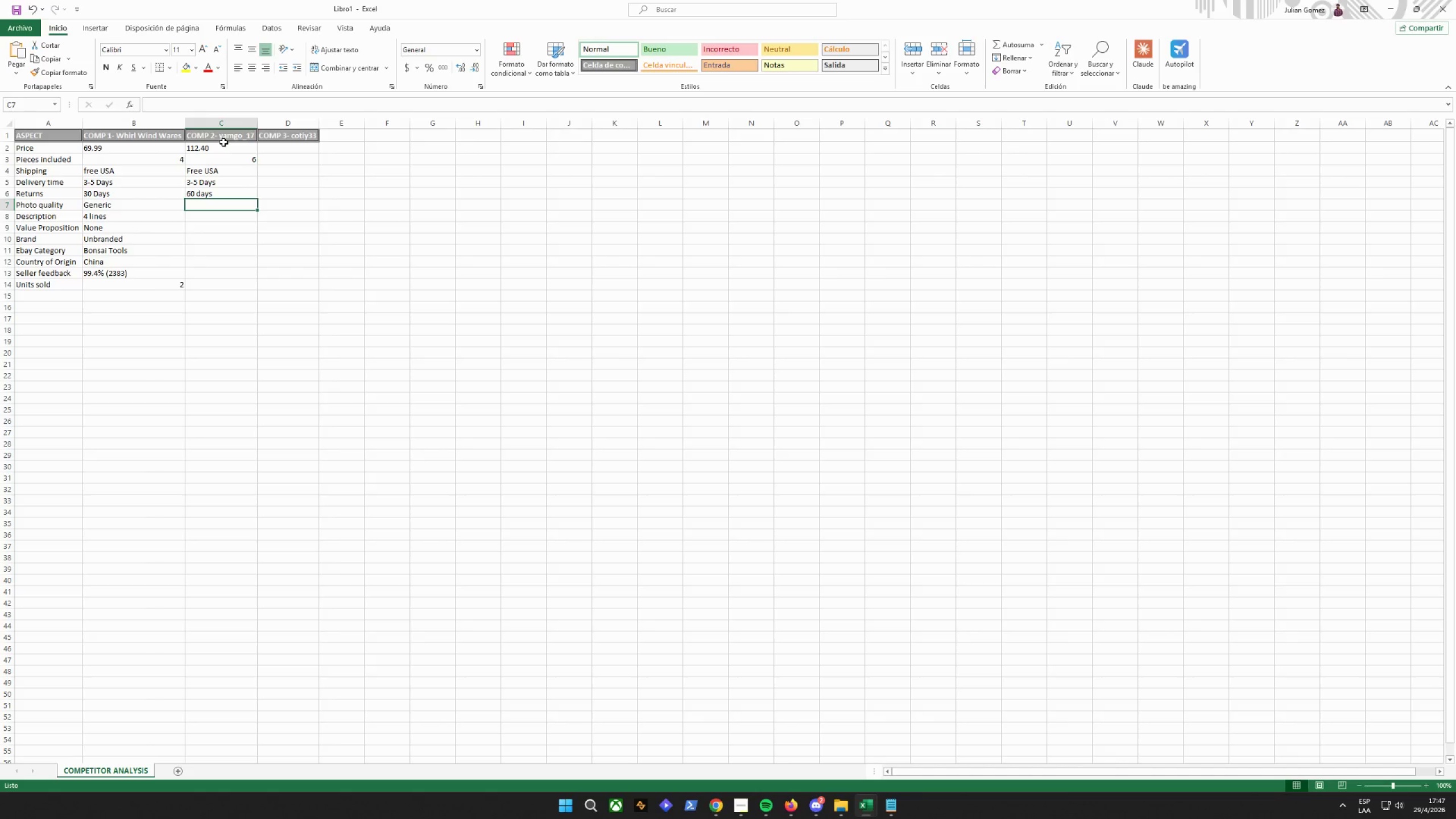 
key(ArrowDown)
 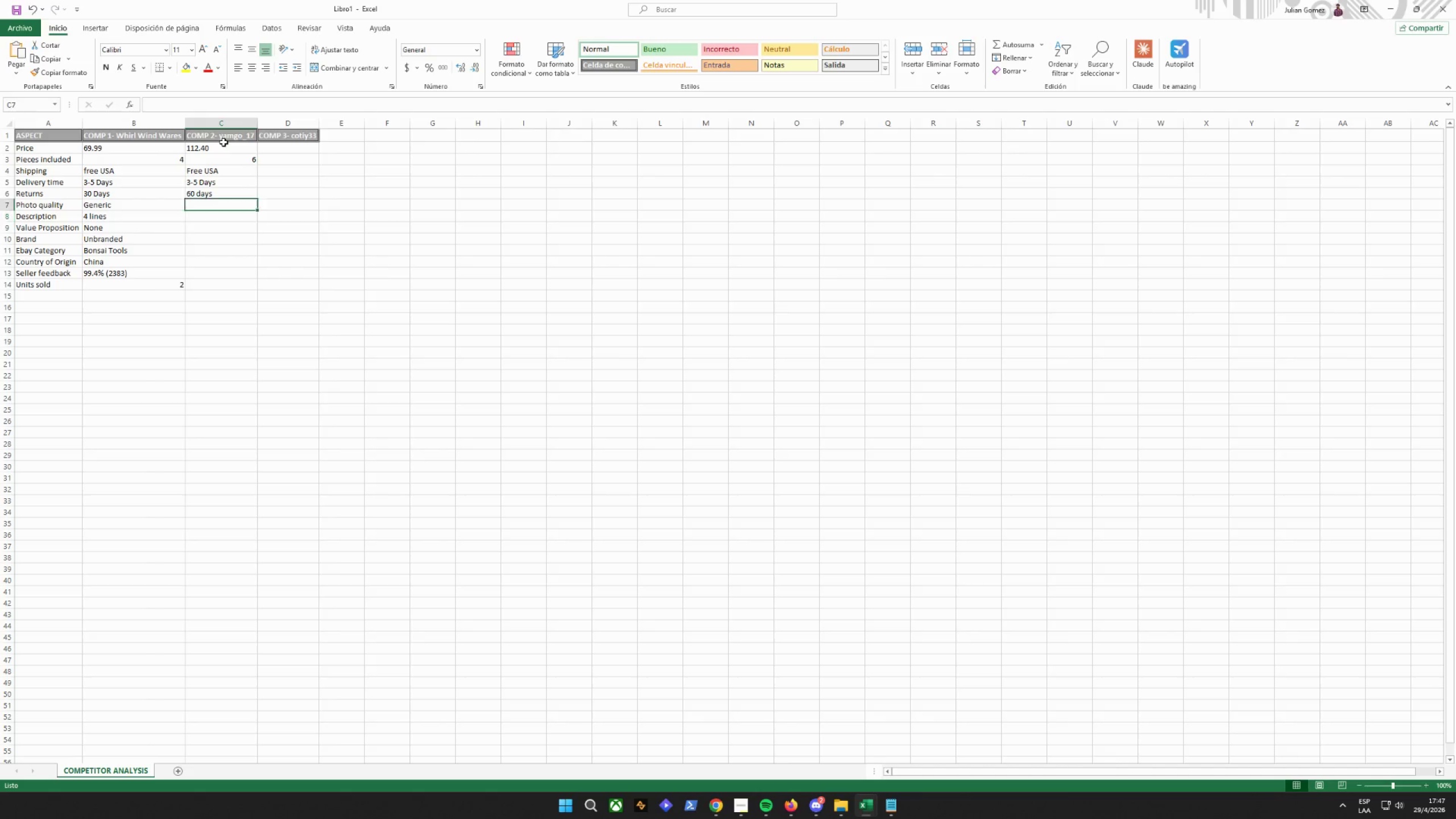 
key(ArrowUp)
 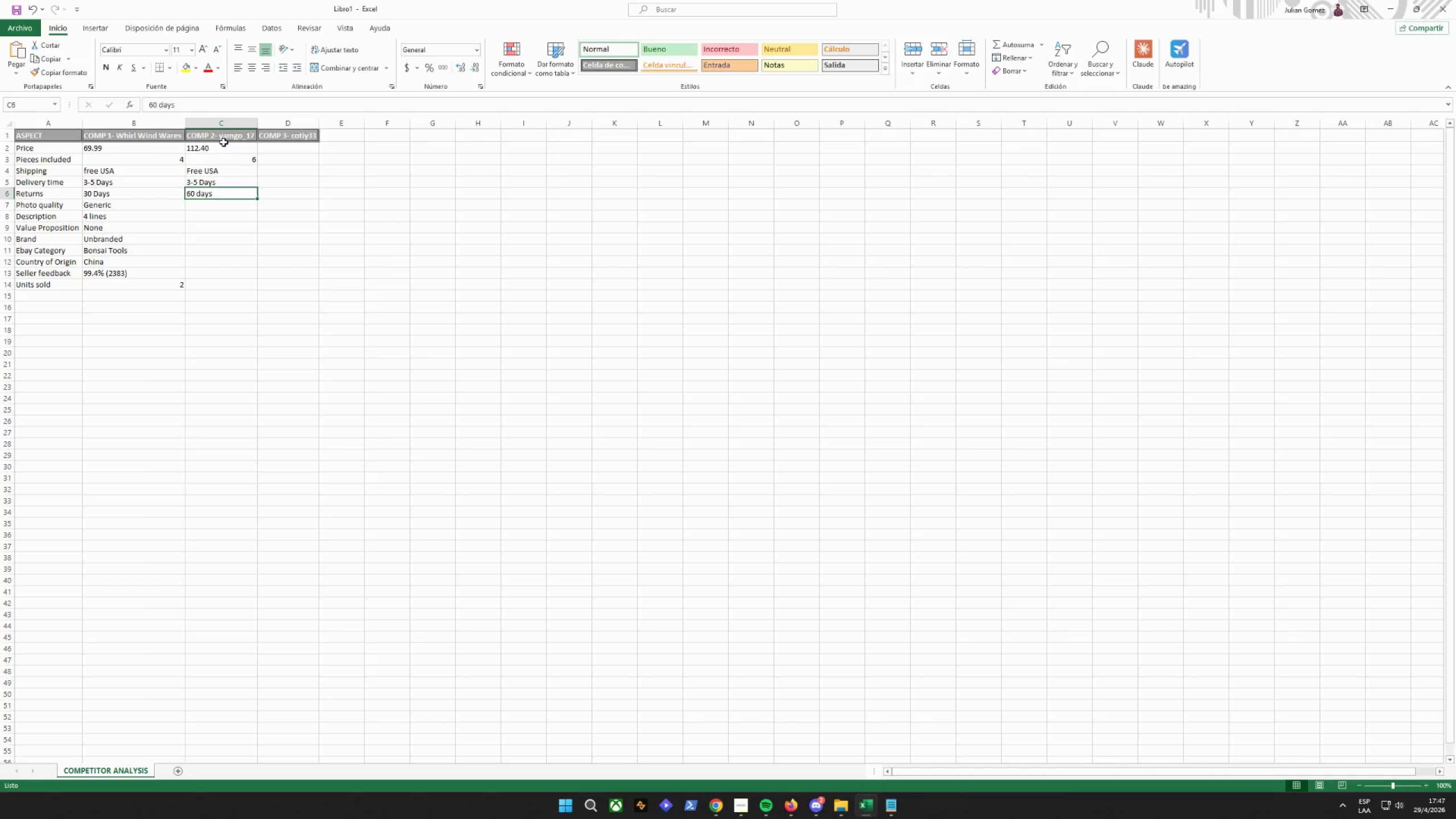 
key(ArrowUp)
 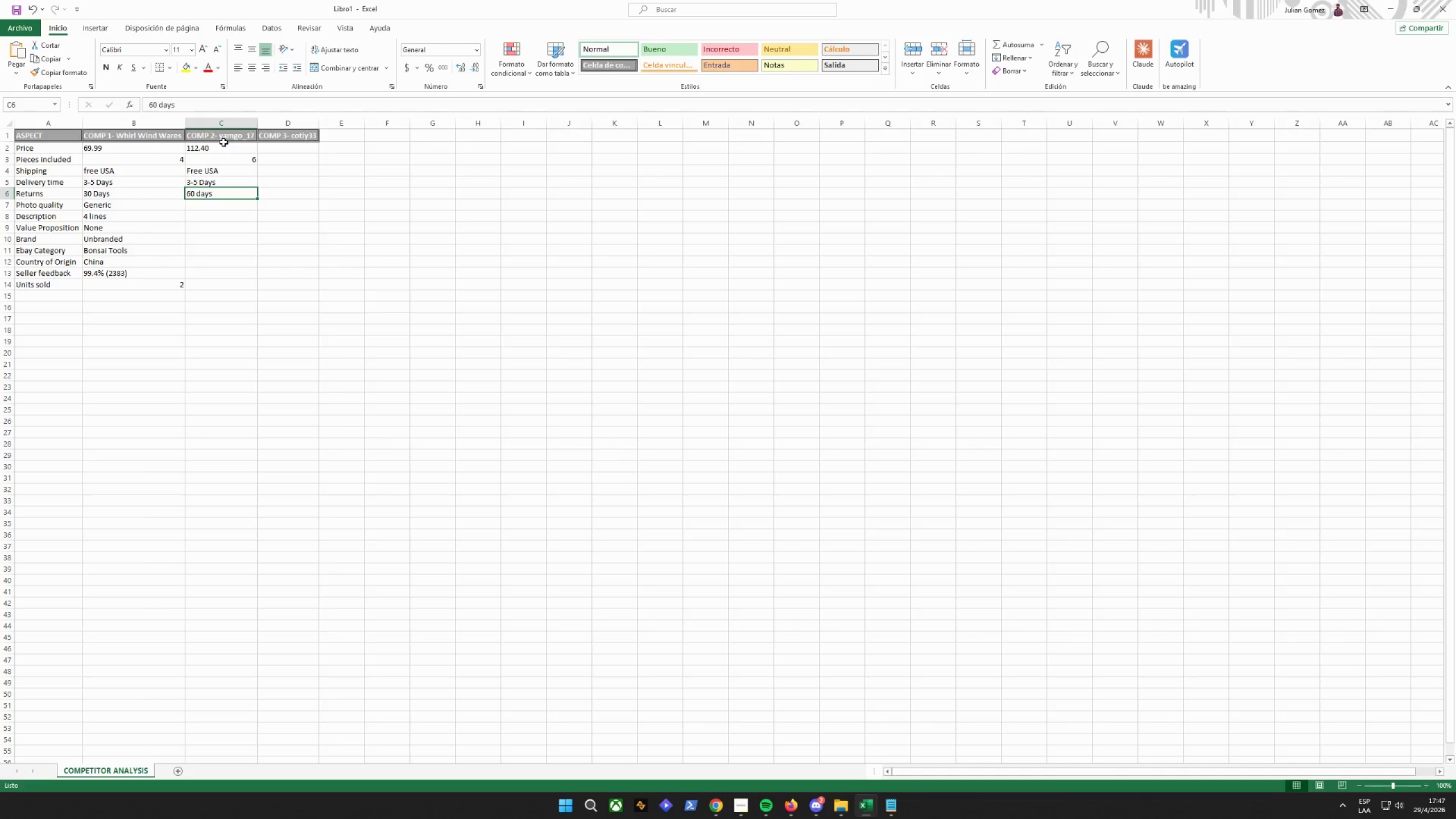 
key(Backspace)
type(]])
key(Backspace)
key(Backspace)
key(Backspace)
type(60 Days)
 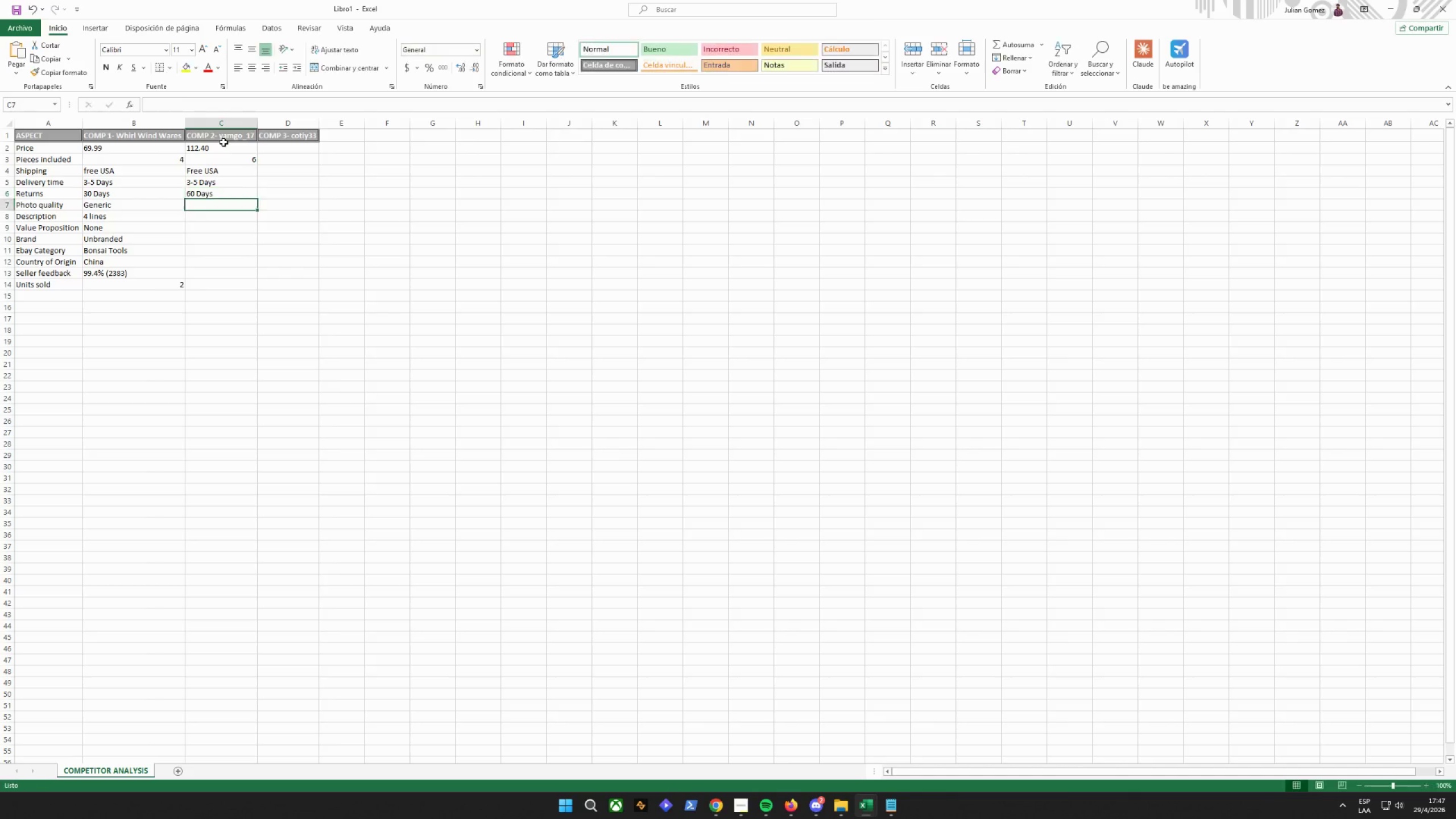 
key(Enter)
 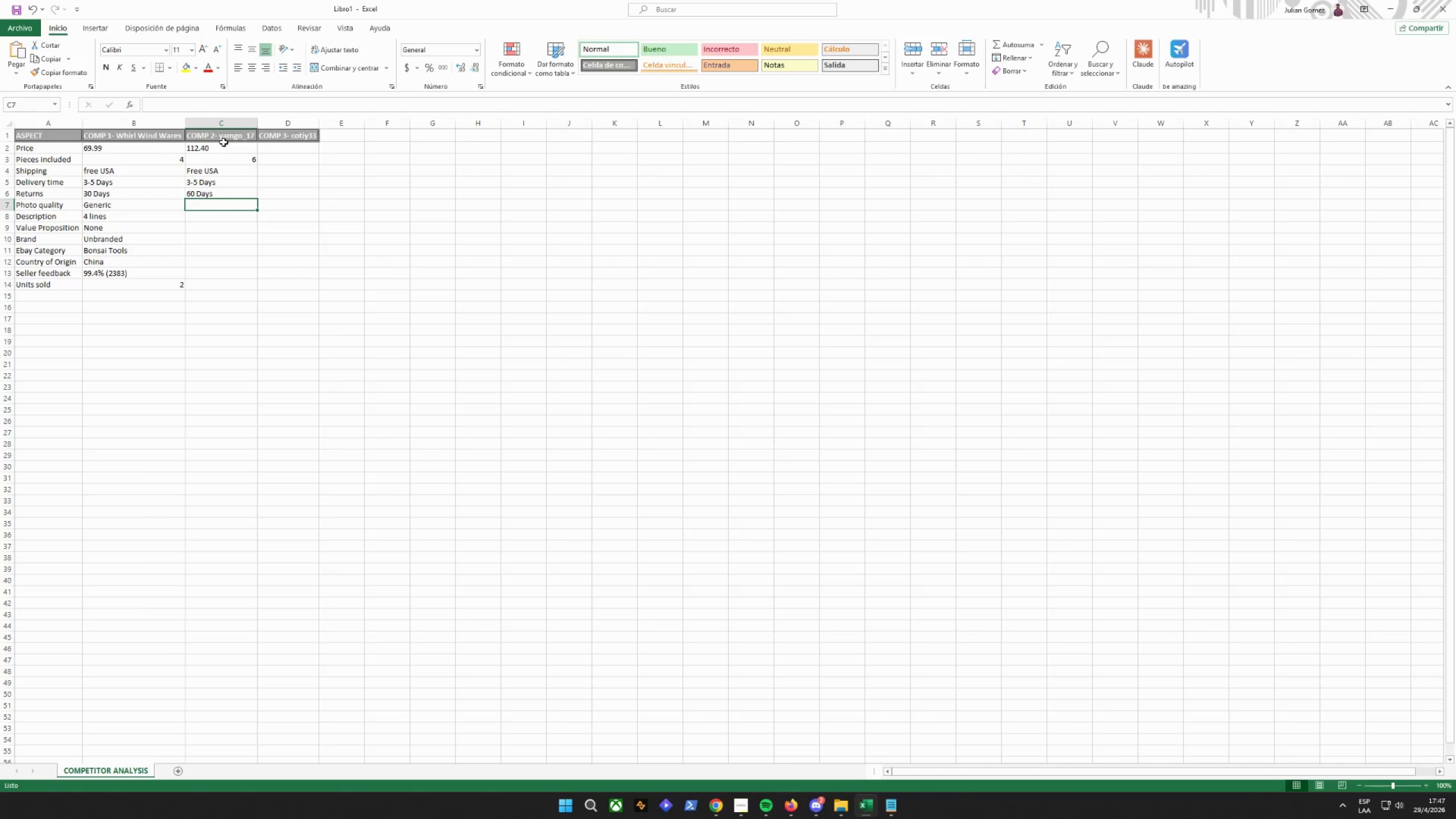 
type(Generic)
 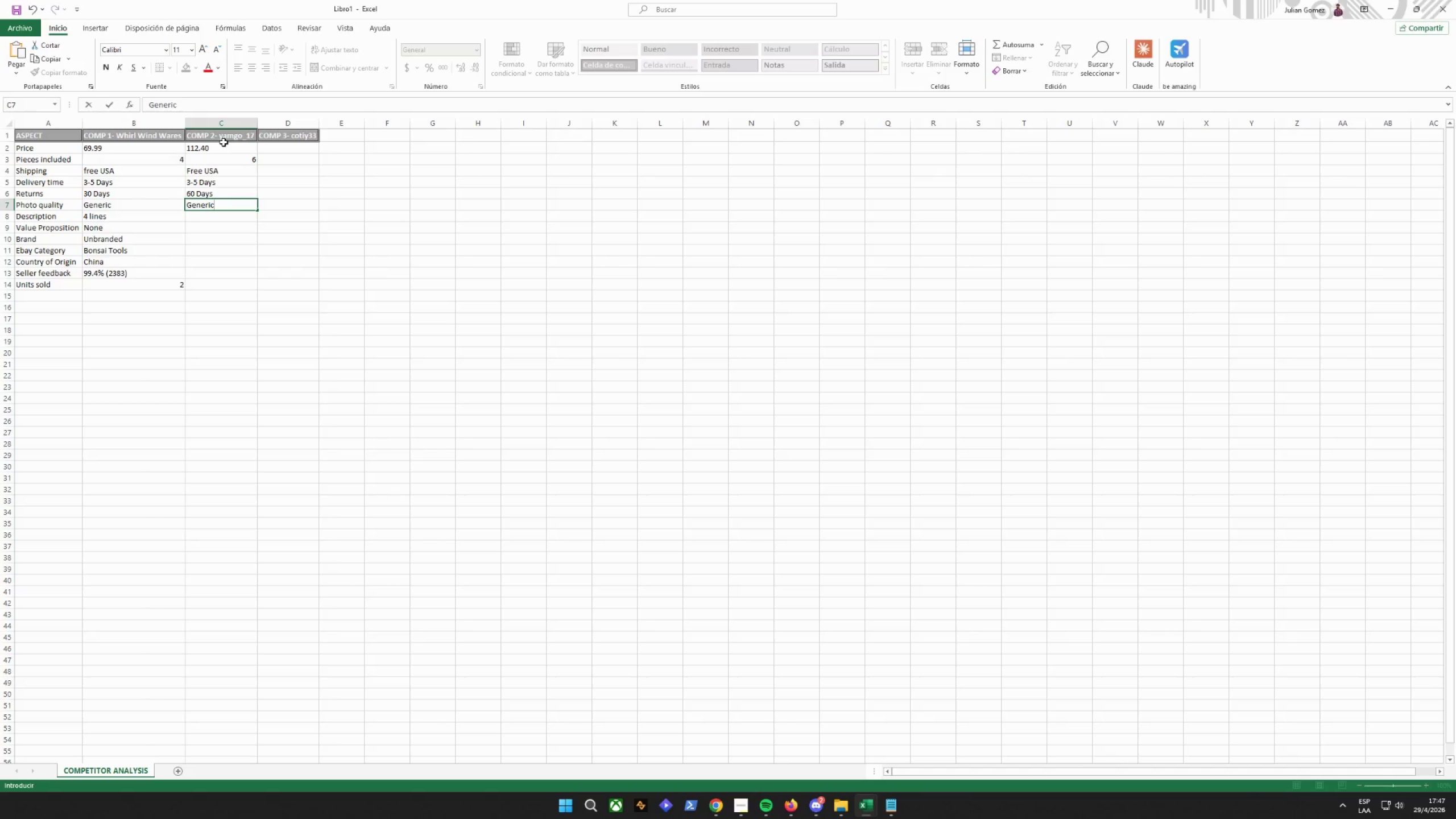 
key(Enter)
 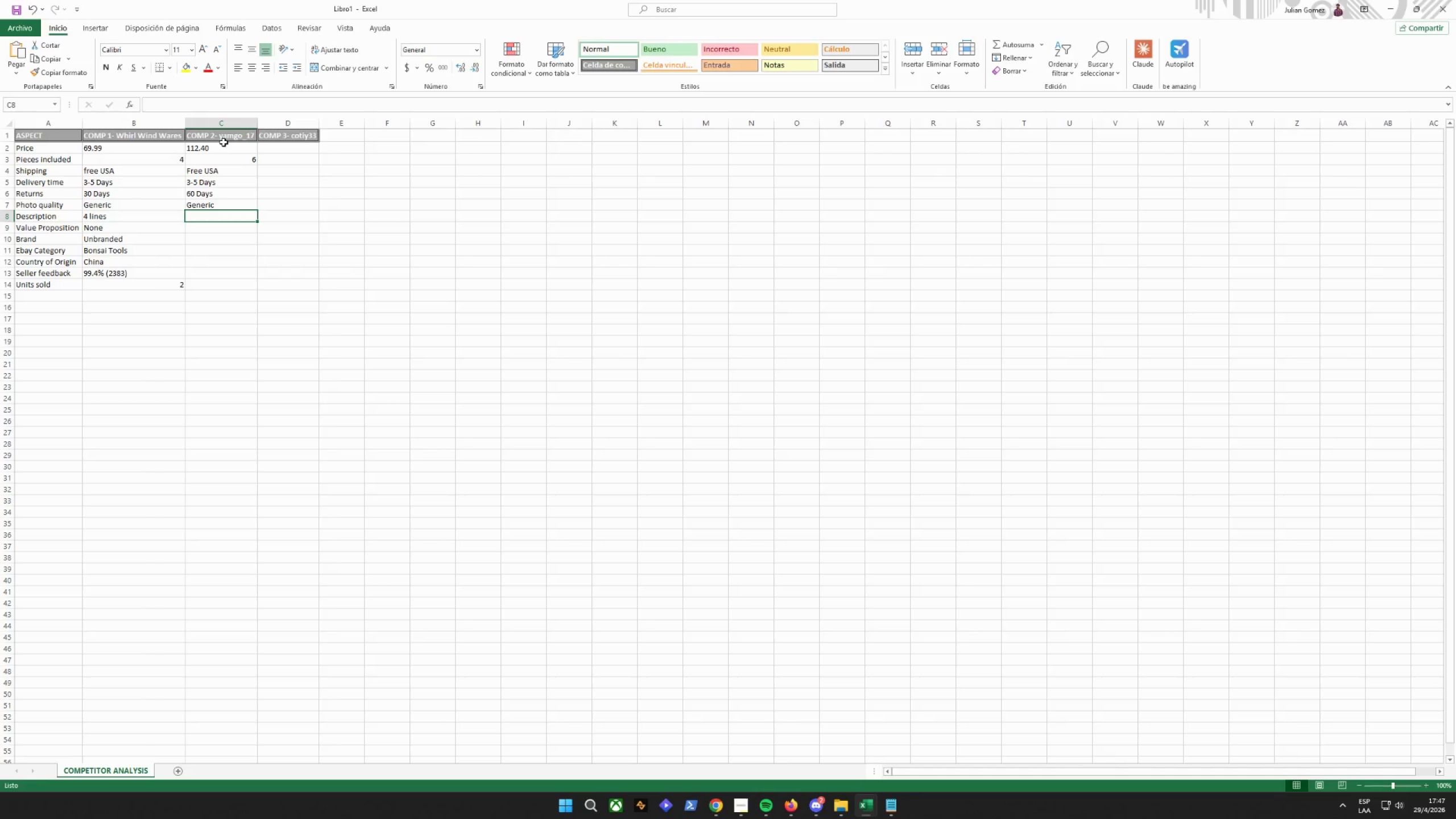 
type(3 lines)
 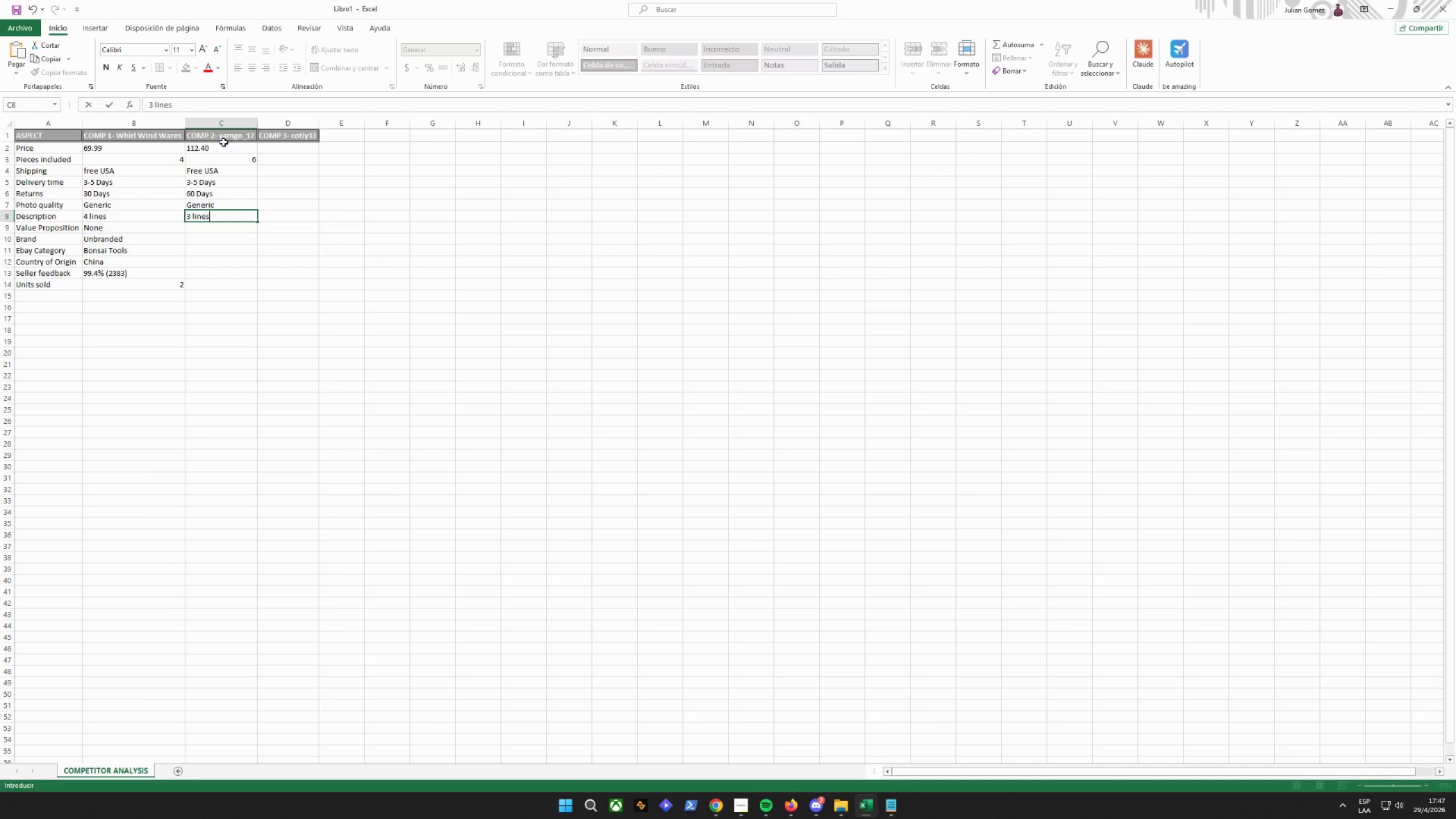 
key(Enter)
 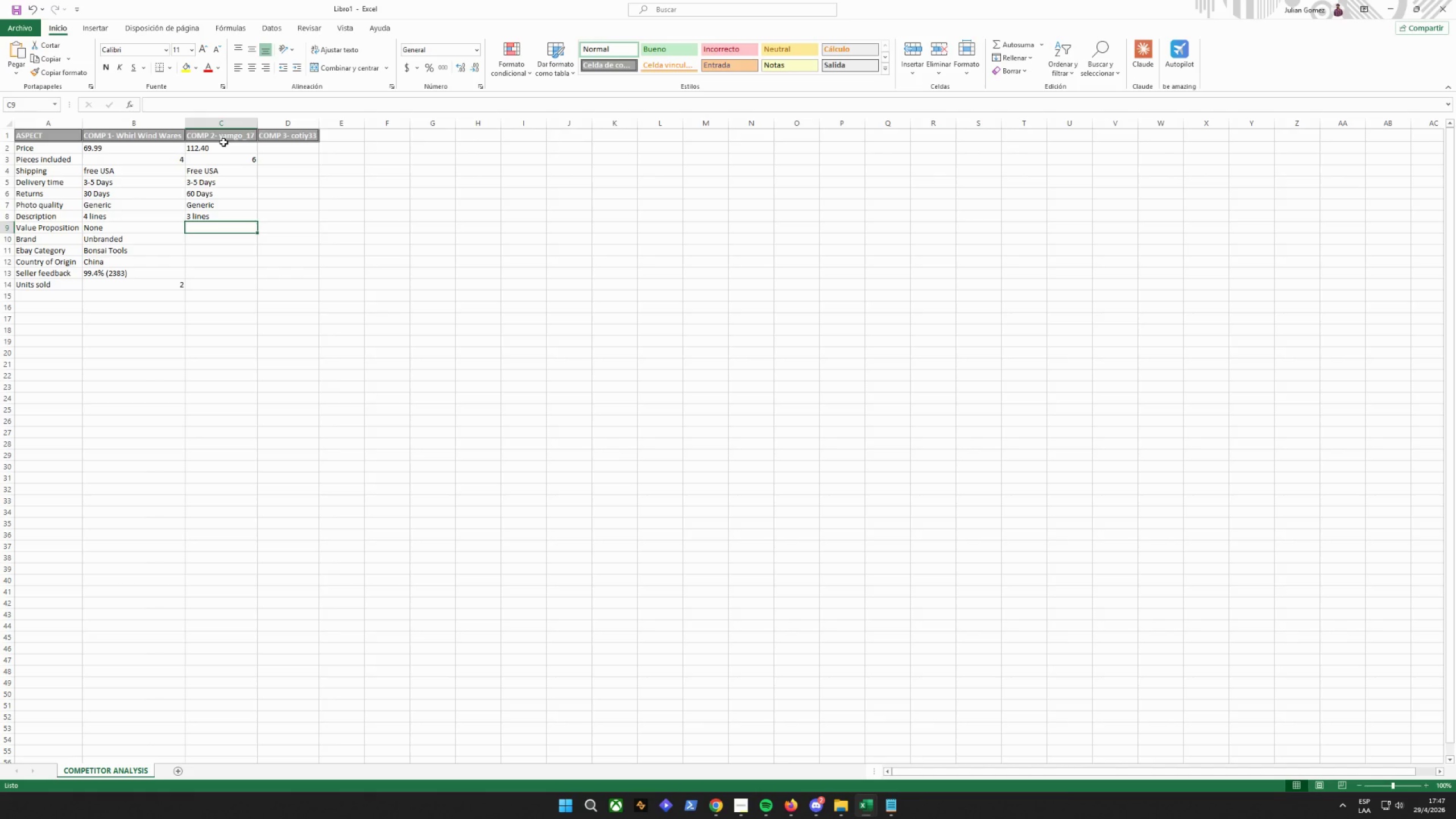 
key(CapsLock)
 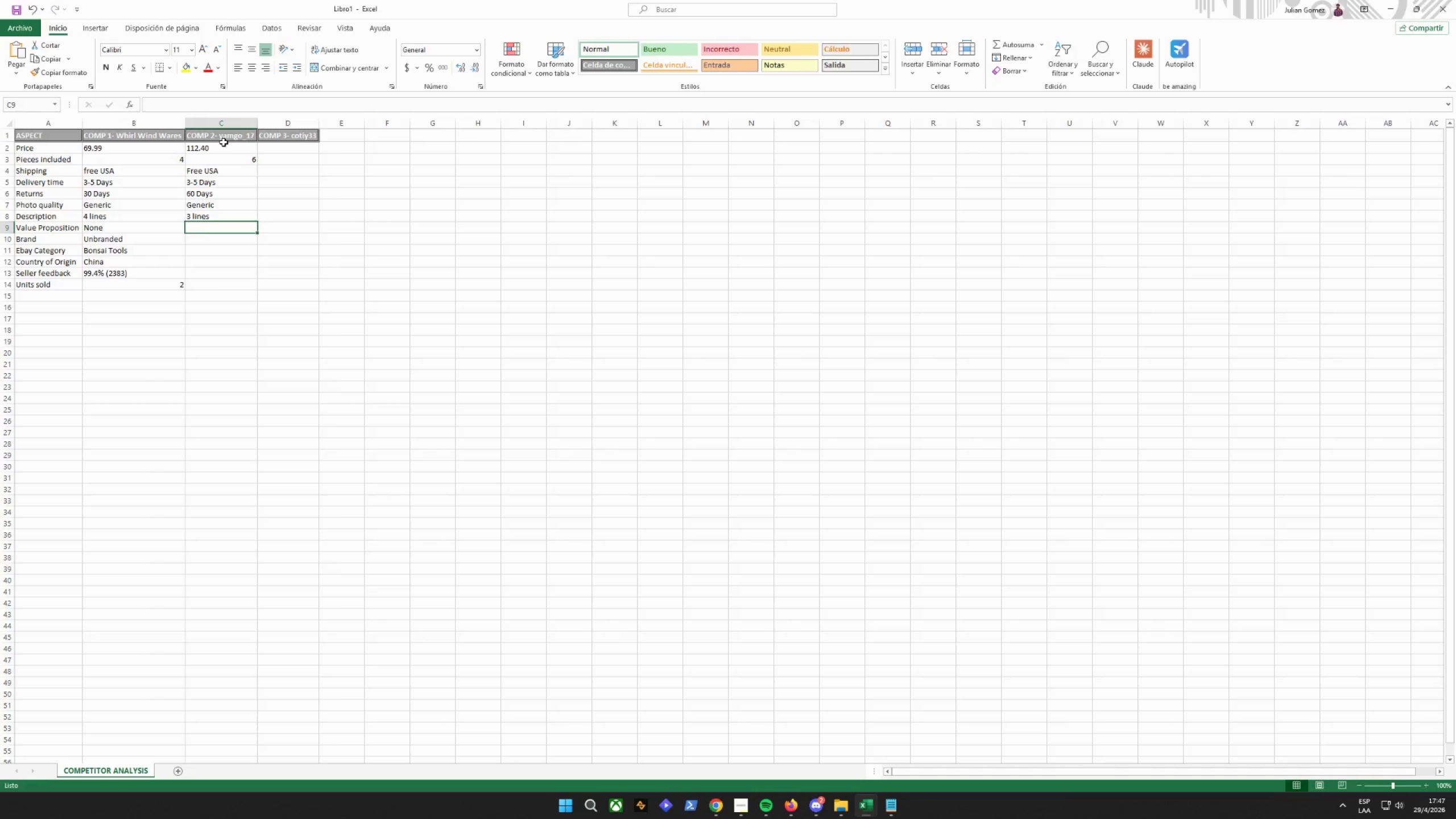 
key(N)
 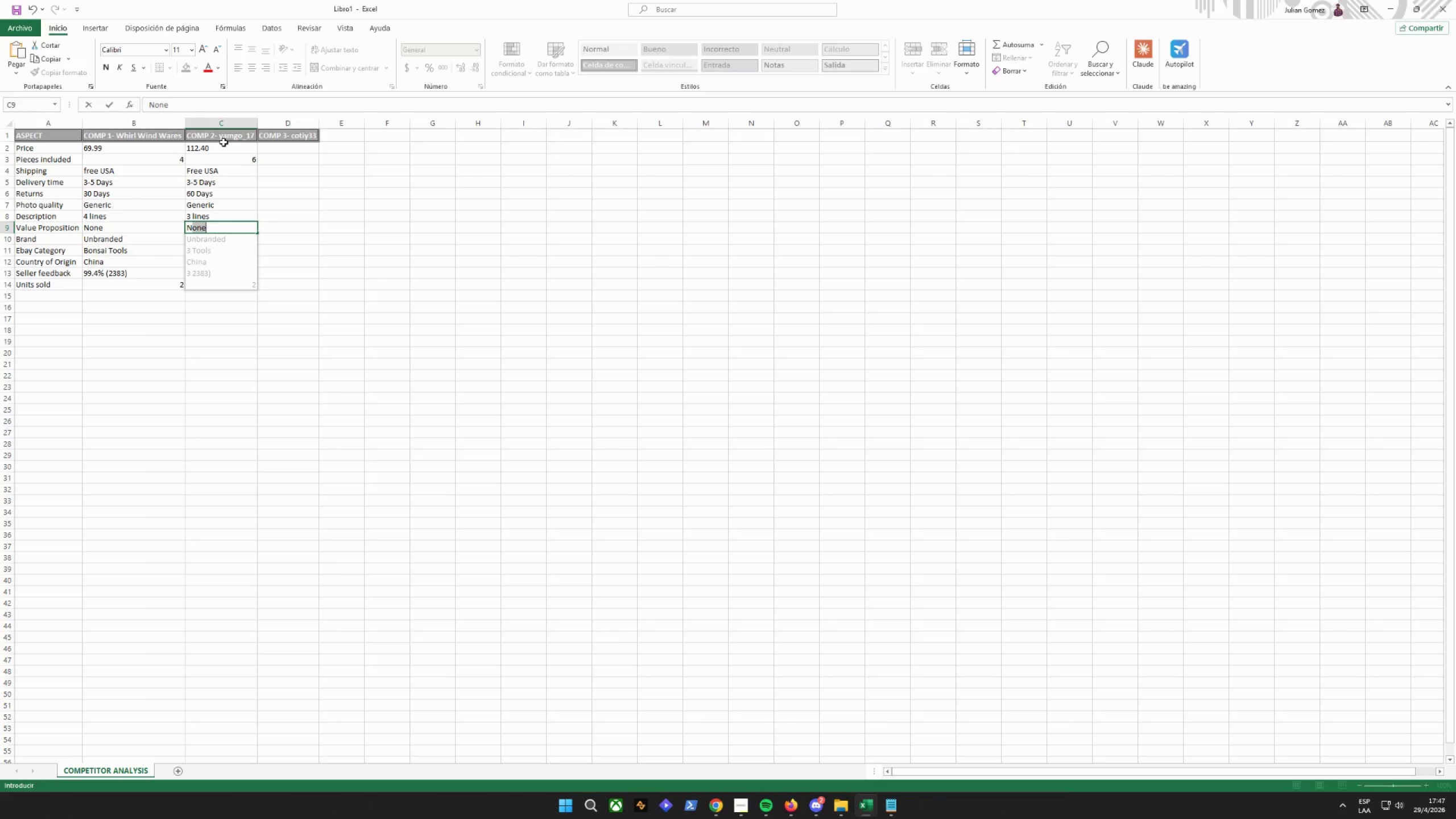 
key(CapsLock)
 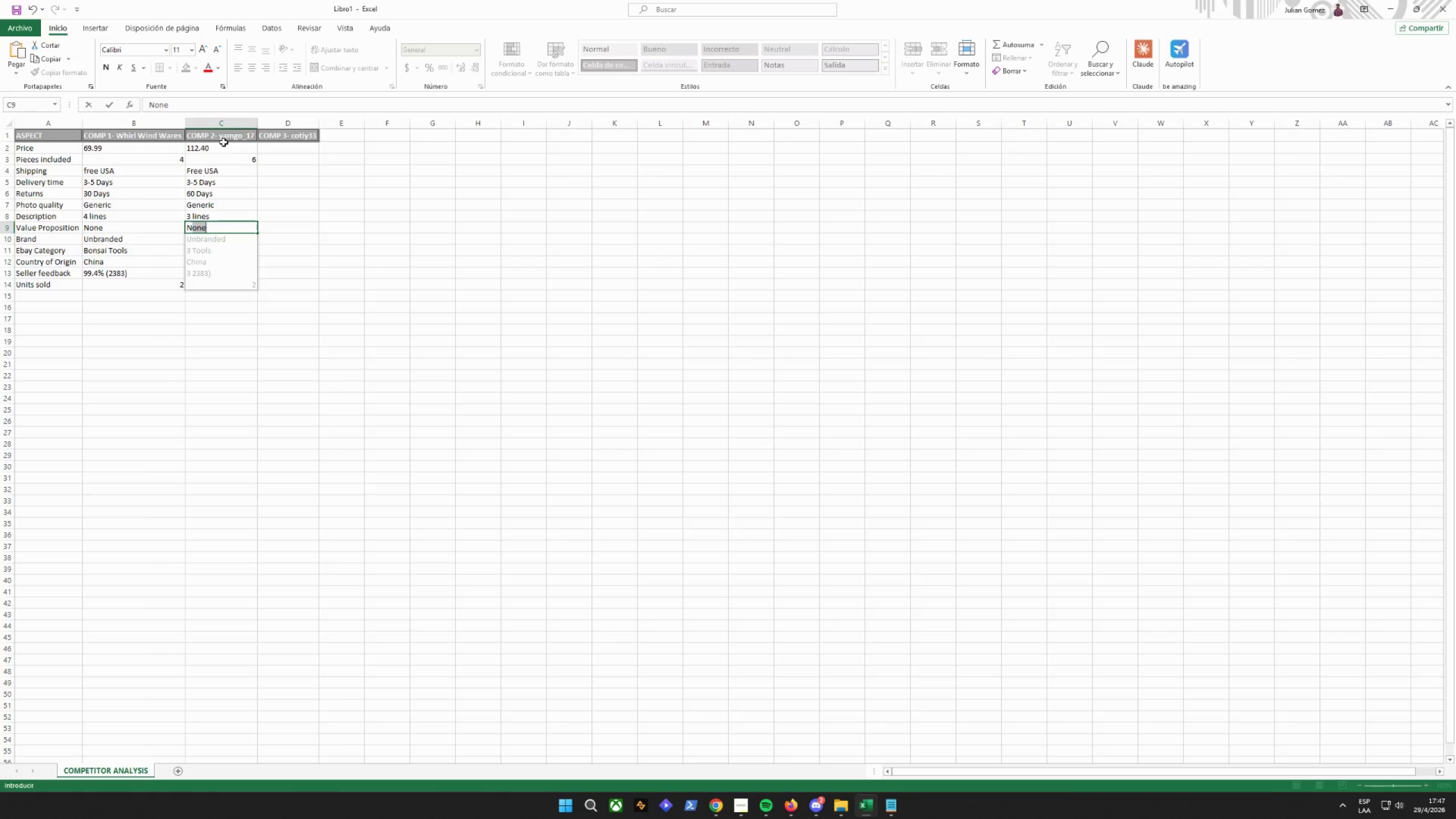 
key(O)
 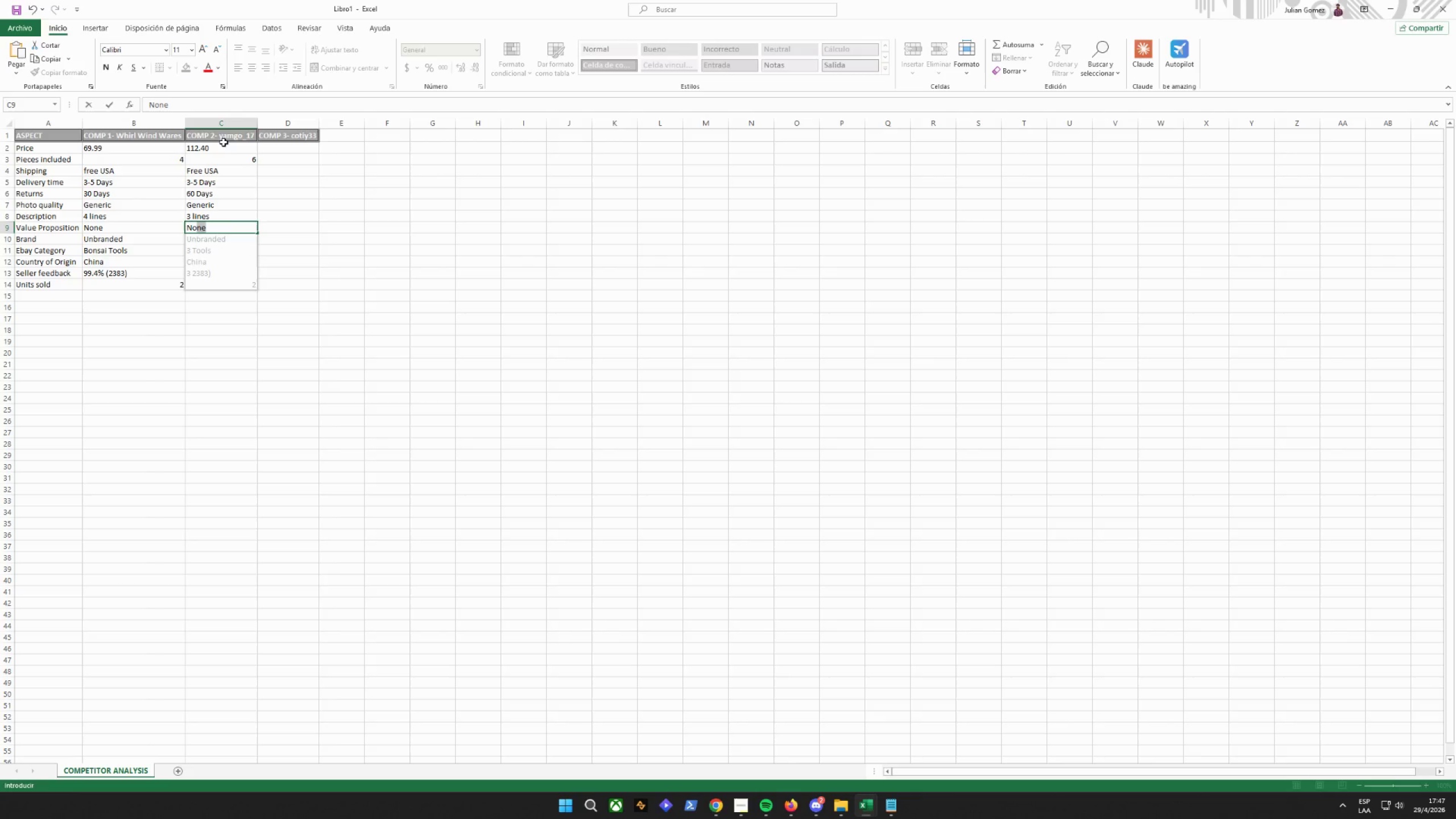 
key(Enter)
 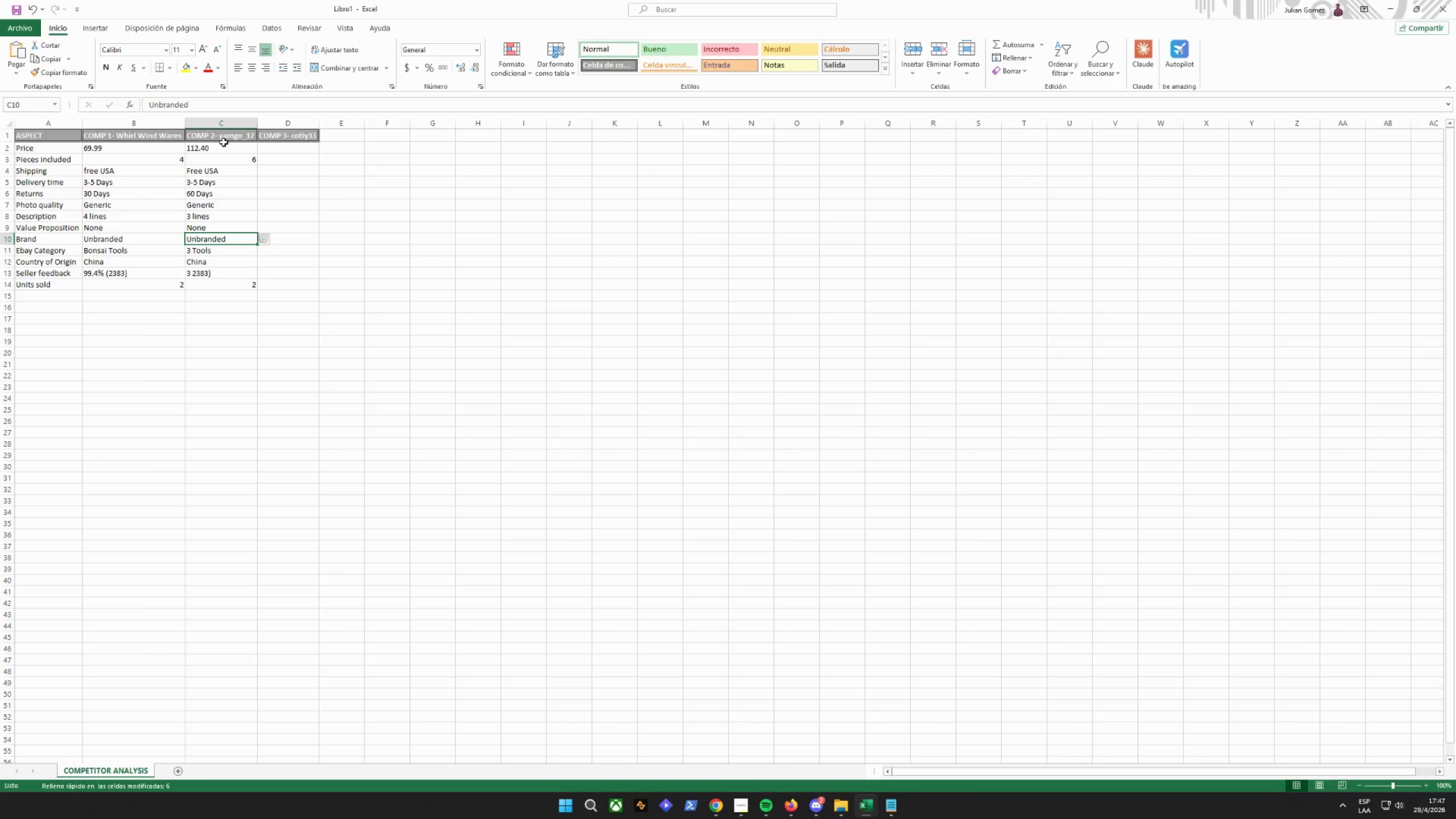 
type(vp)
key(Backspace)
type(ou)
key(Backspace)
key(Backspace)
key(Backspace)
type(Vol)
key(Backspace)
type(yu)
key(Backspace)
type(lu)
 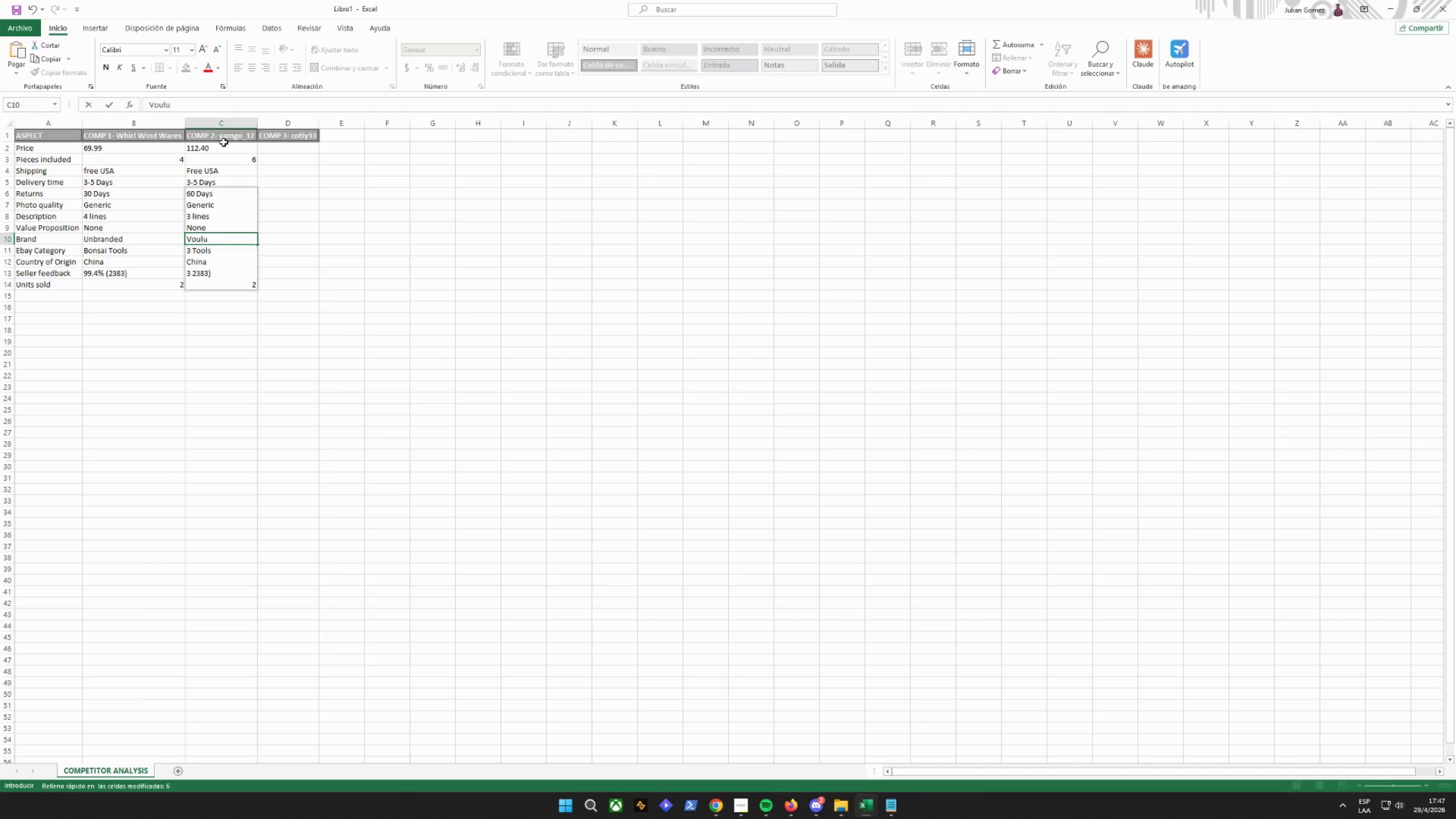 
key(Enter)
 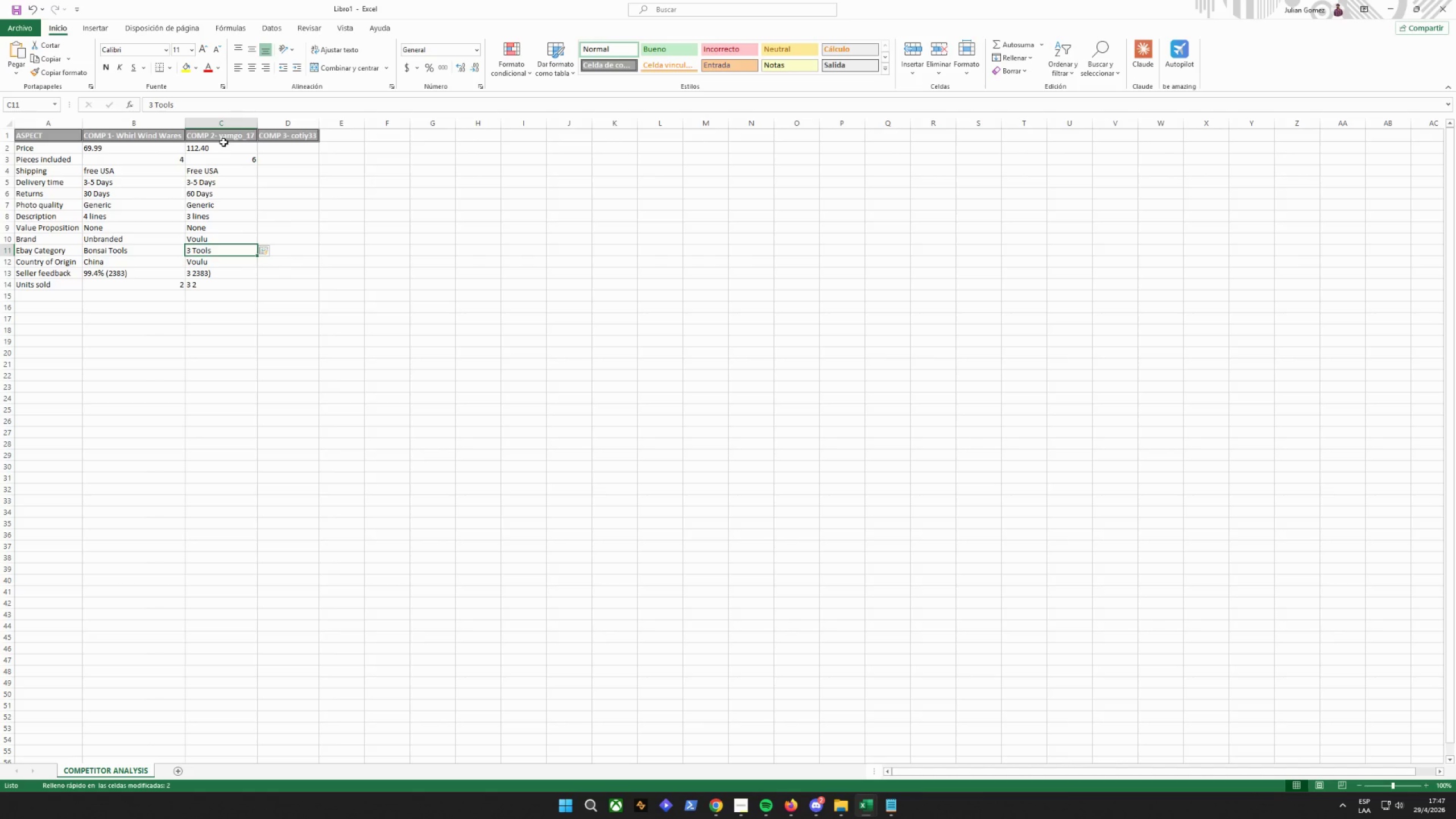 
type(Bonsay)
key(Backspace)
type(i Tools)
 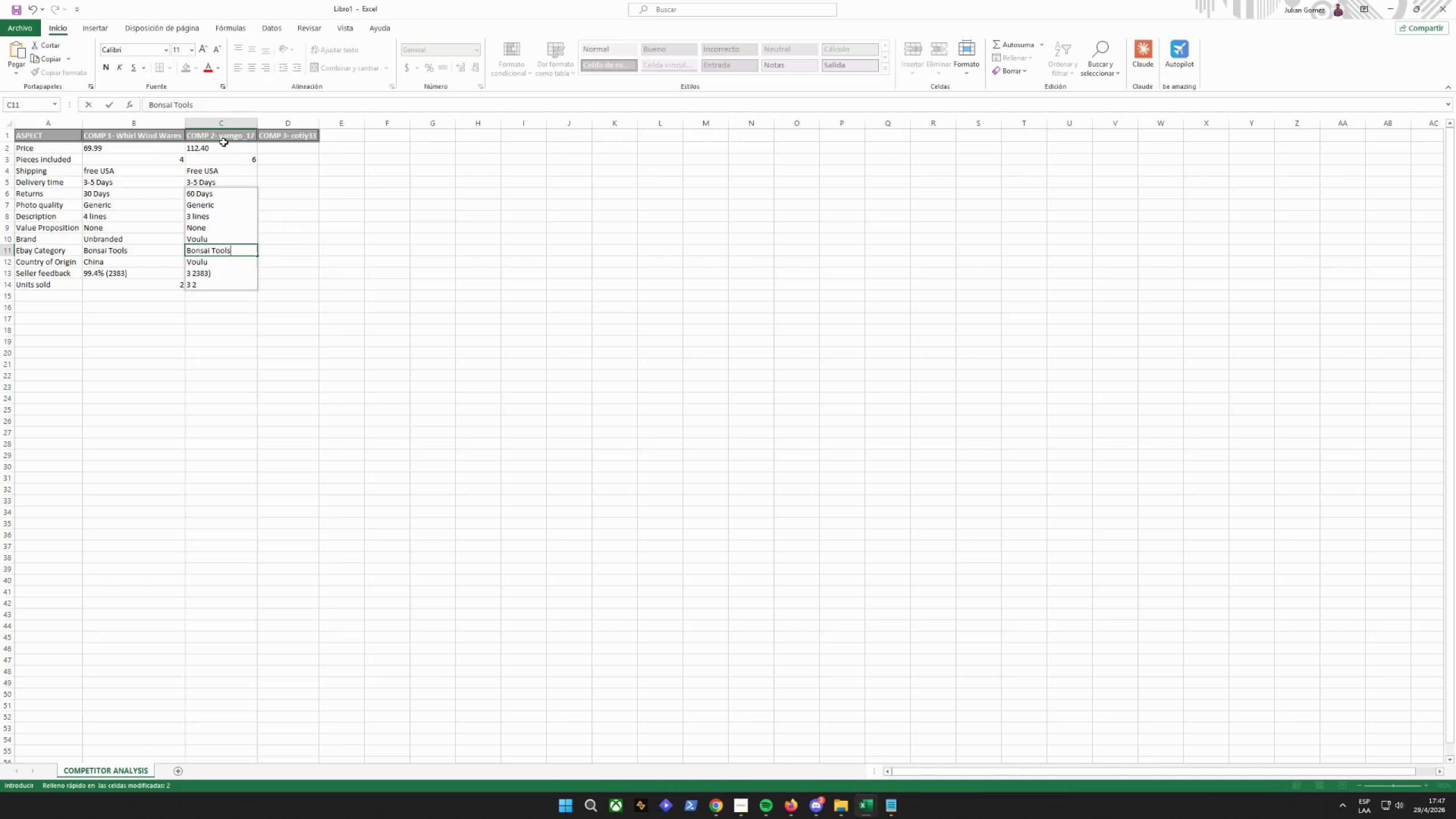 
key(Enter)
 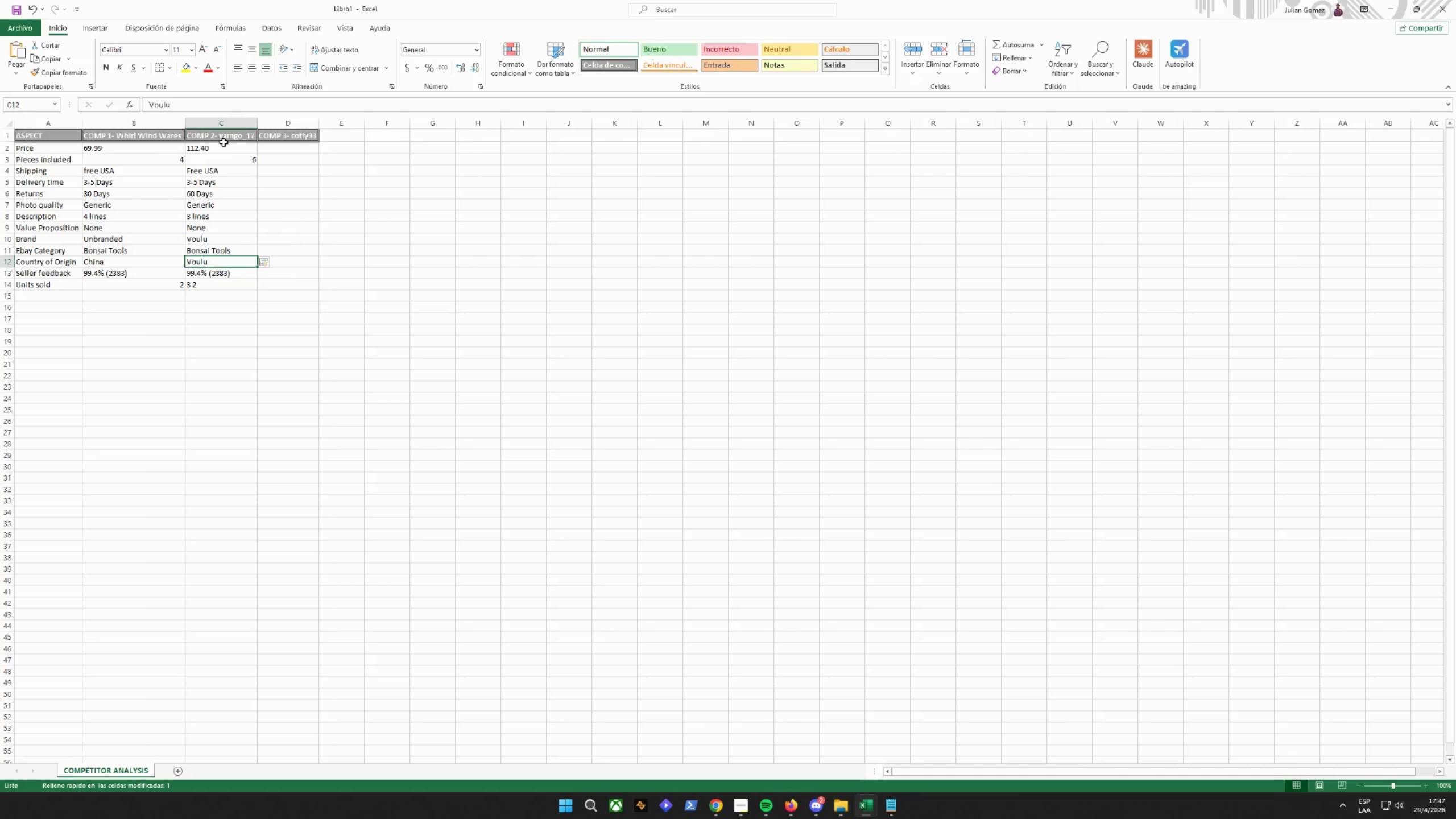 
wait(6.42)
 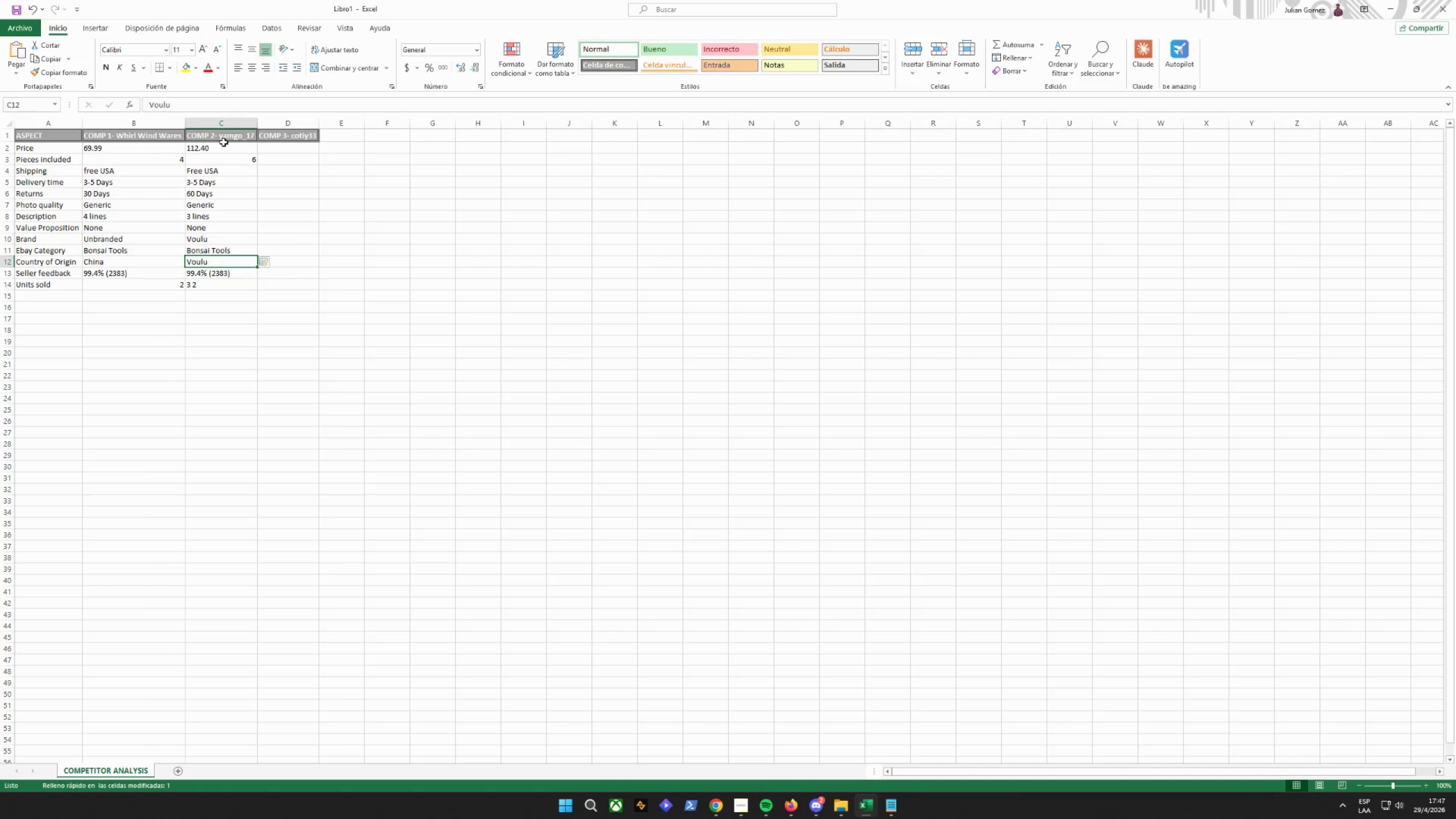 
type(China)
 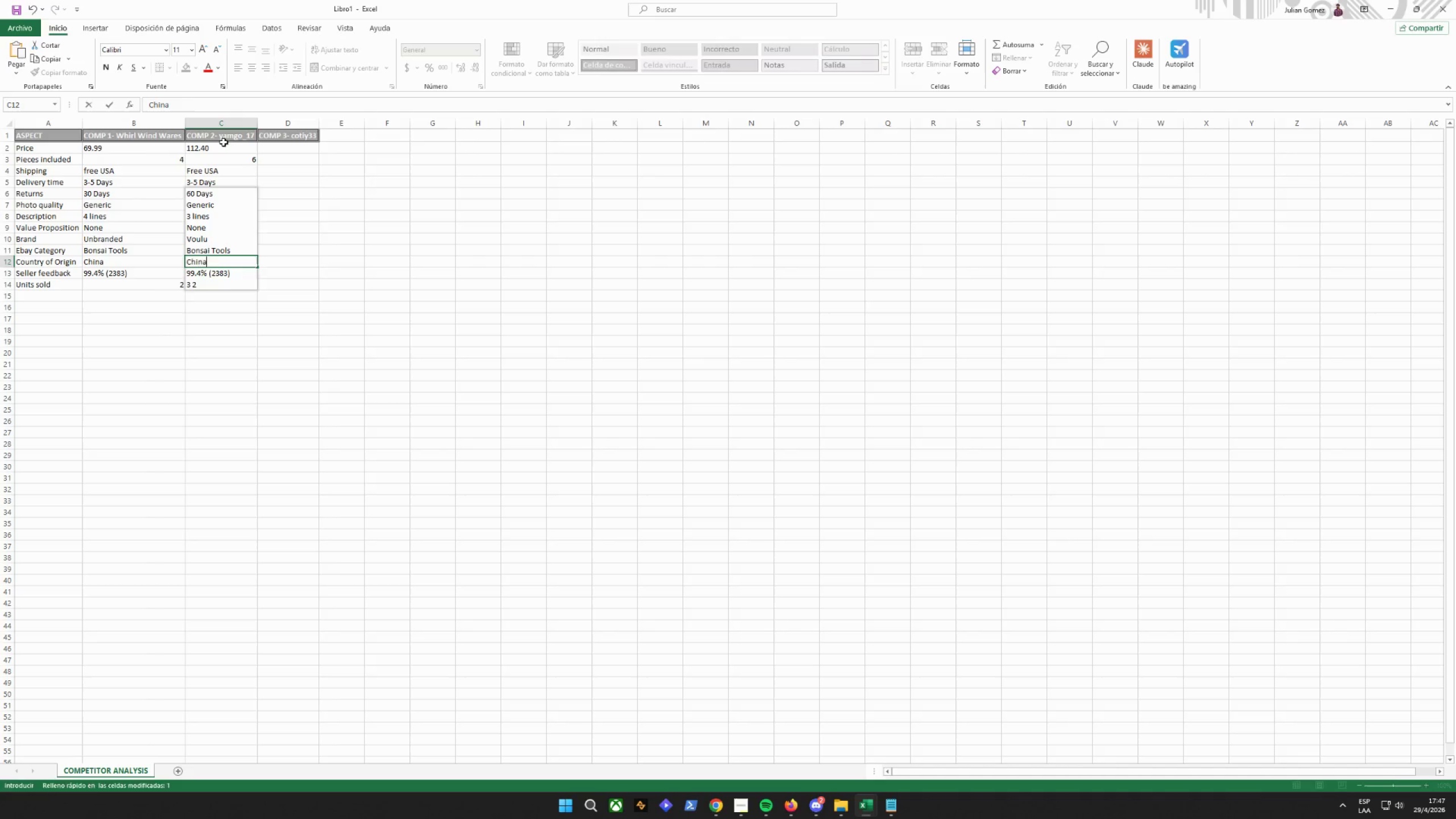 
key(Enter)
 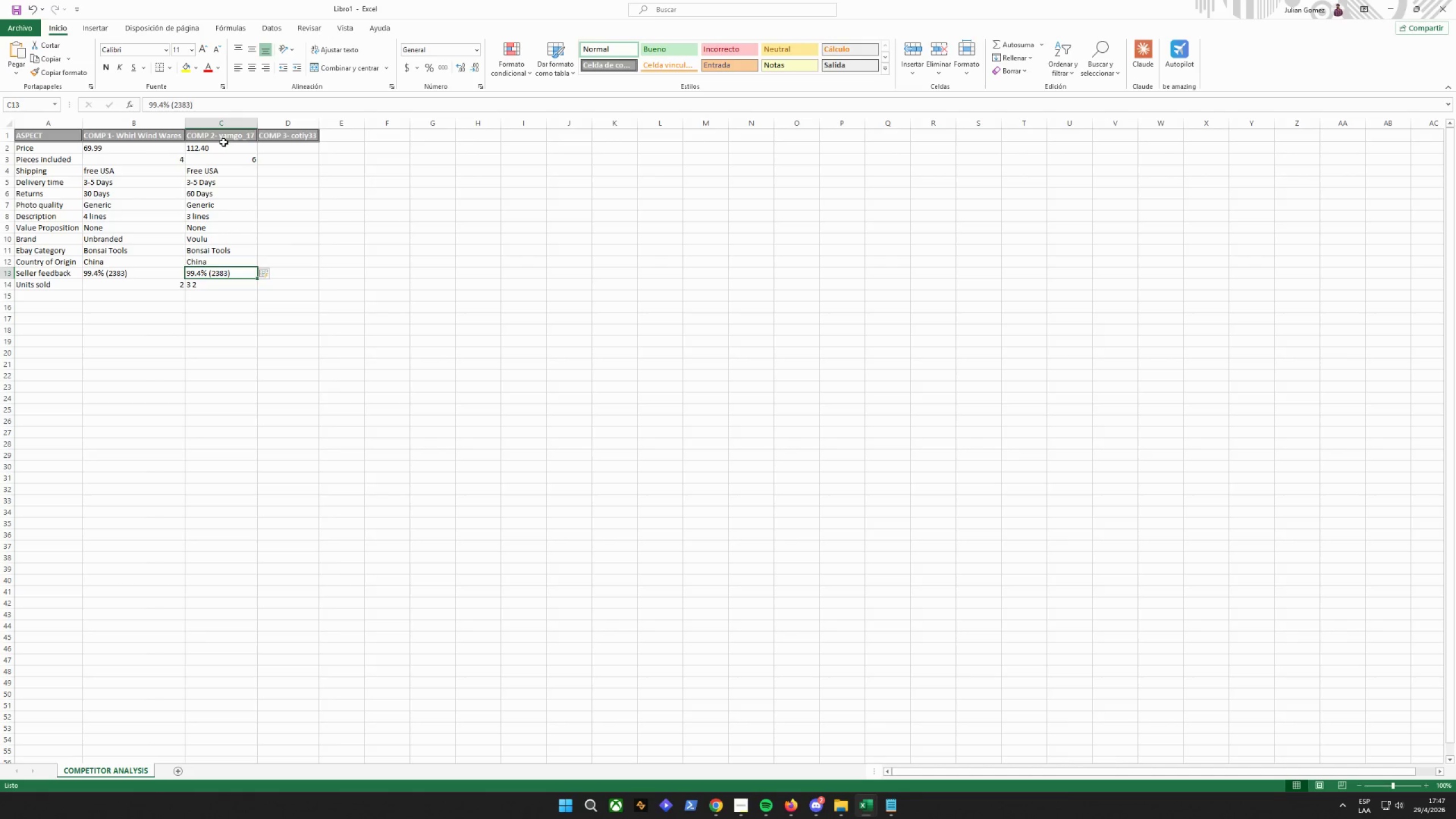 
type(99.7% ()
key(Backspace)
type(*4677()
 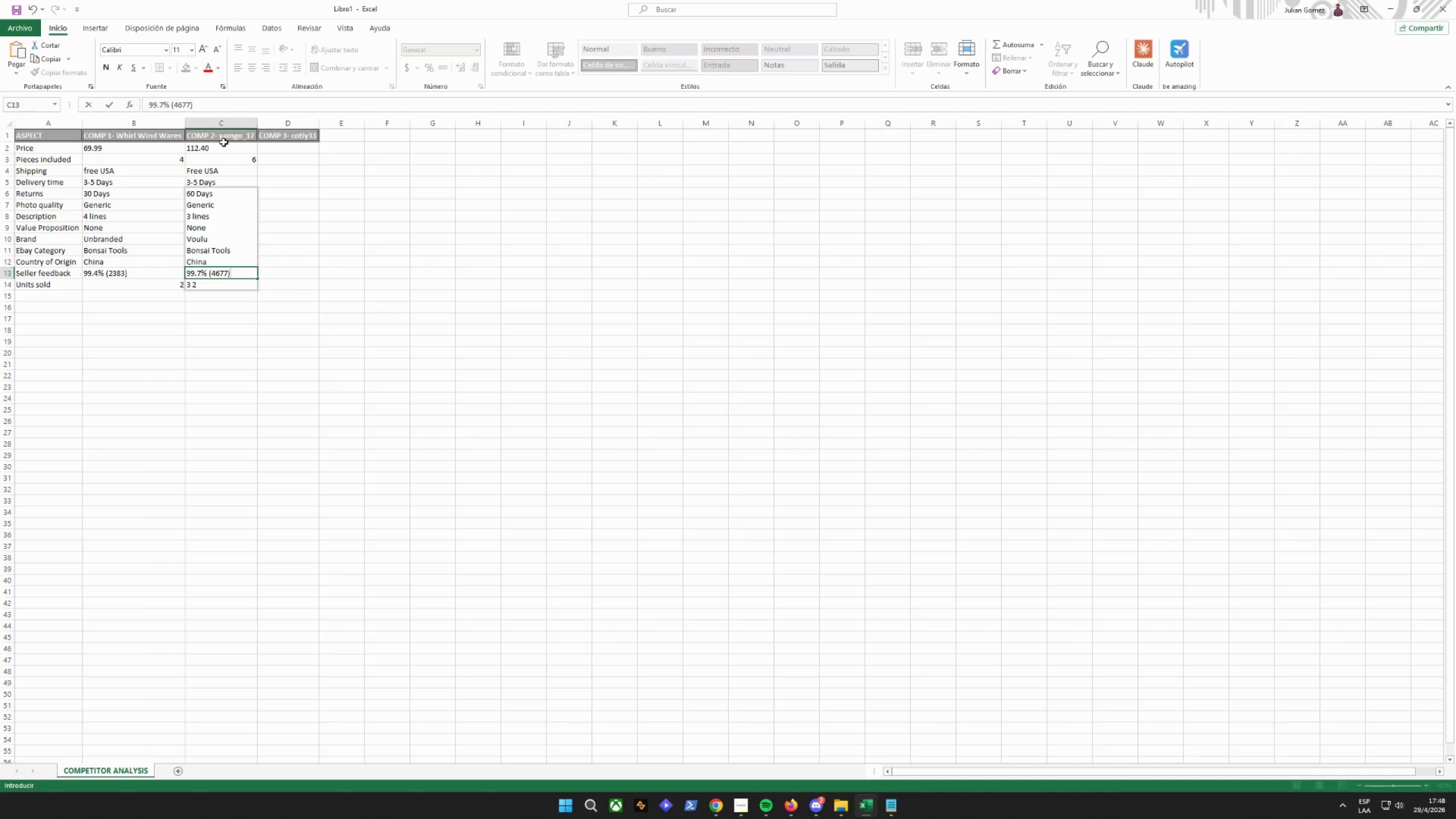 
key(Enter)
 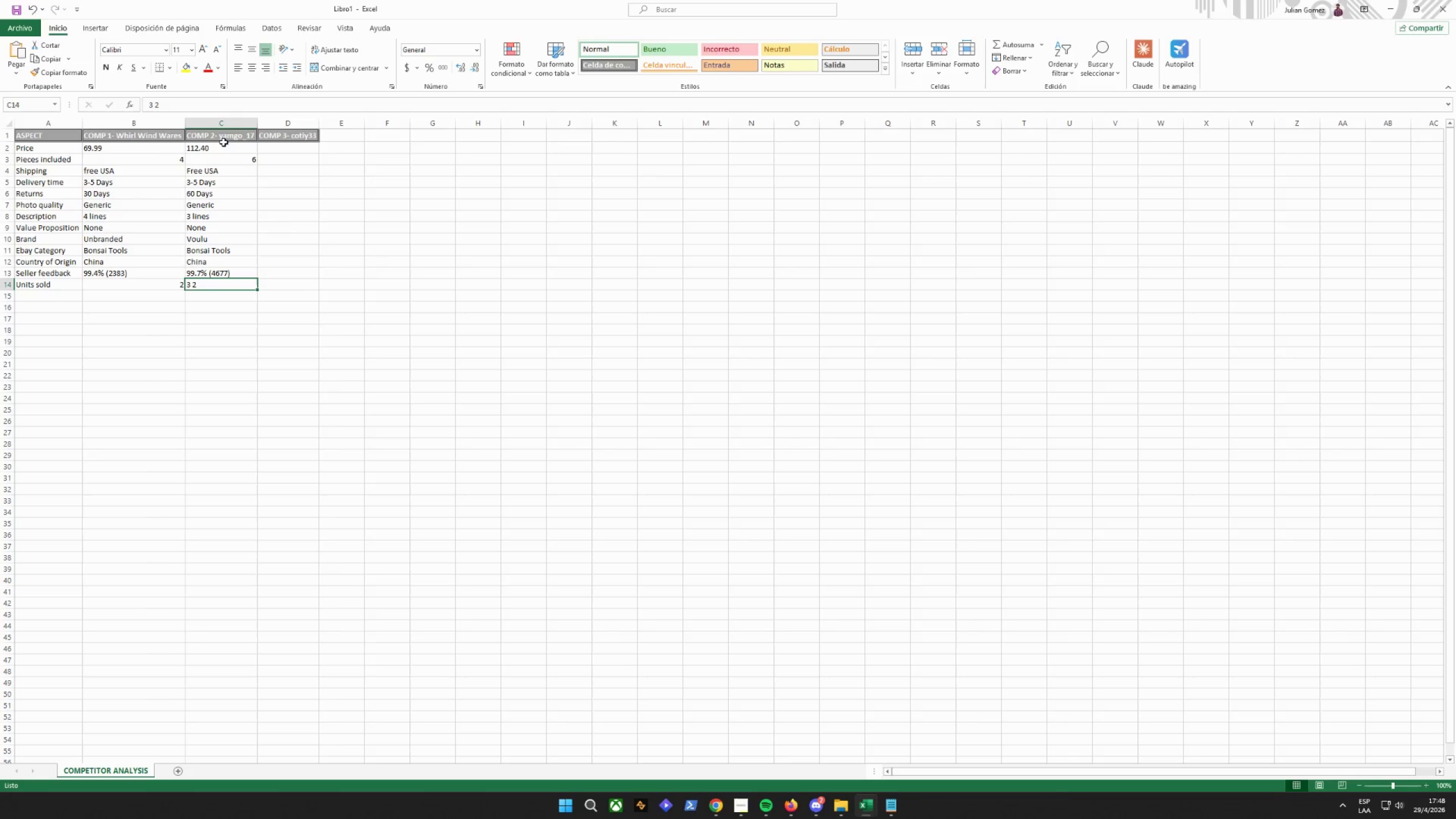 
key(Backspace)
 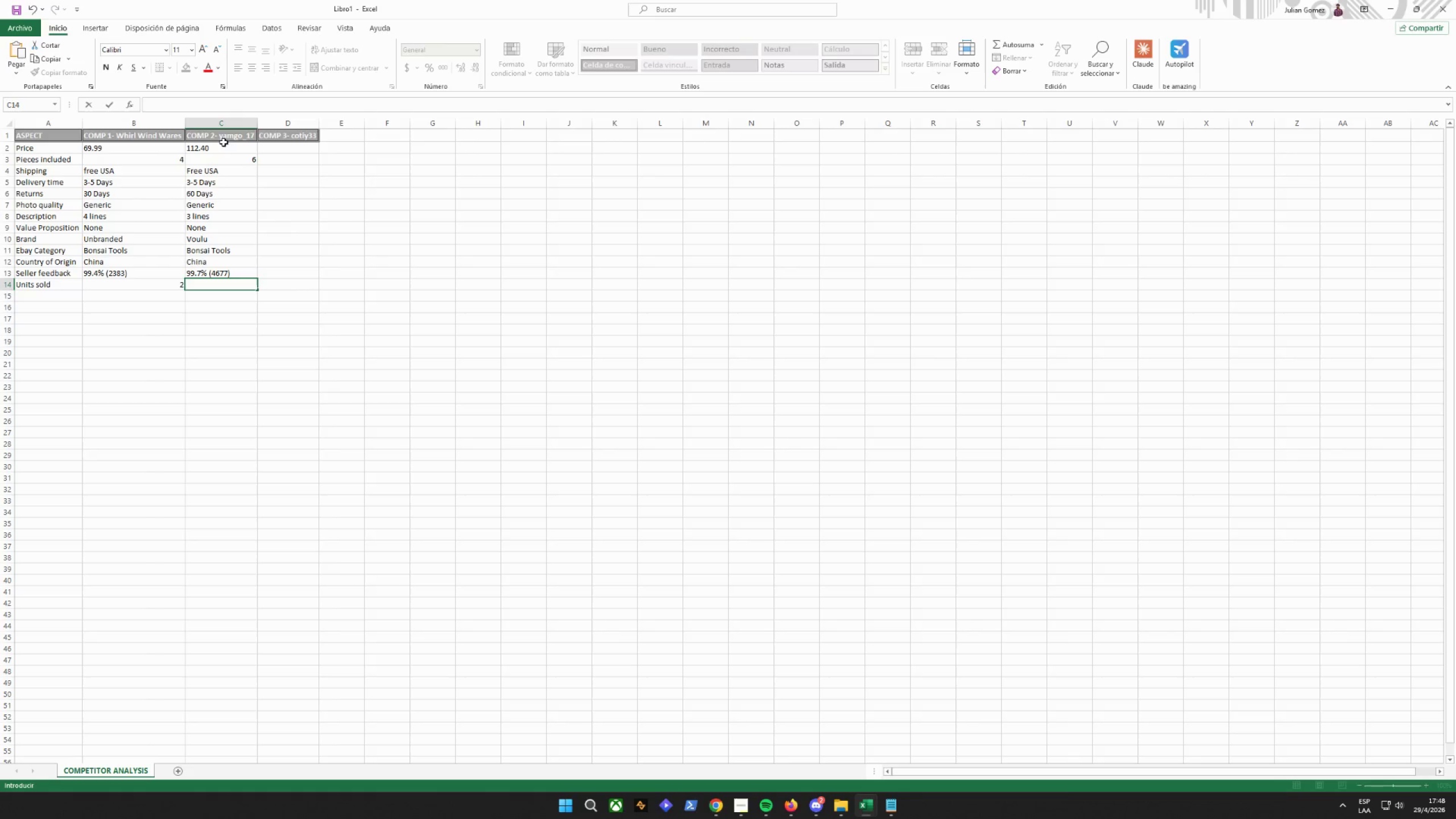 
key(4)
 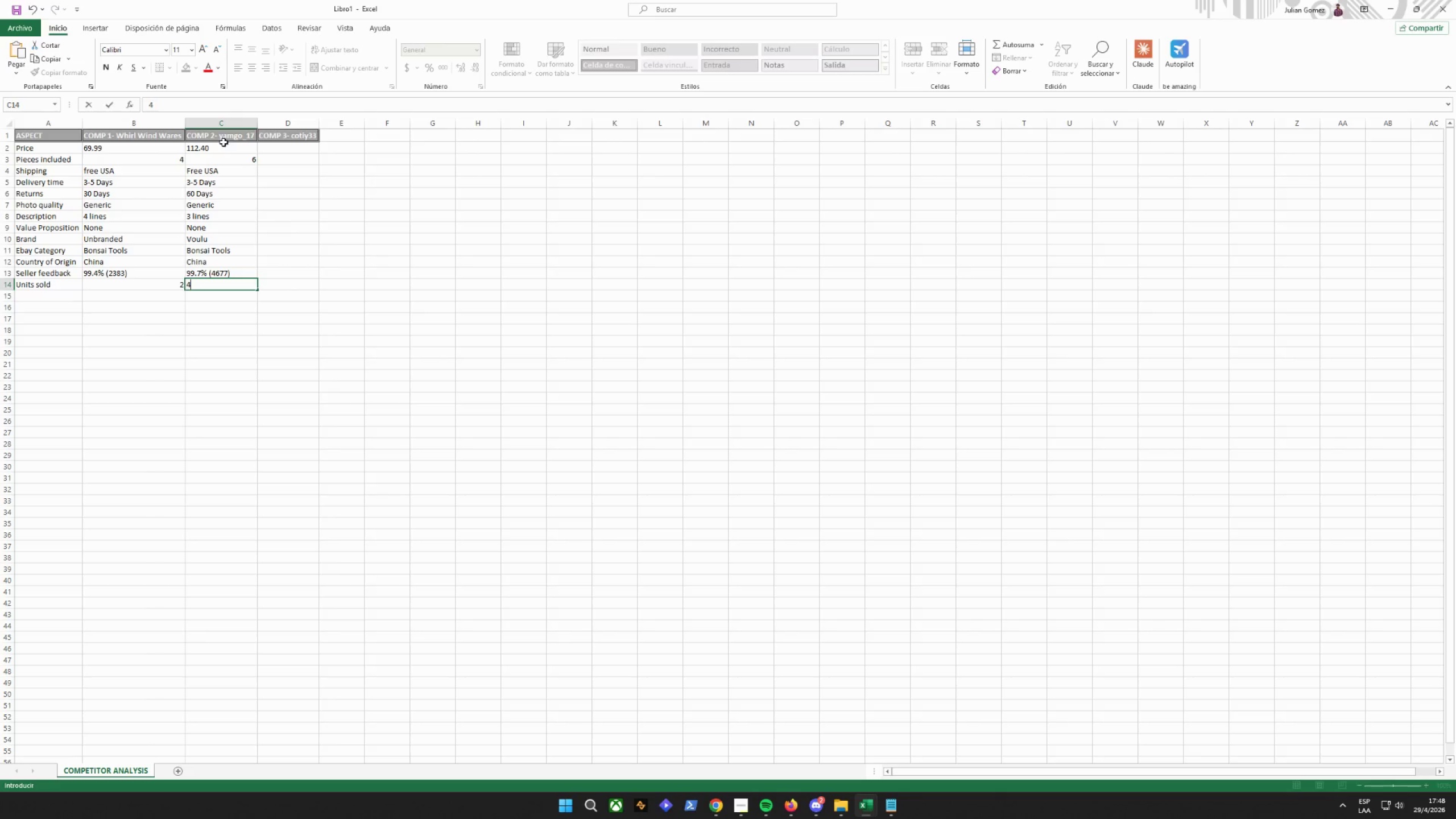 
key(Enter)
 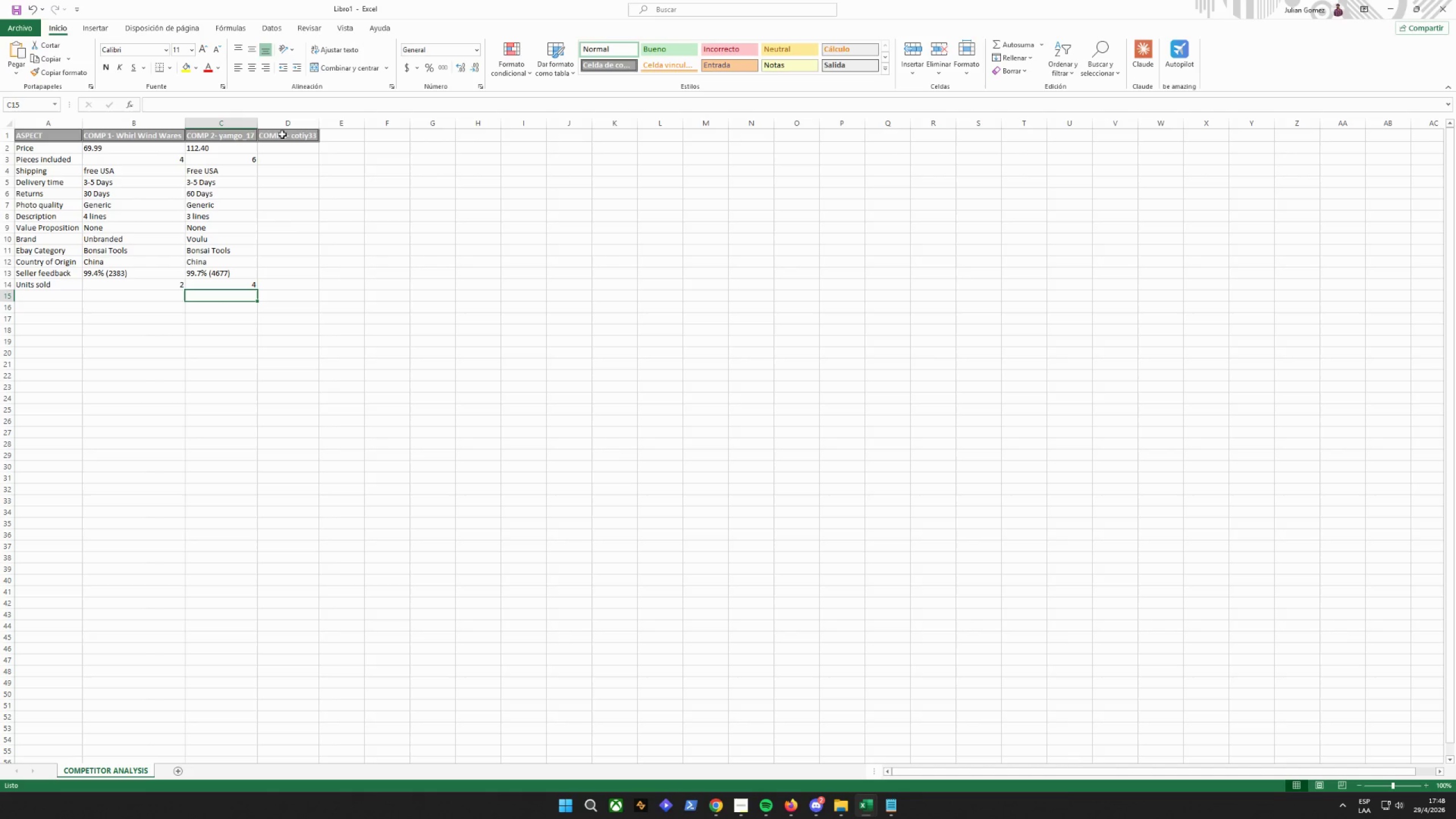 
left_click([285, 144])
 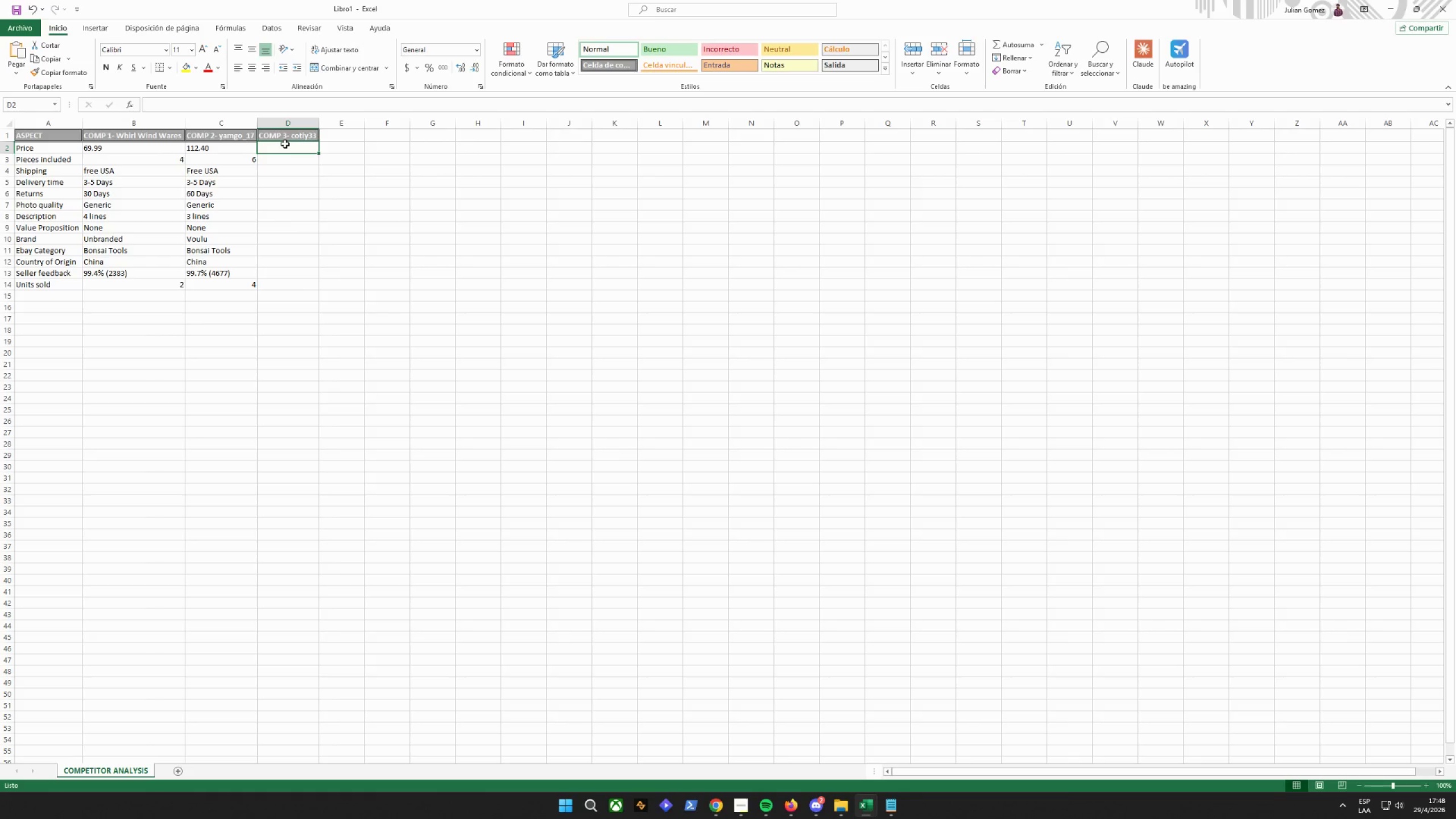 
wait(24.23)
 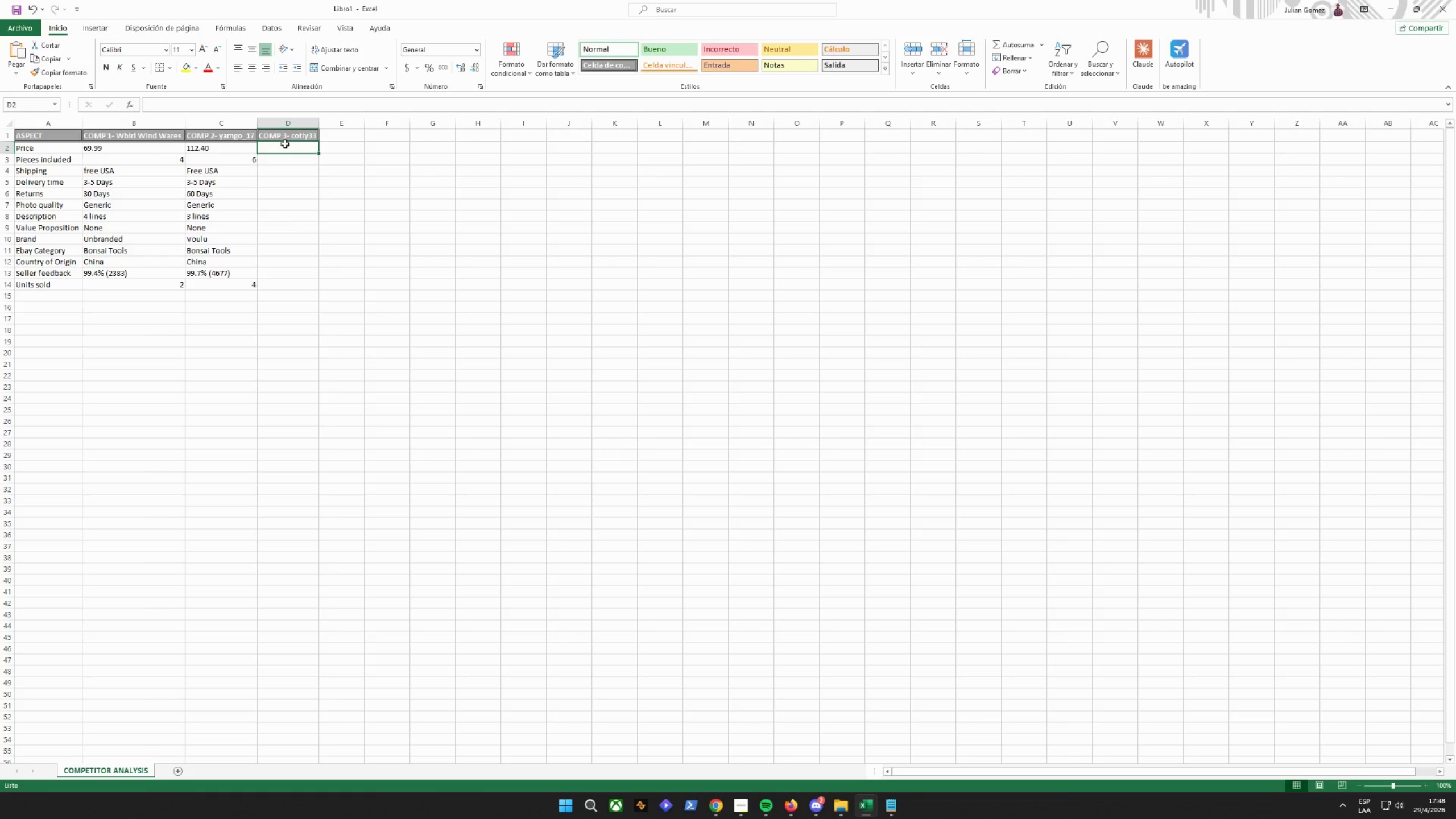 
type(48.95)
 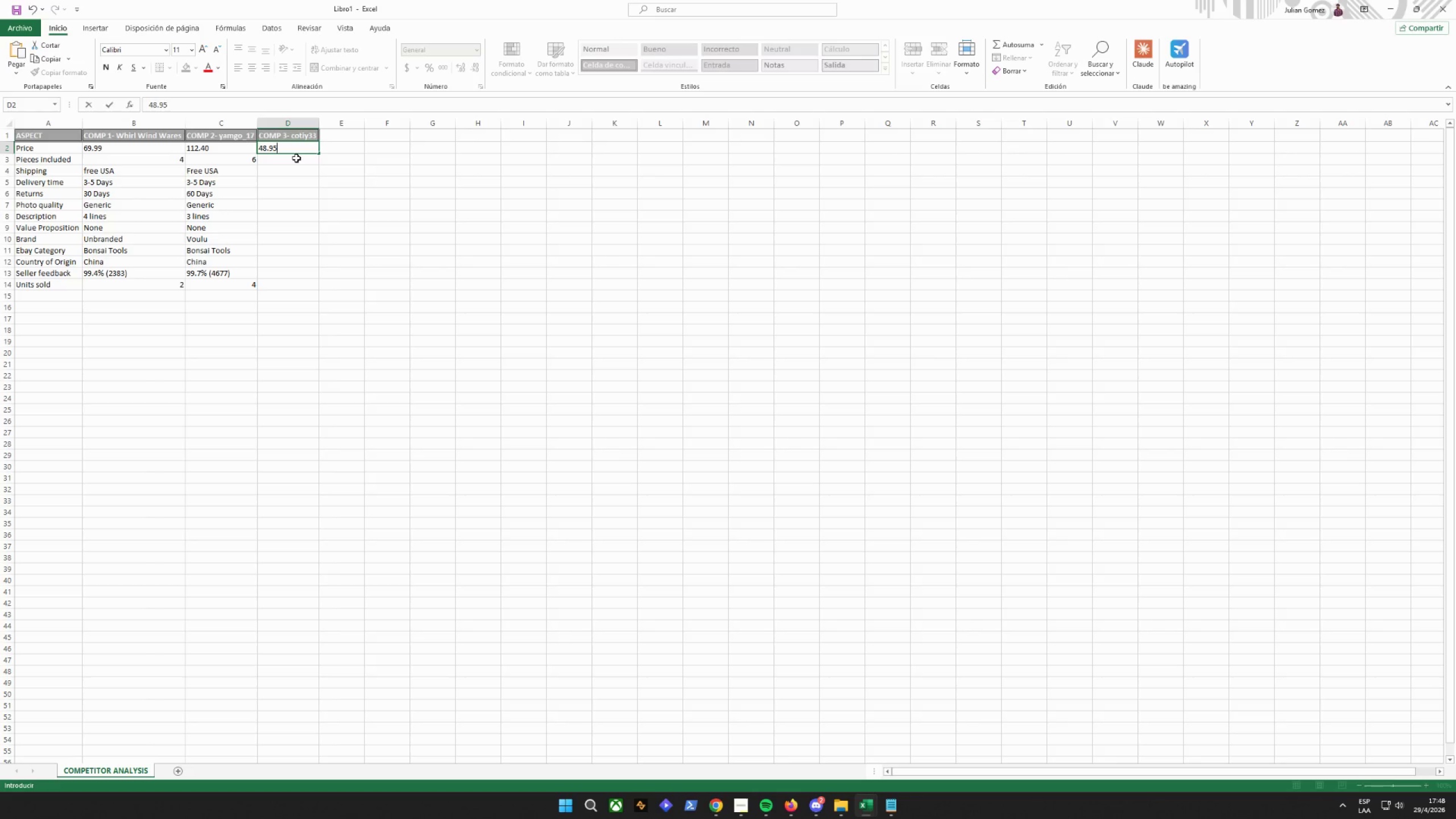 
key(Enter)
 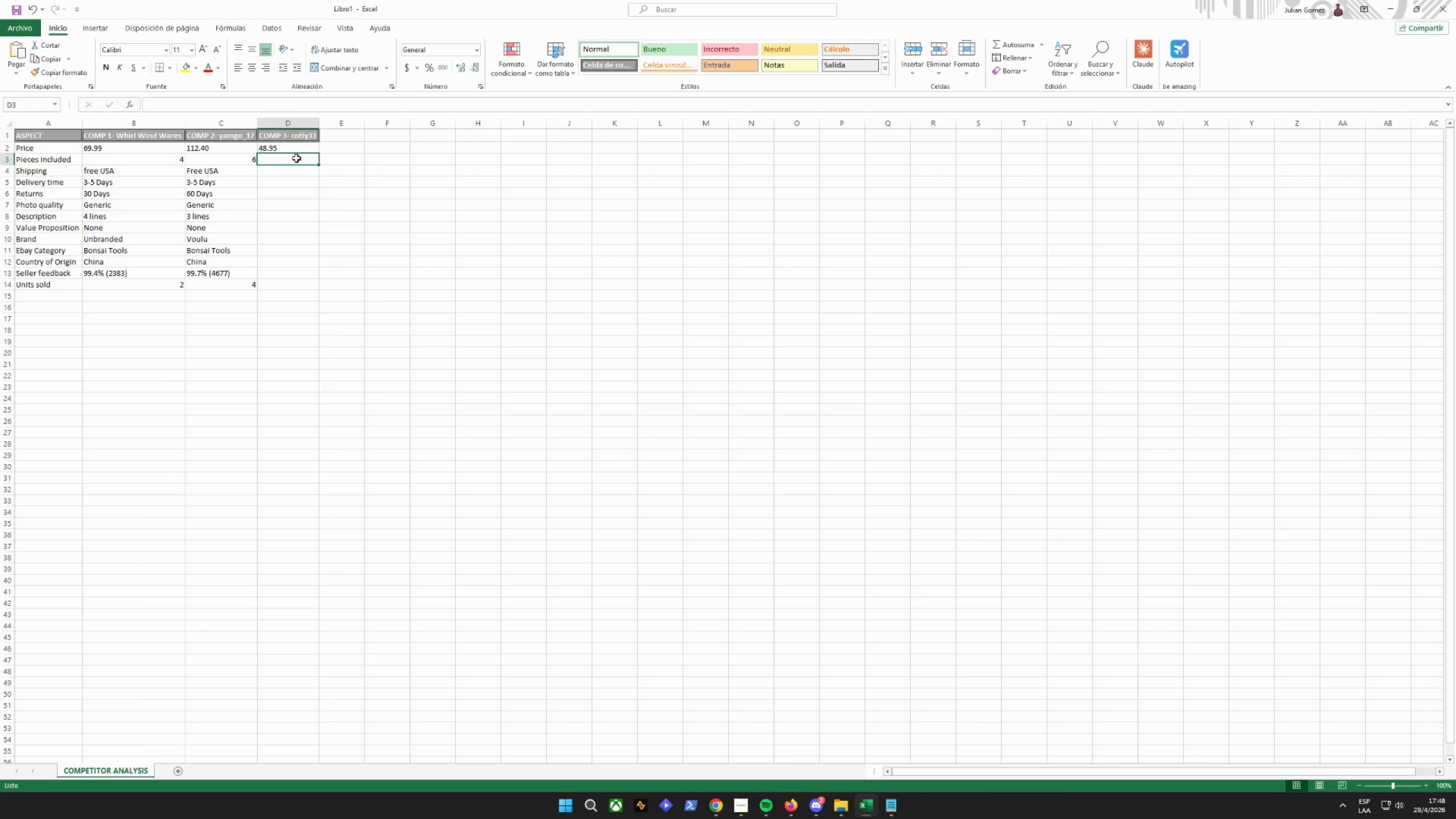 
key(3)
 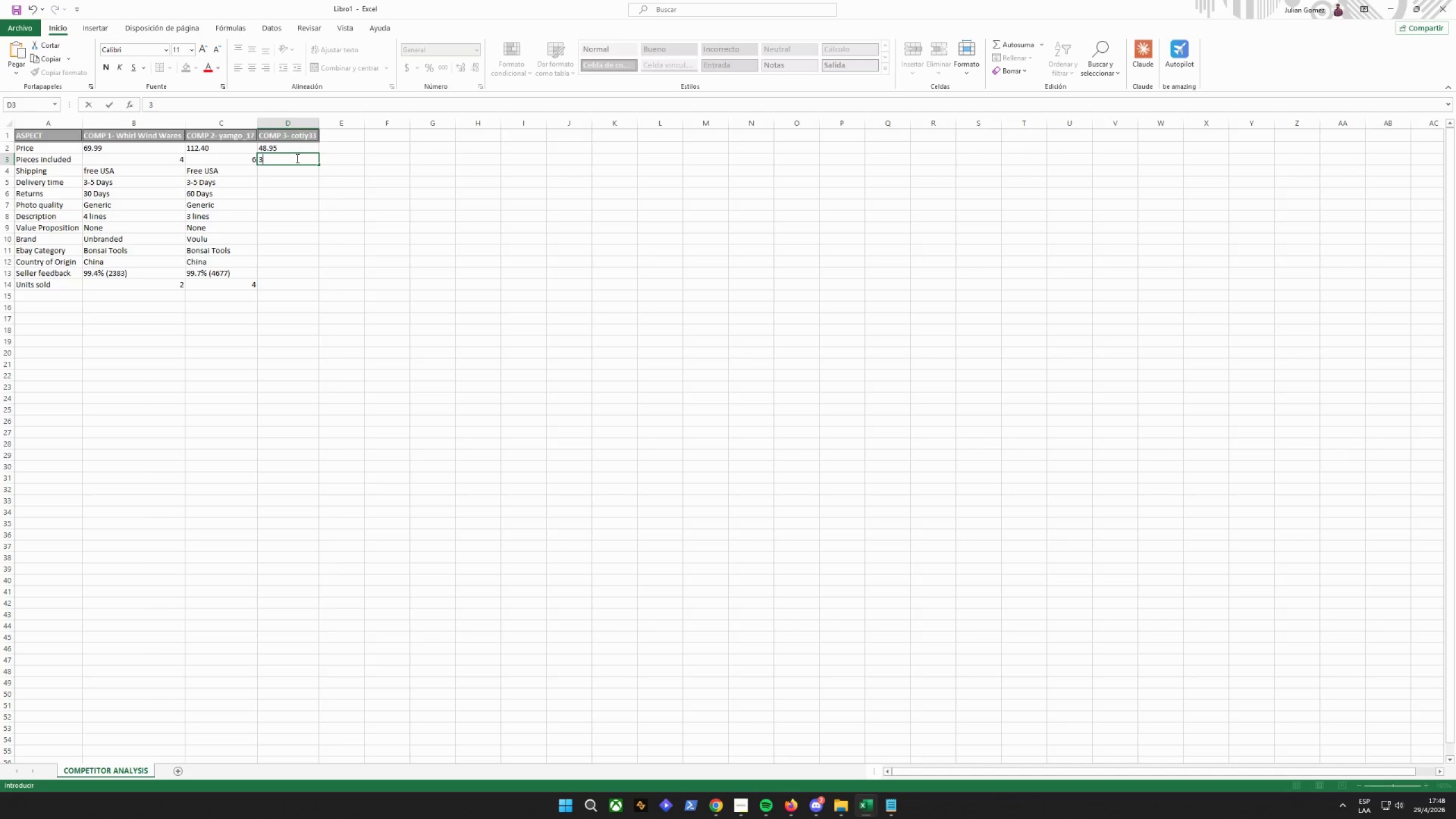 
key(Enter)
 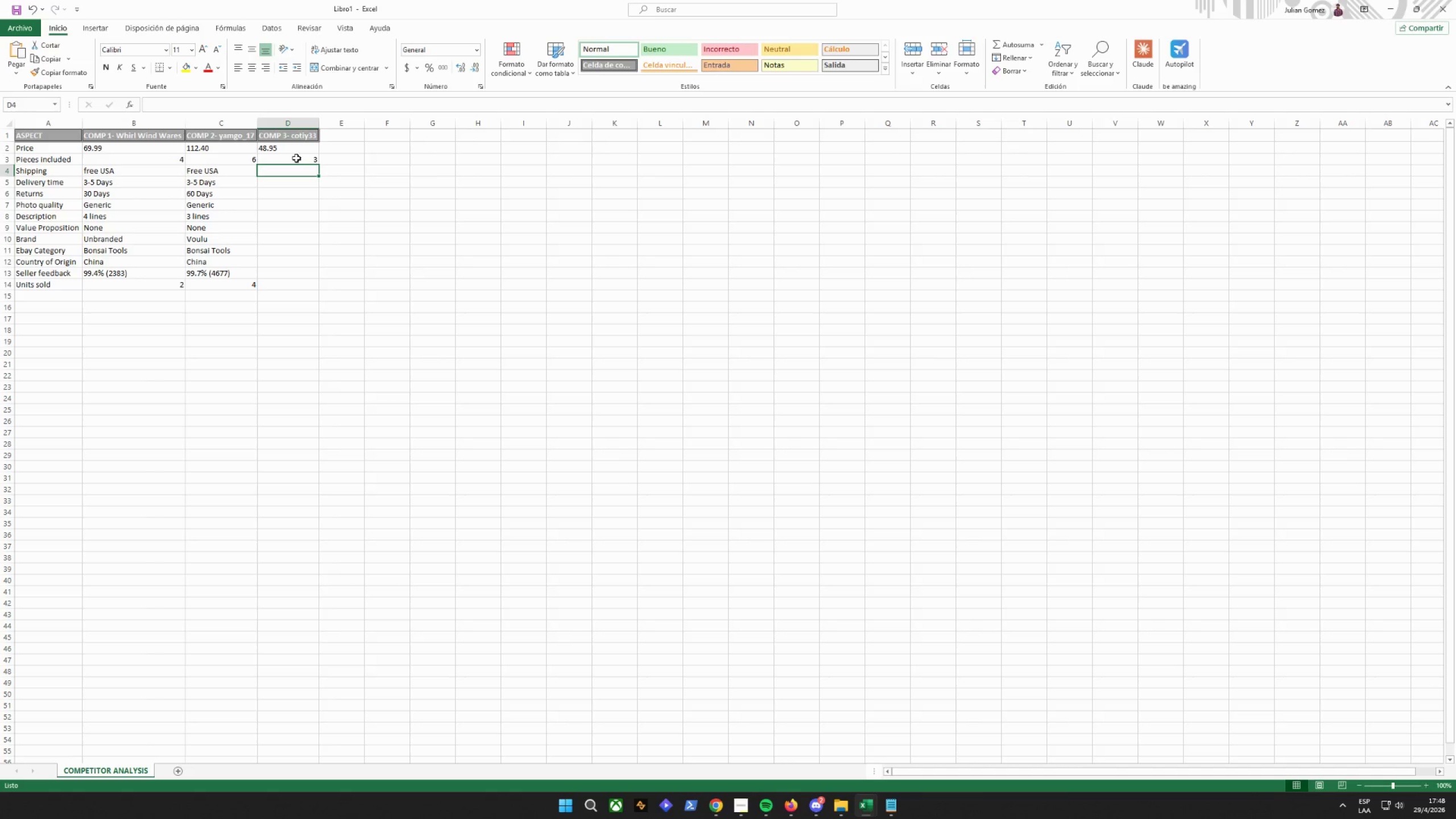 
key(Minus)
 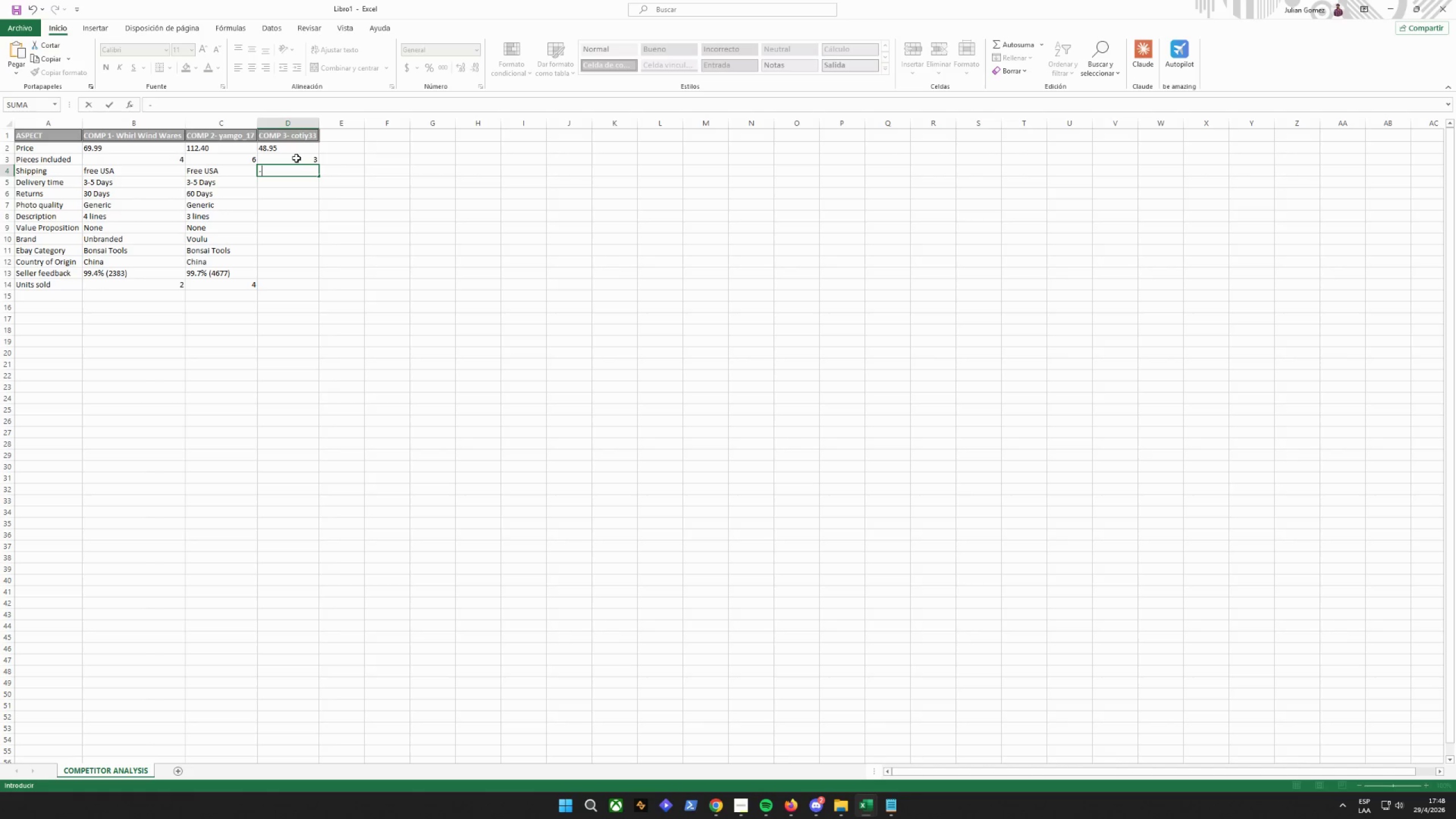 
key(Backspace)
 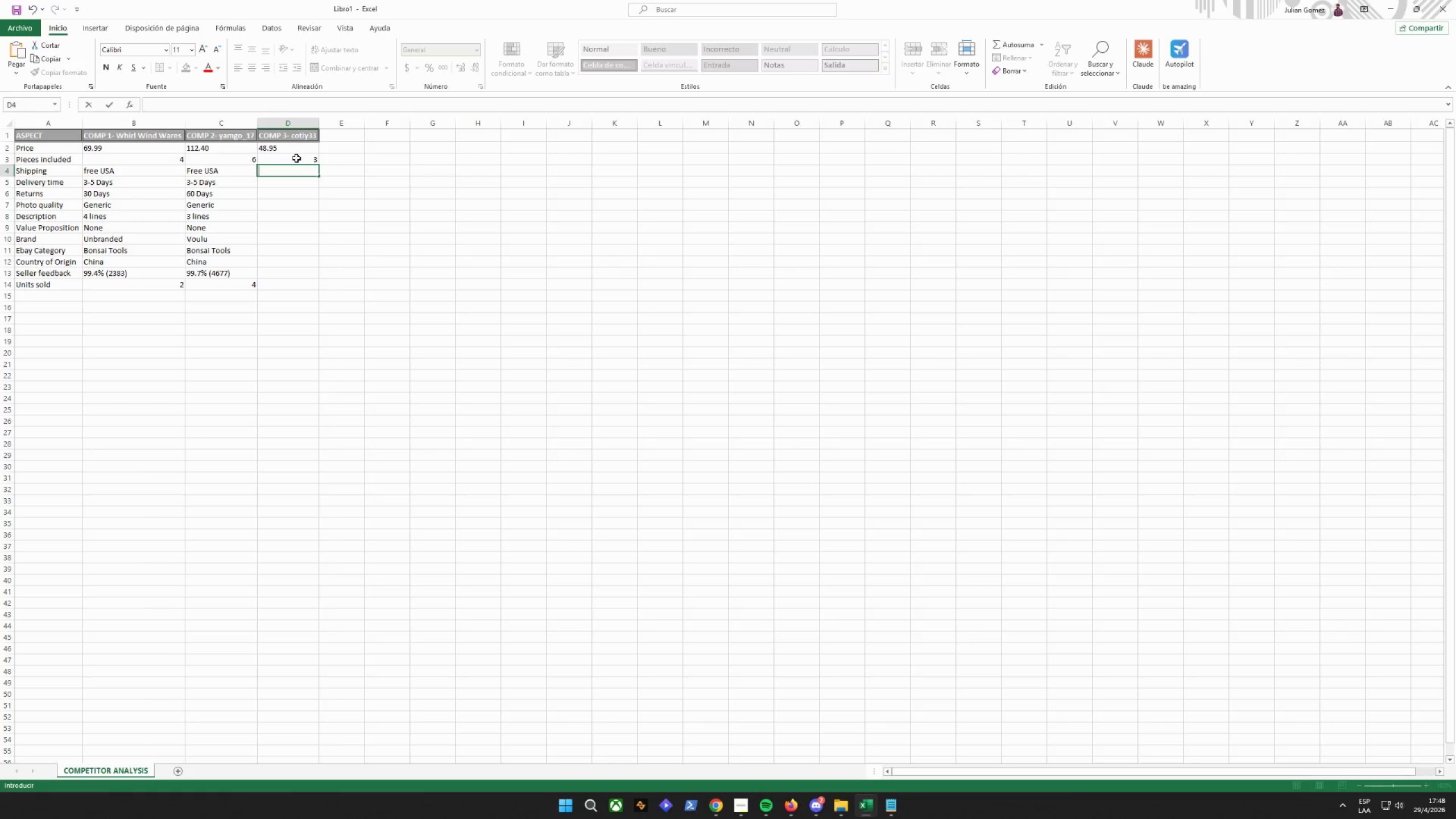 
key(Shift+Minus)
 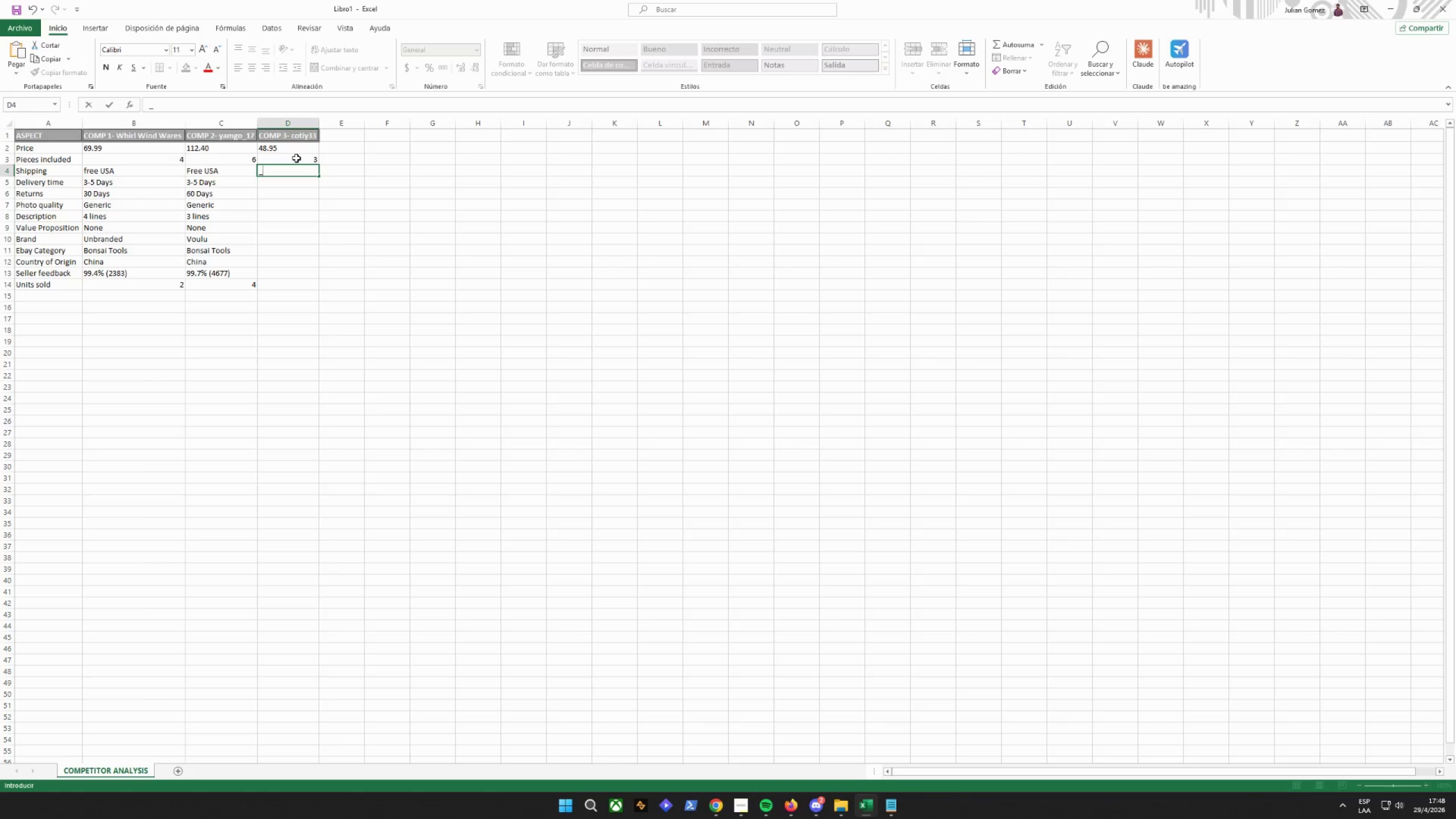 
key(Backspace)
 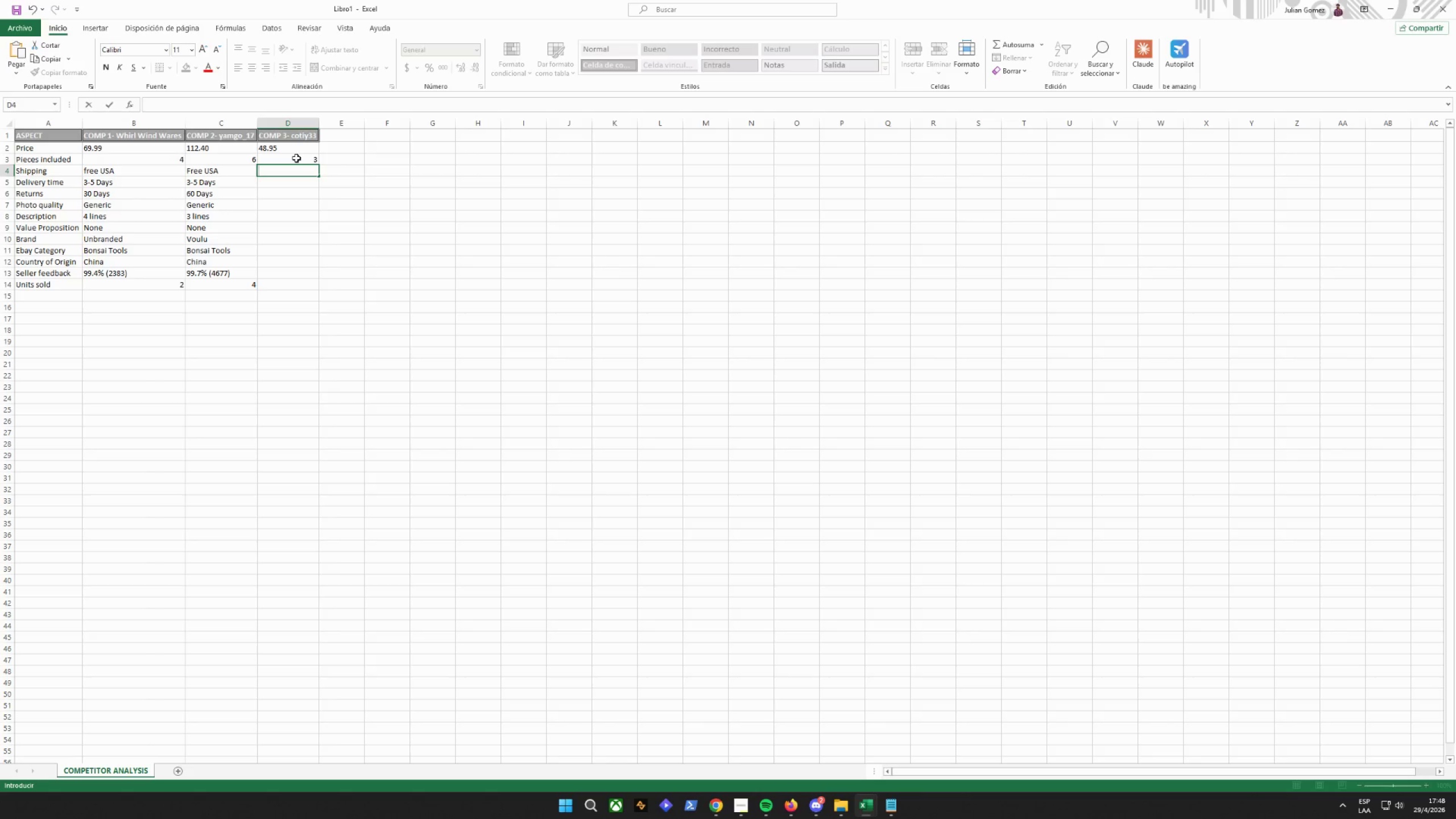 
key(Period)
 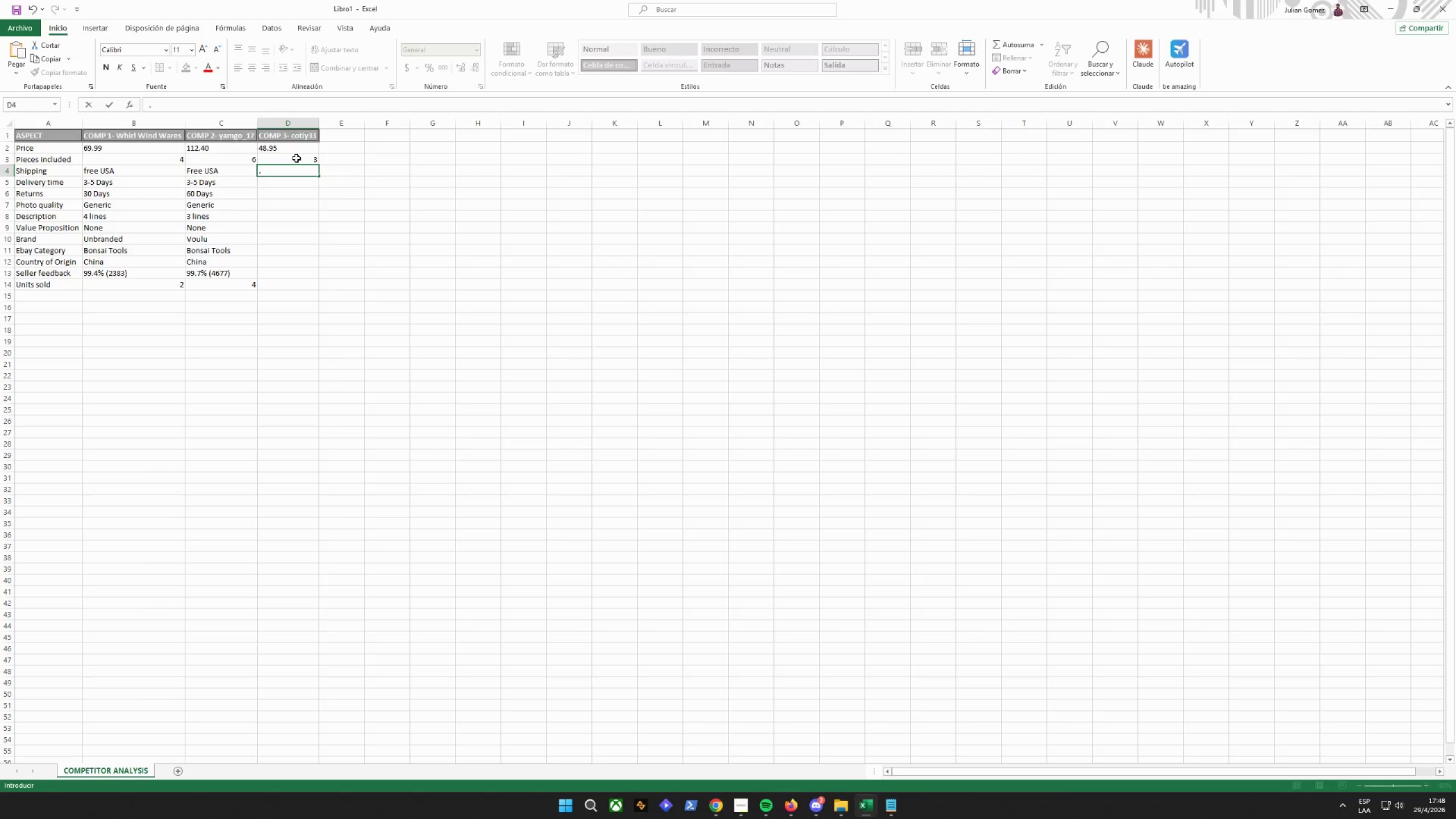 
key(Shift+Period)
 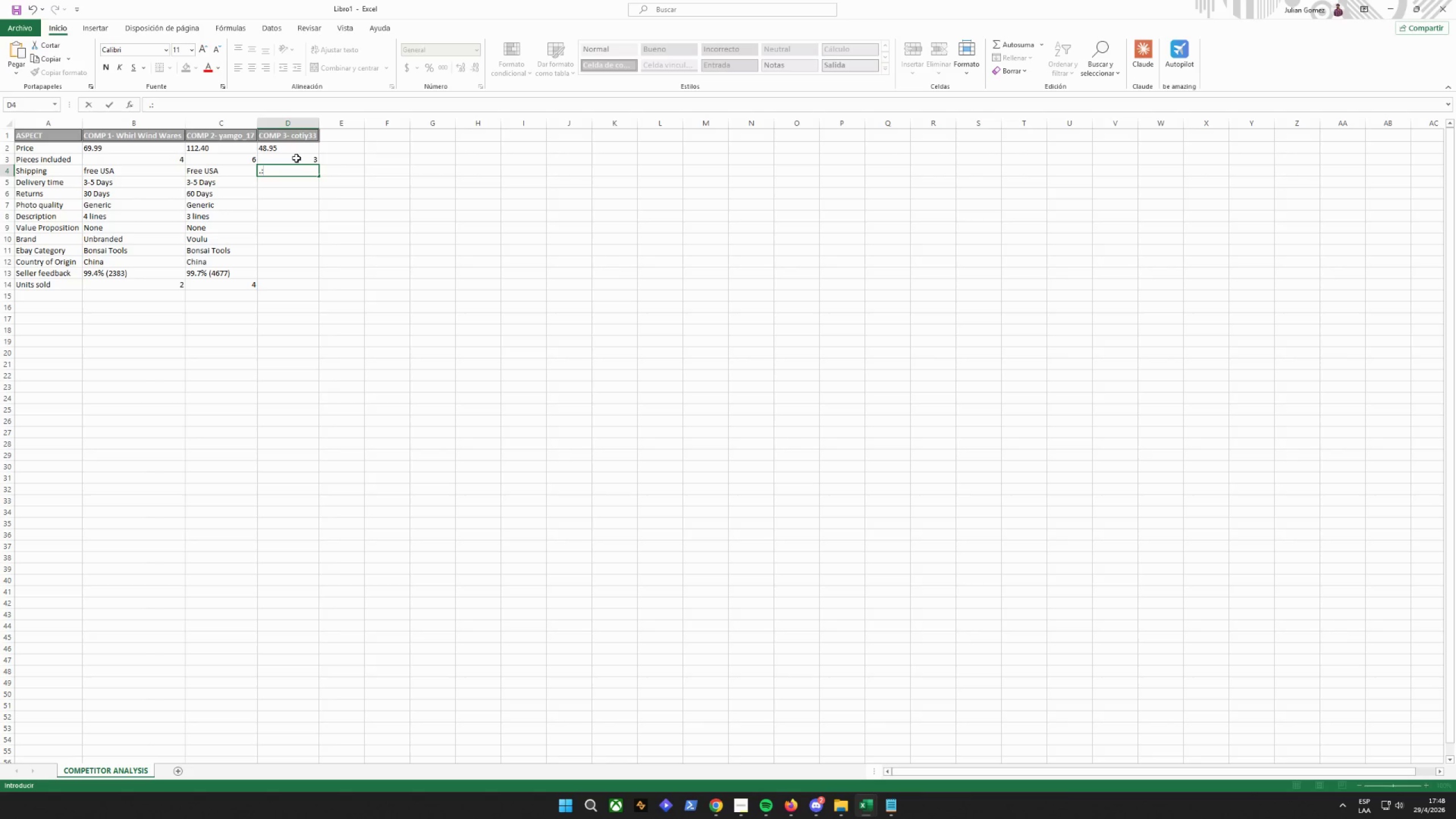 
key(Backspace)
 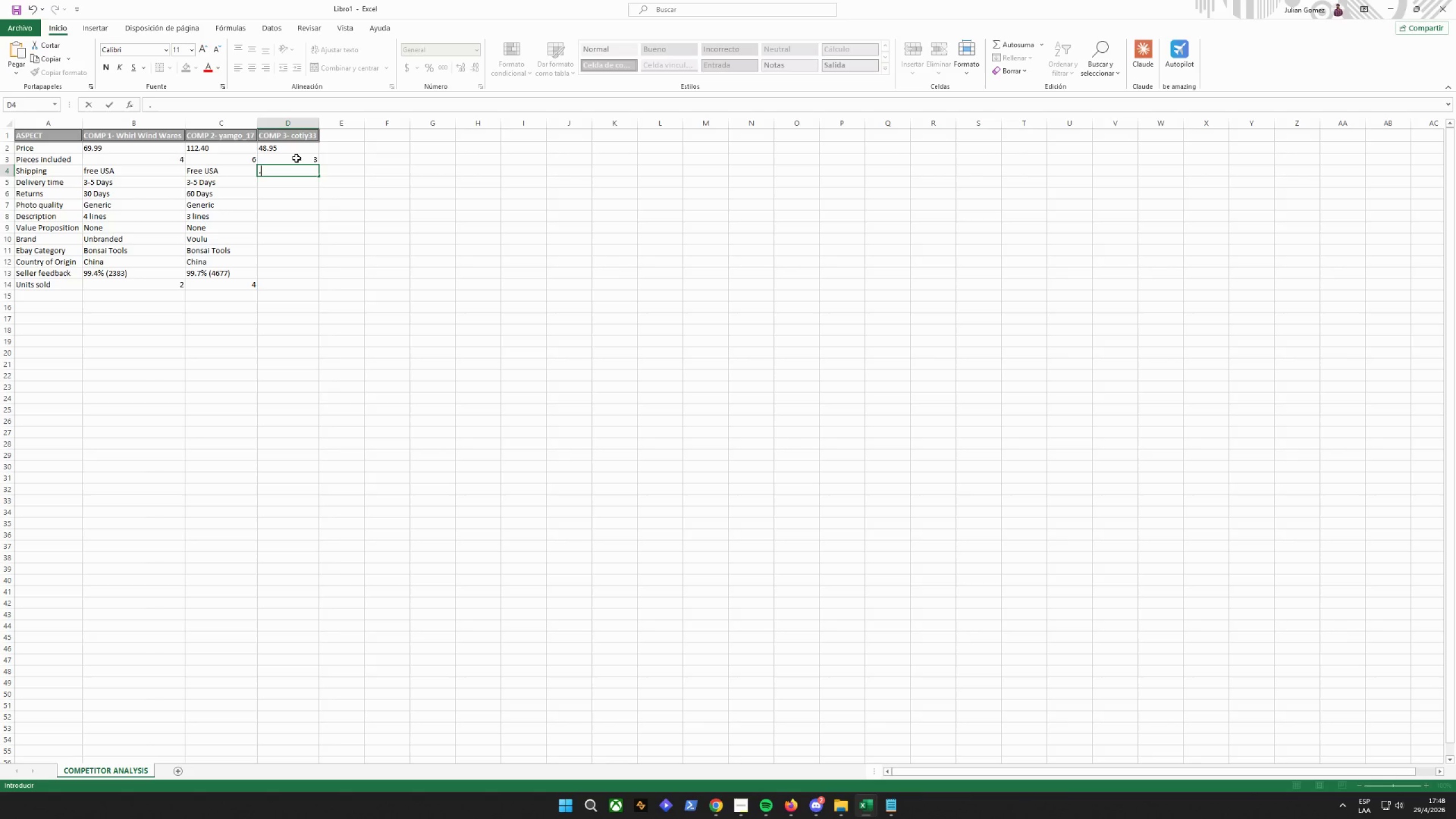 
key(Backspace)
 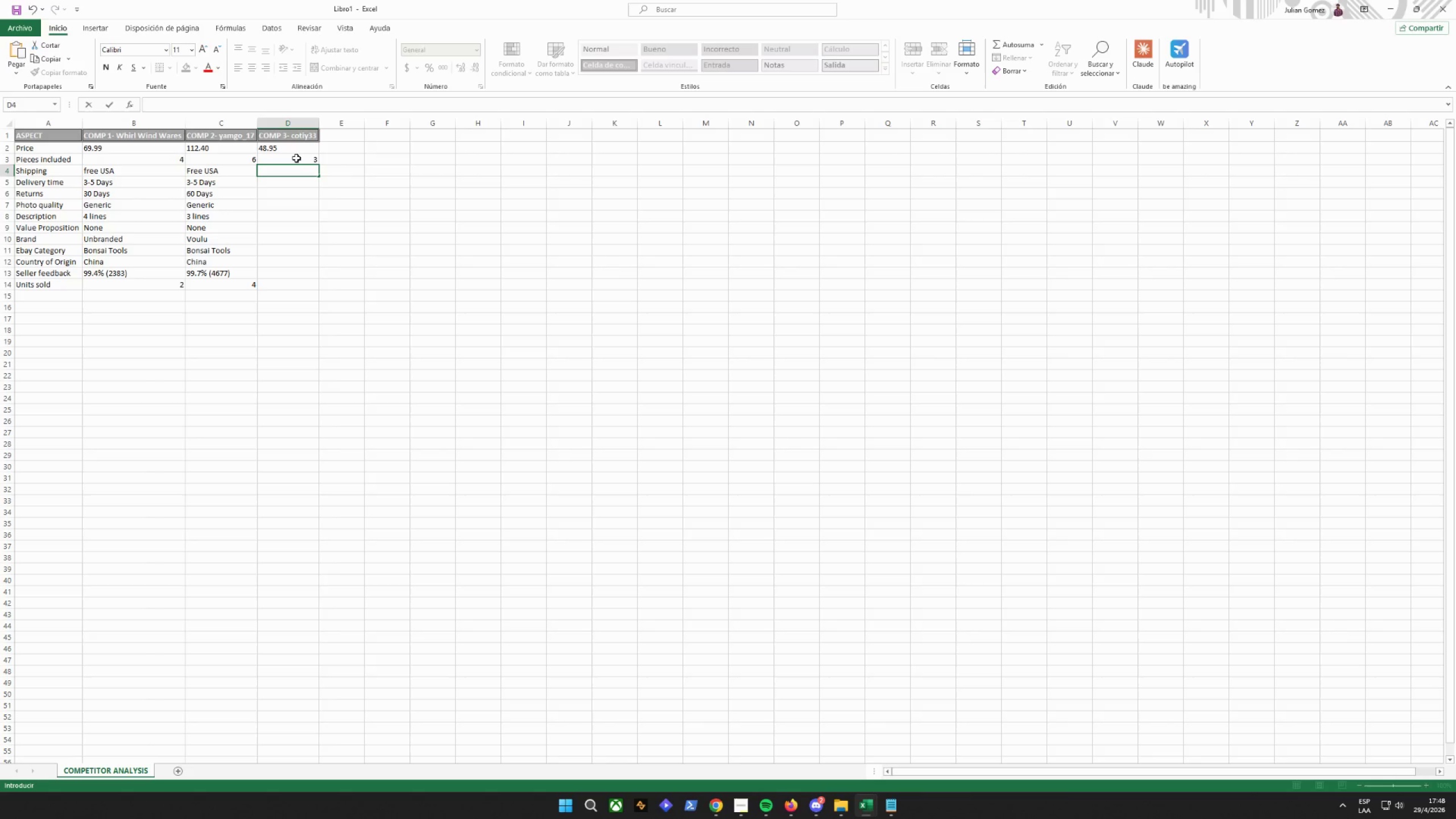 
key(Shift+Quote)
 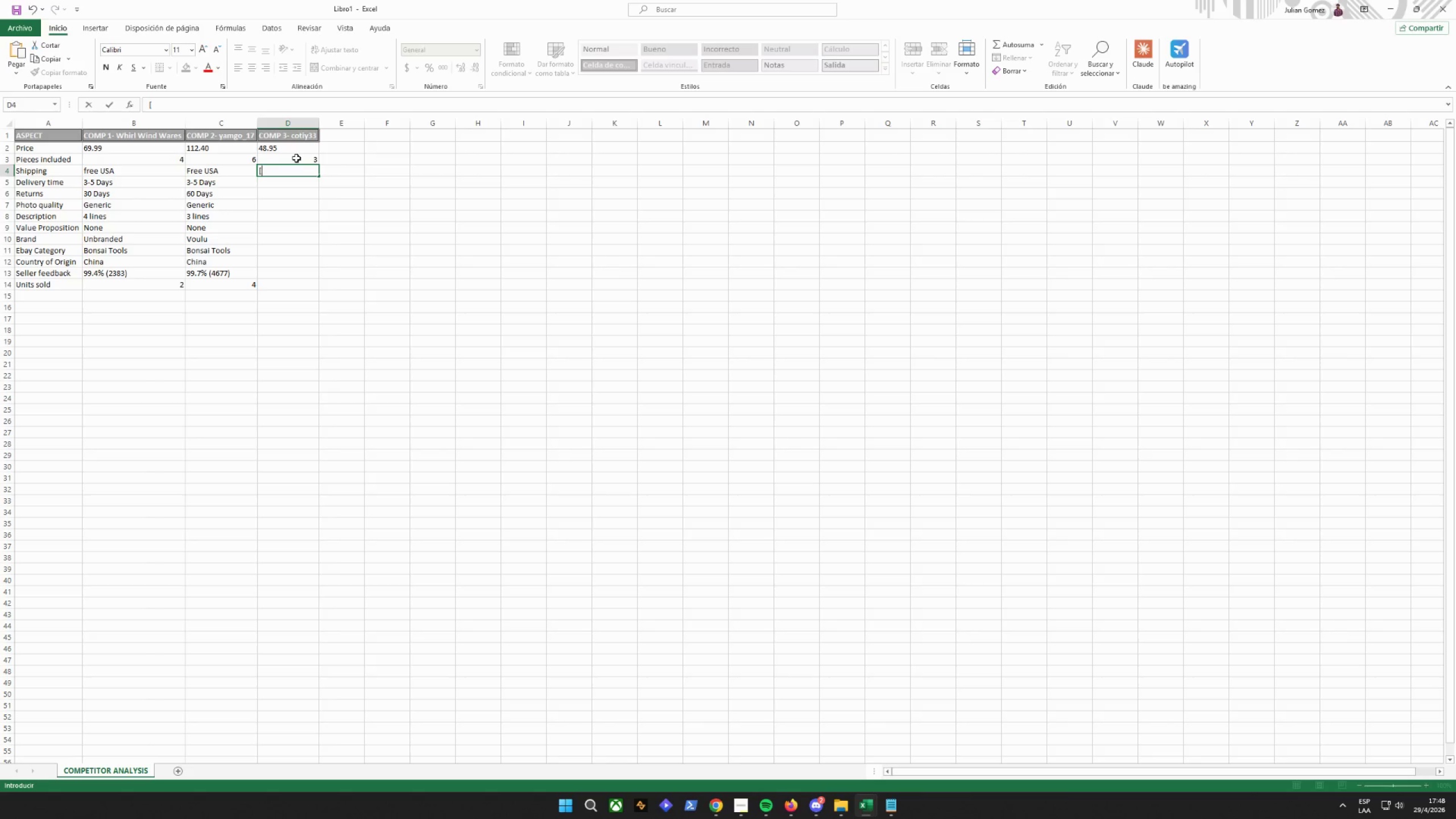 
key(Shift+Backspace)
 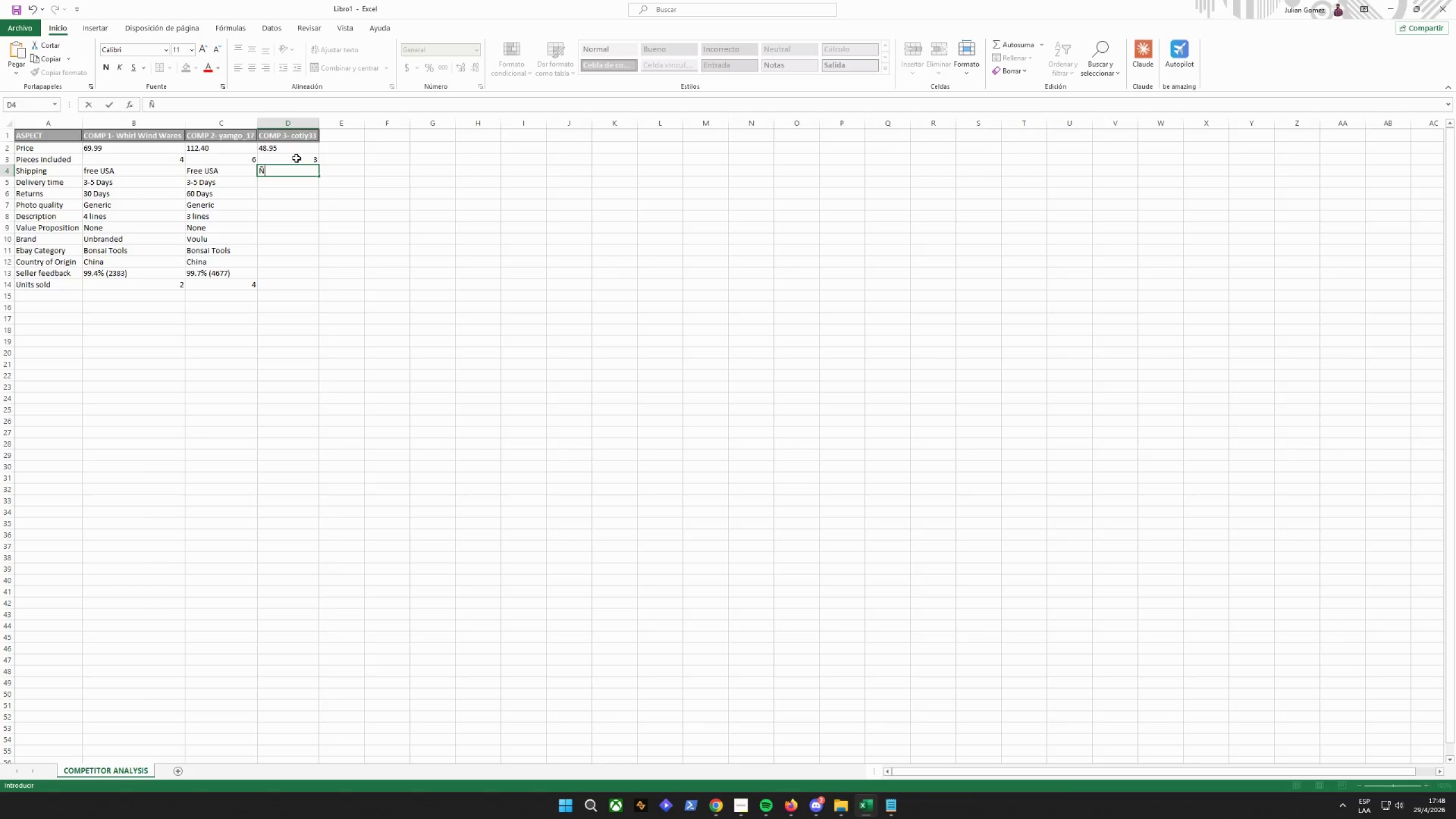 
key(Shift+Backquote)
 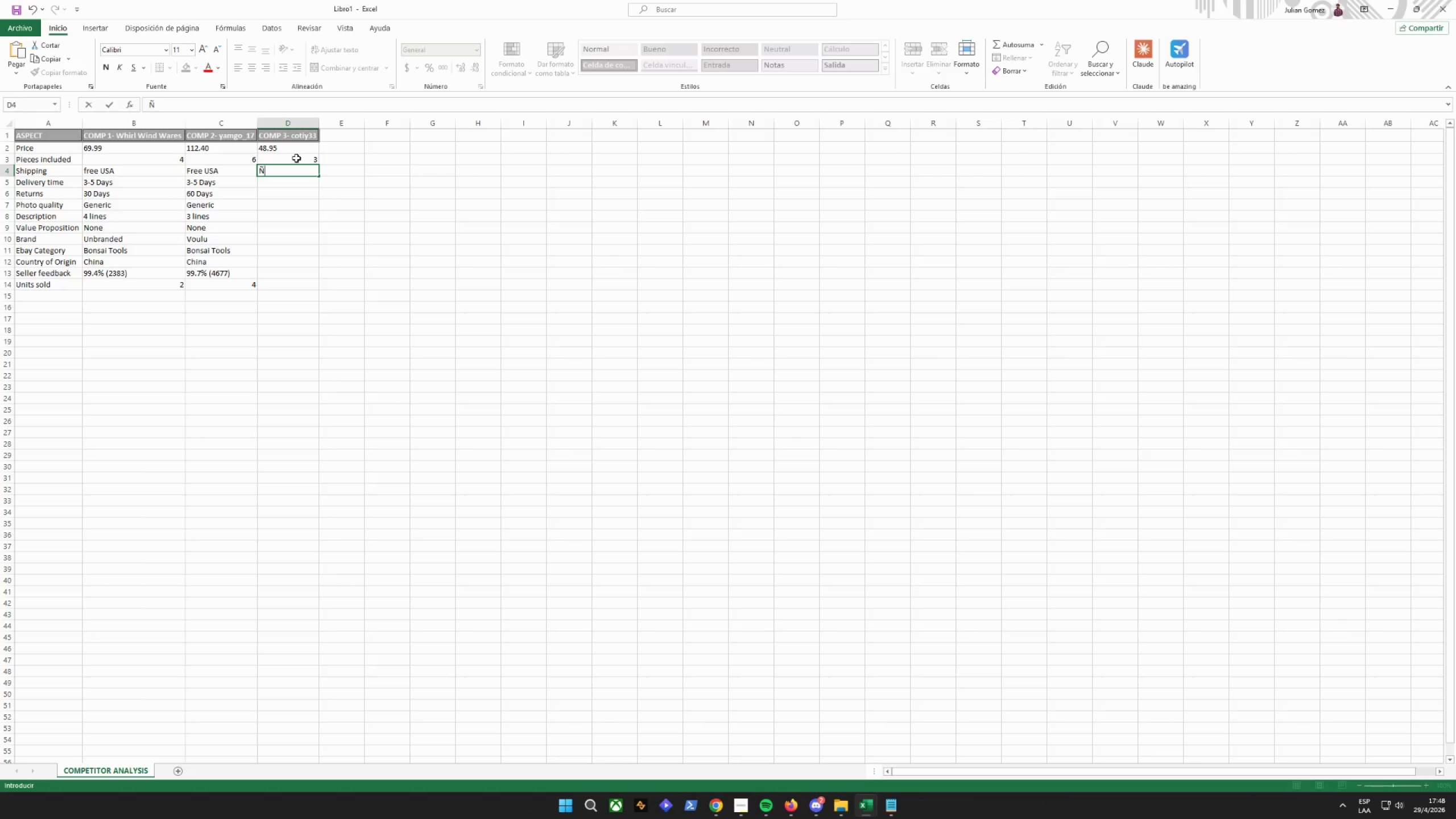 
key(Shift+Backspace)
 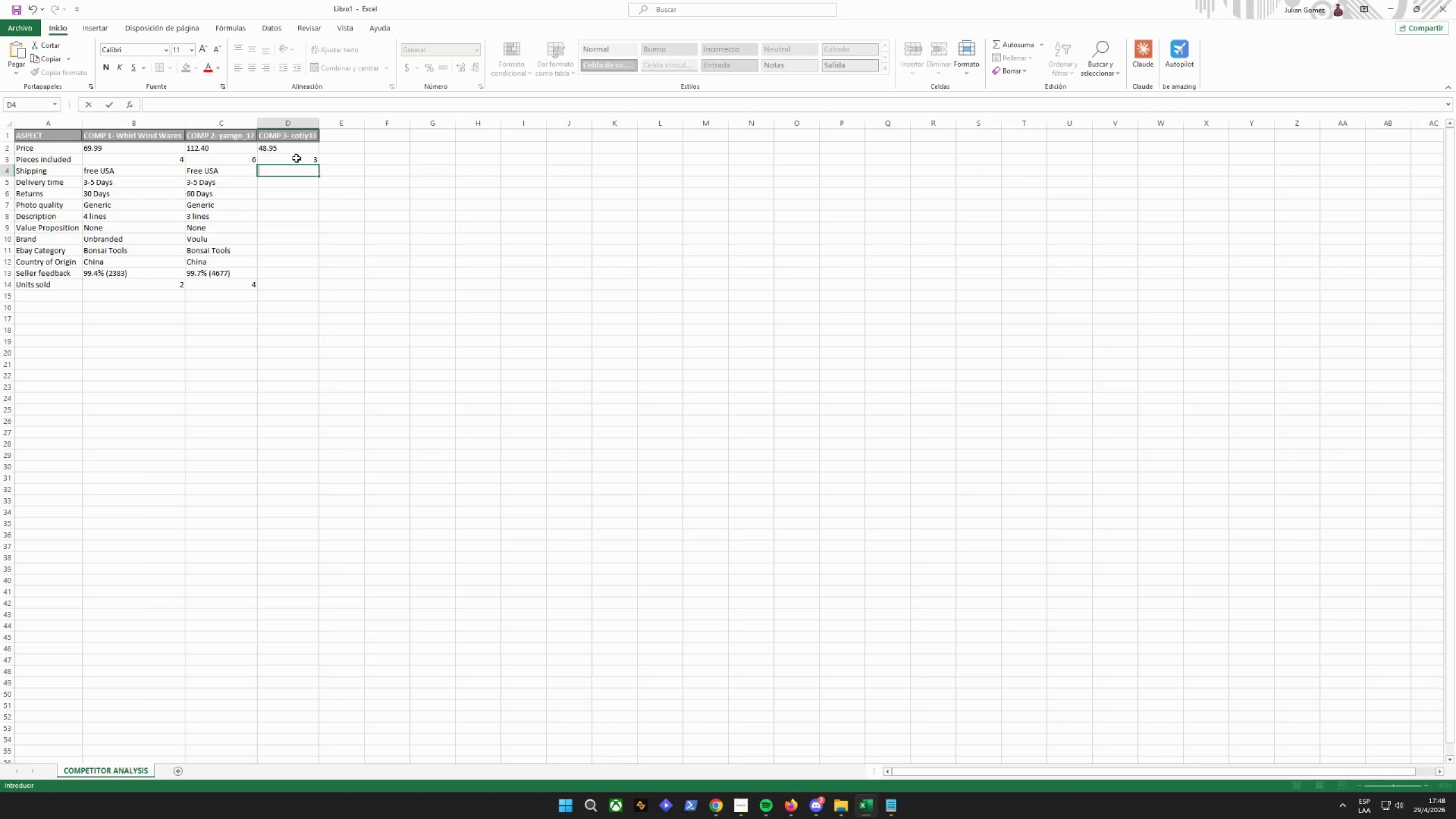 
key(Shift+L)
 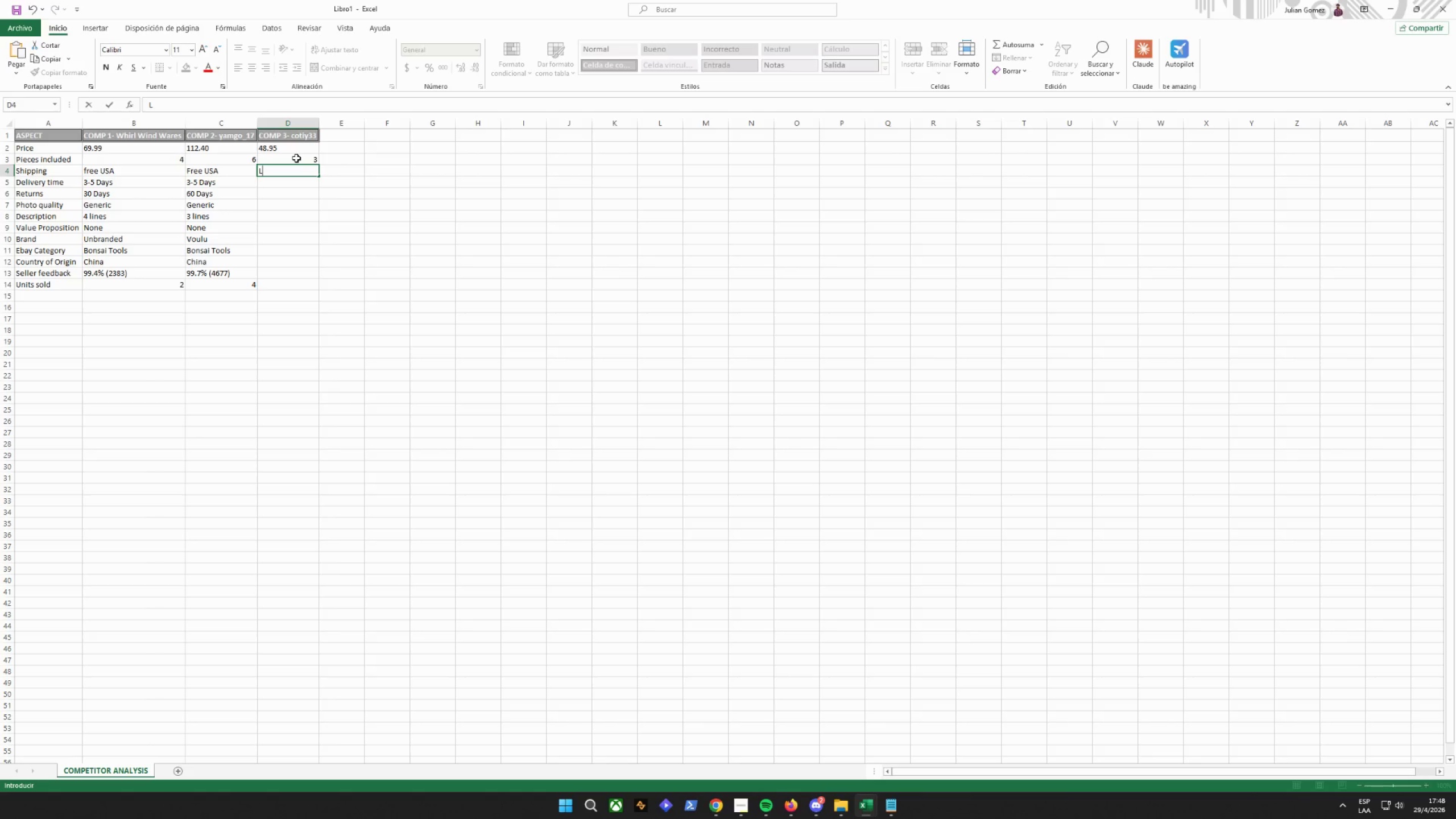 
key(Shift+Backspace)
 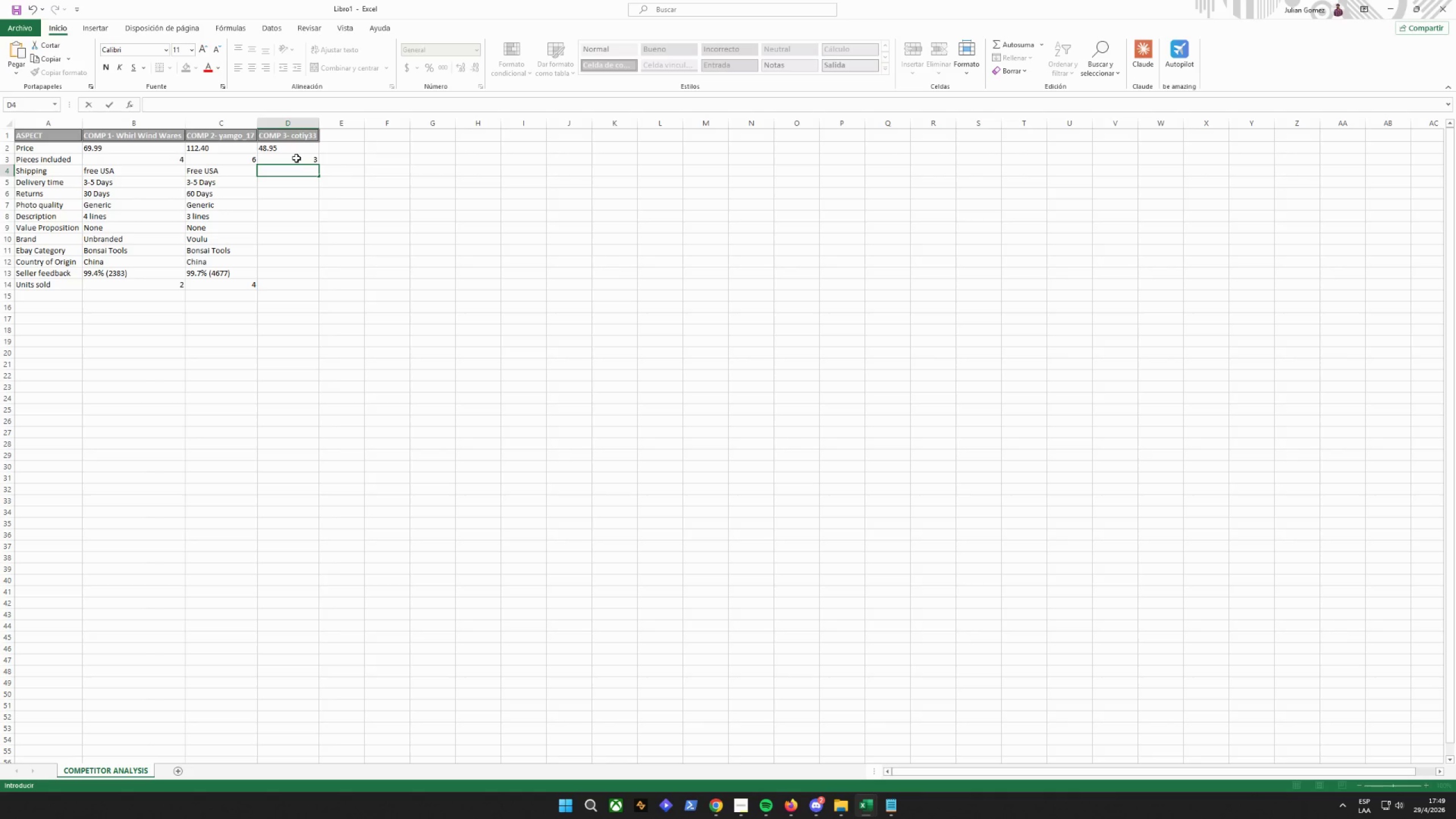 
key(Shift+Semicolon)
 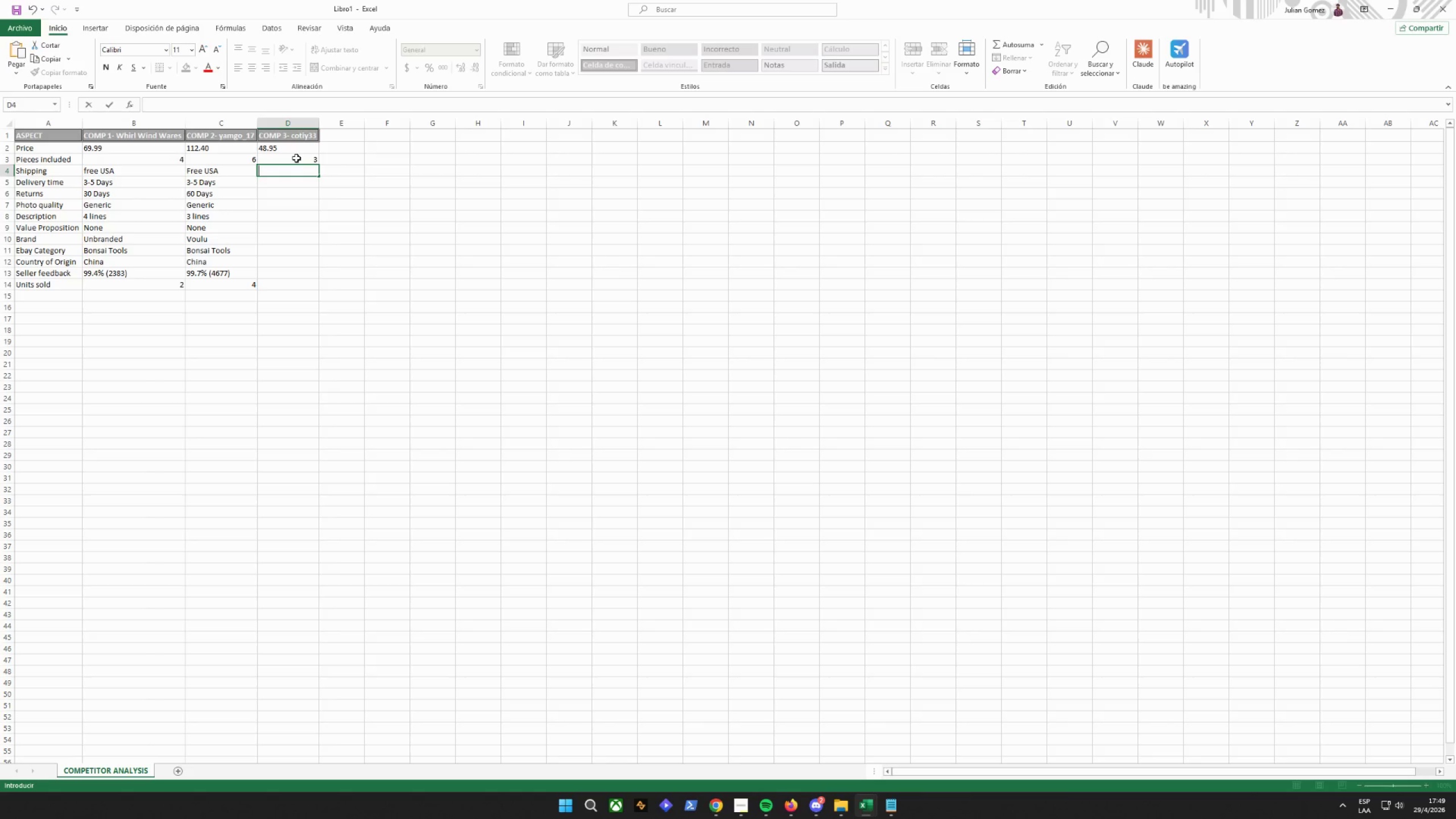 
key(Shift+Backspace)
 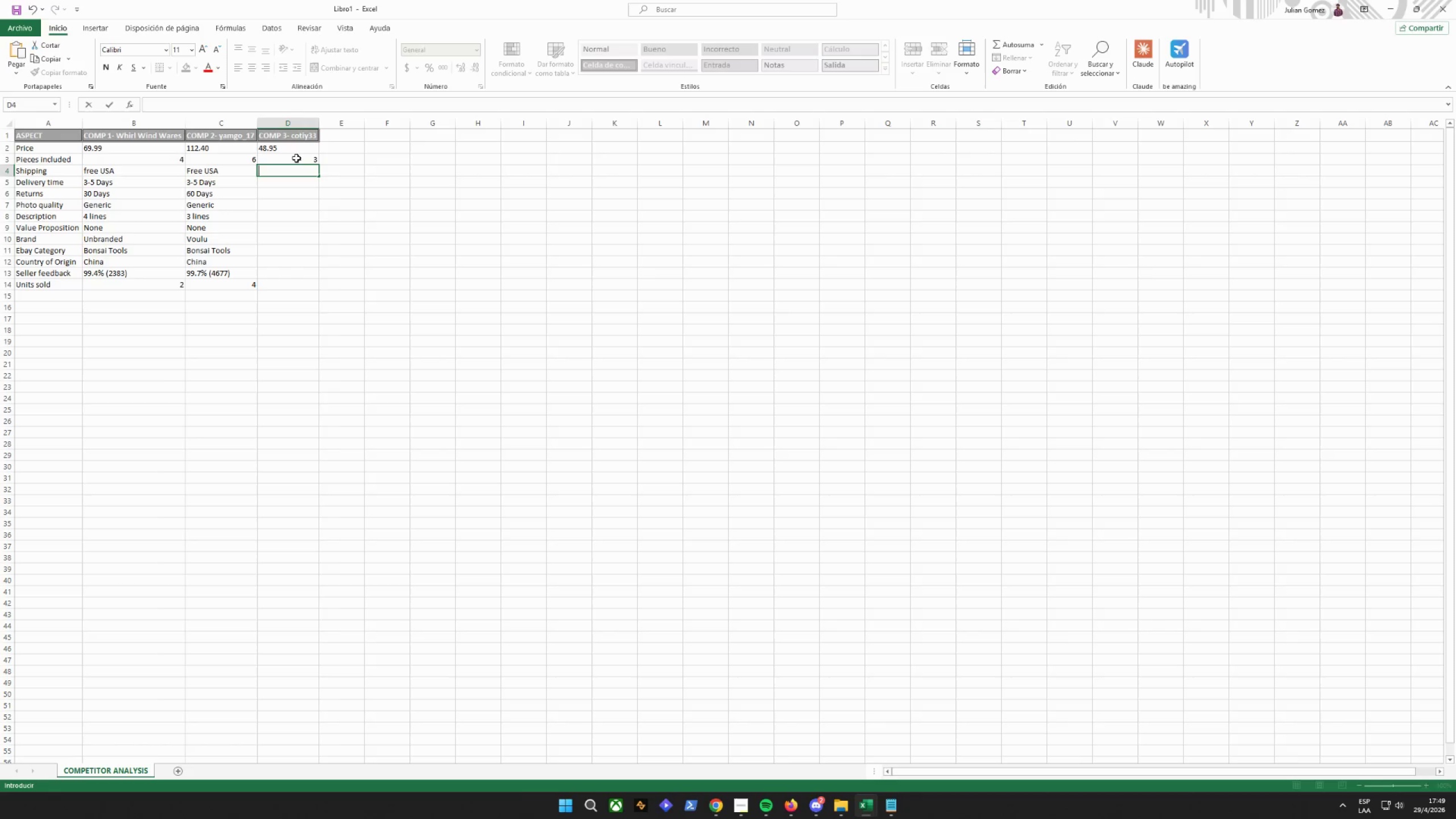 
key(Shift+Equal)
 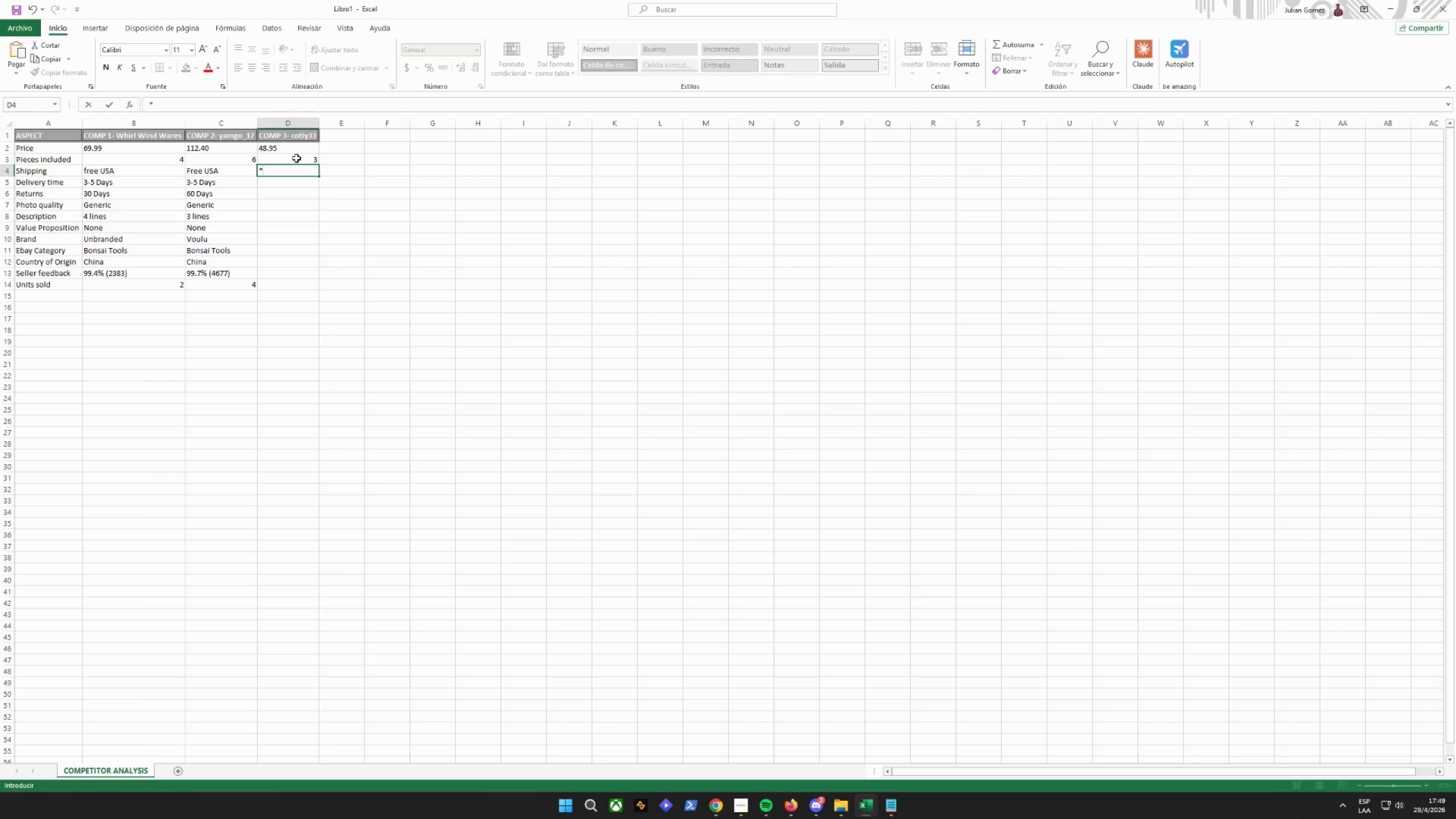 
key(Backspace)
 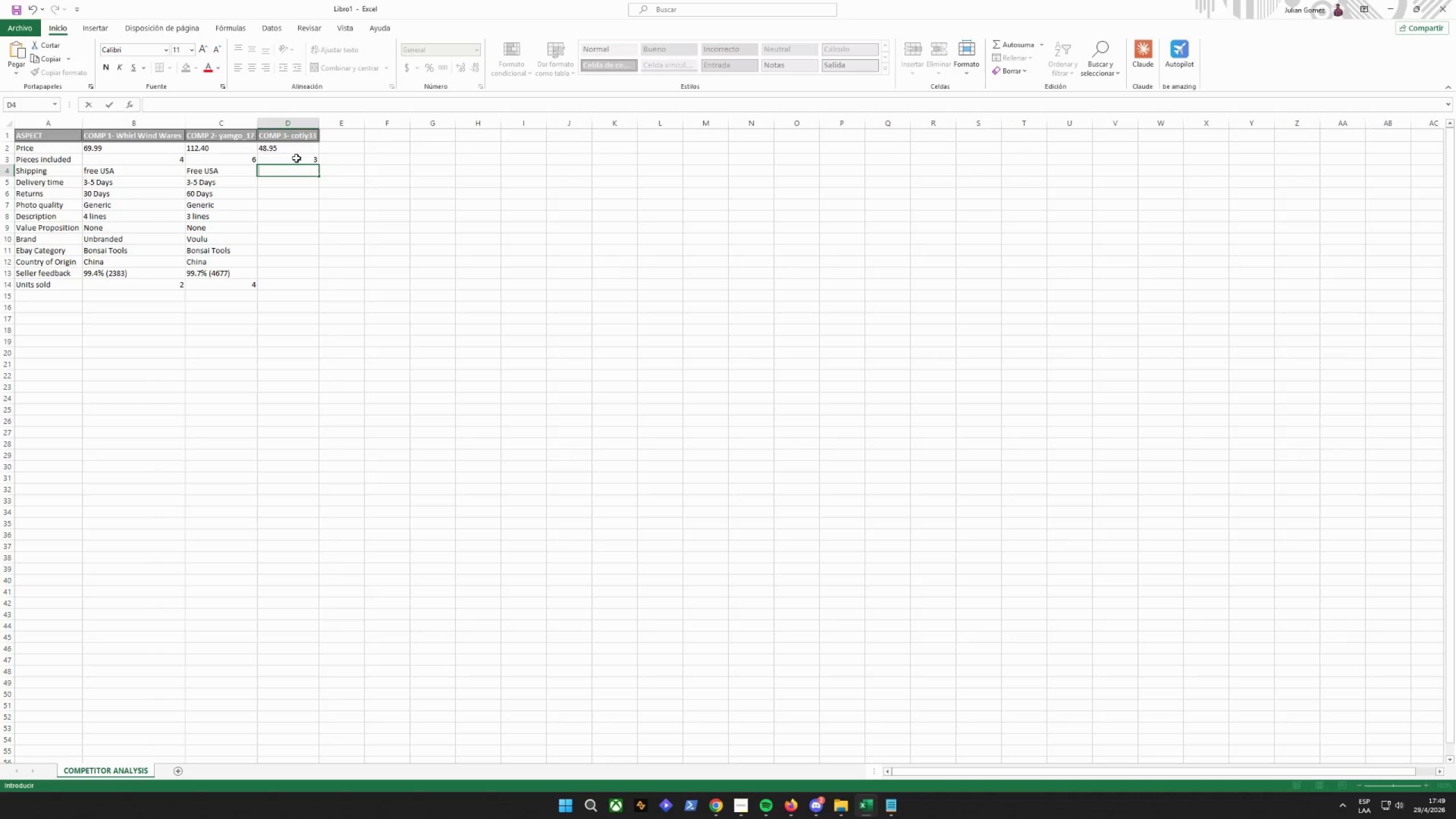 
type(!)
key(Backspace)
type(@#)
key(Backspace)
type($%^&*()
 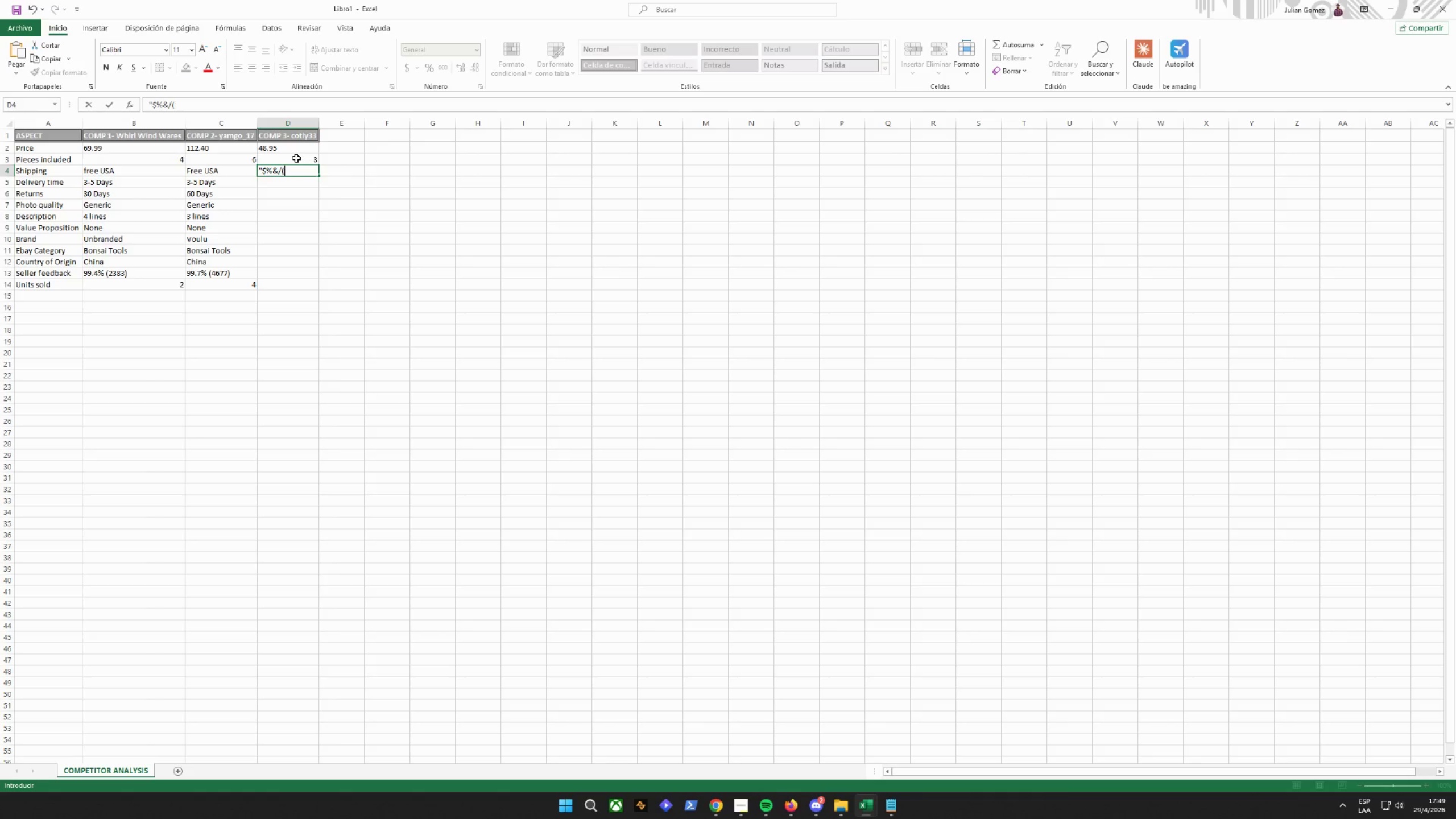 
hold_key(key=Backspace, duration=0.78)
 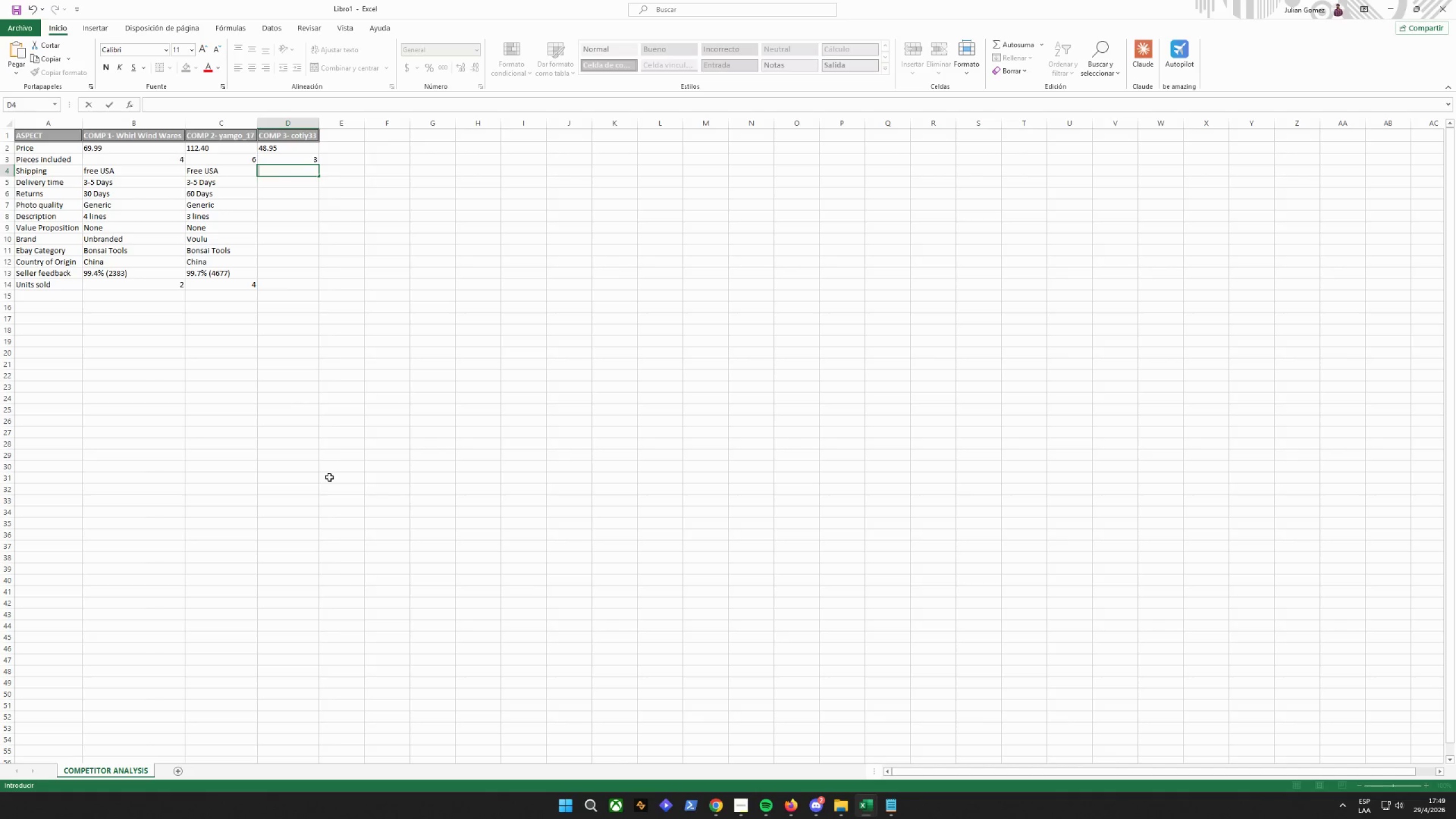 
left_click([1360, 810])
 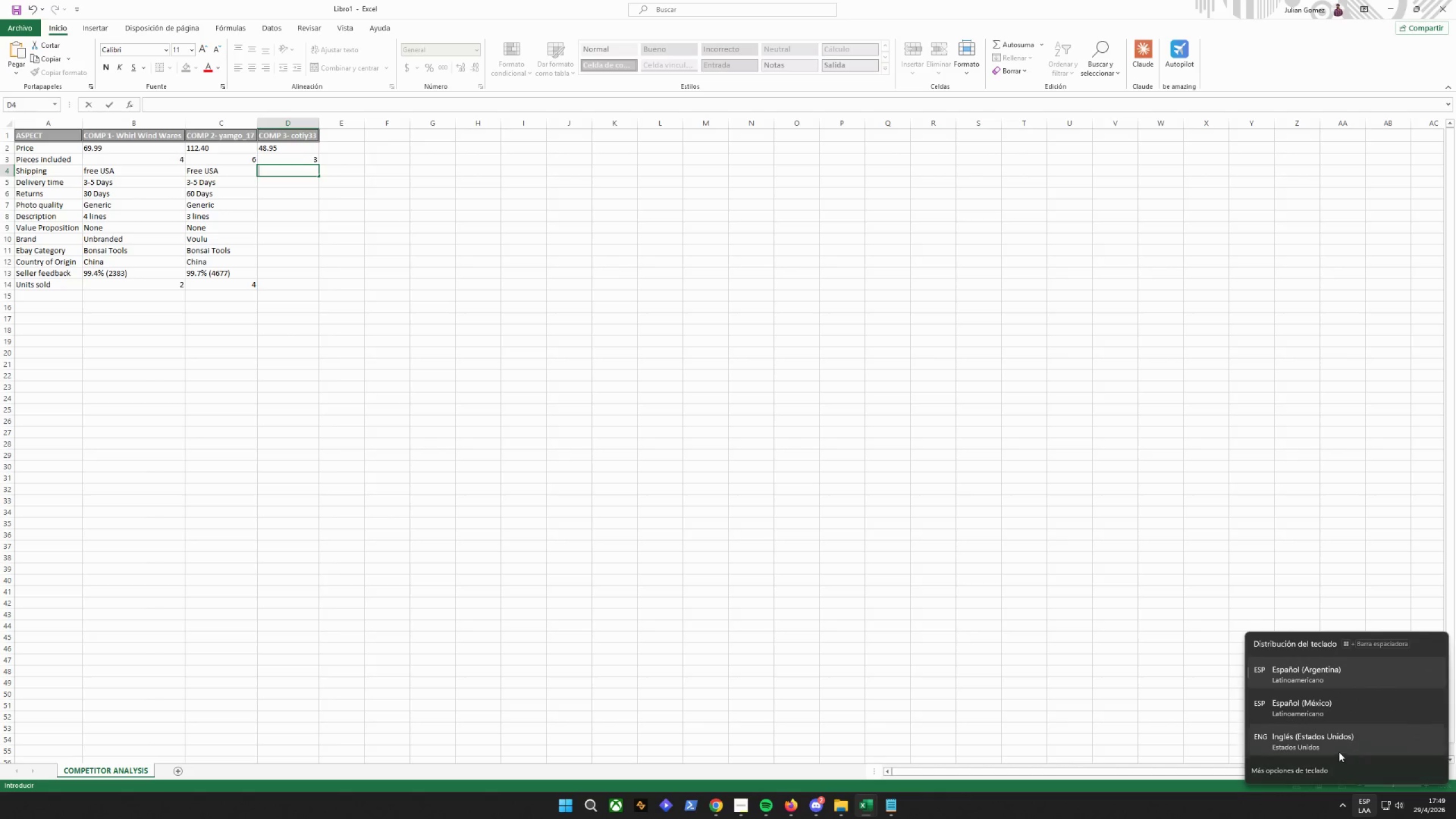 
left_click([1337, 748])
 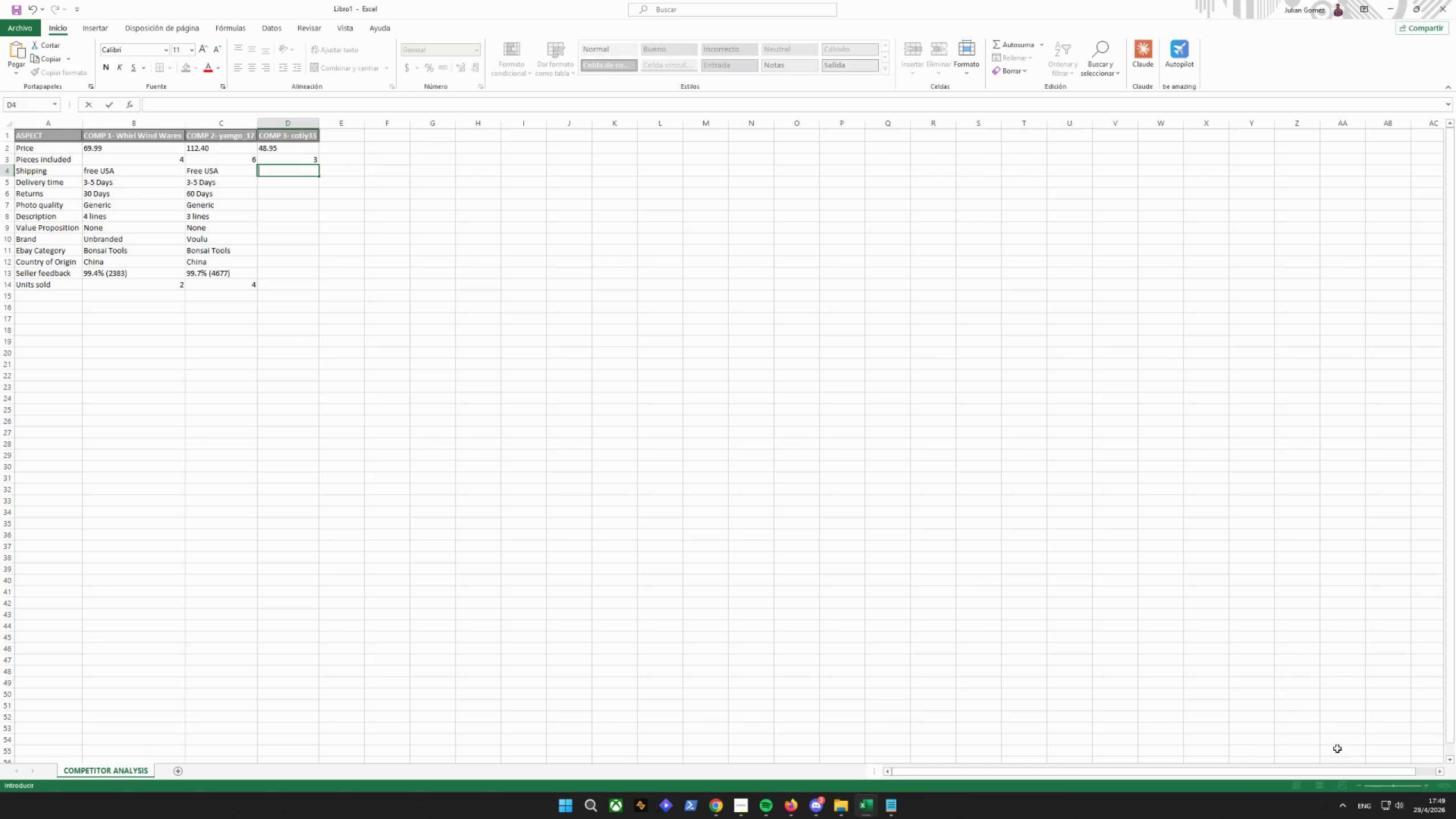 
key(Shift+Equal)
 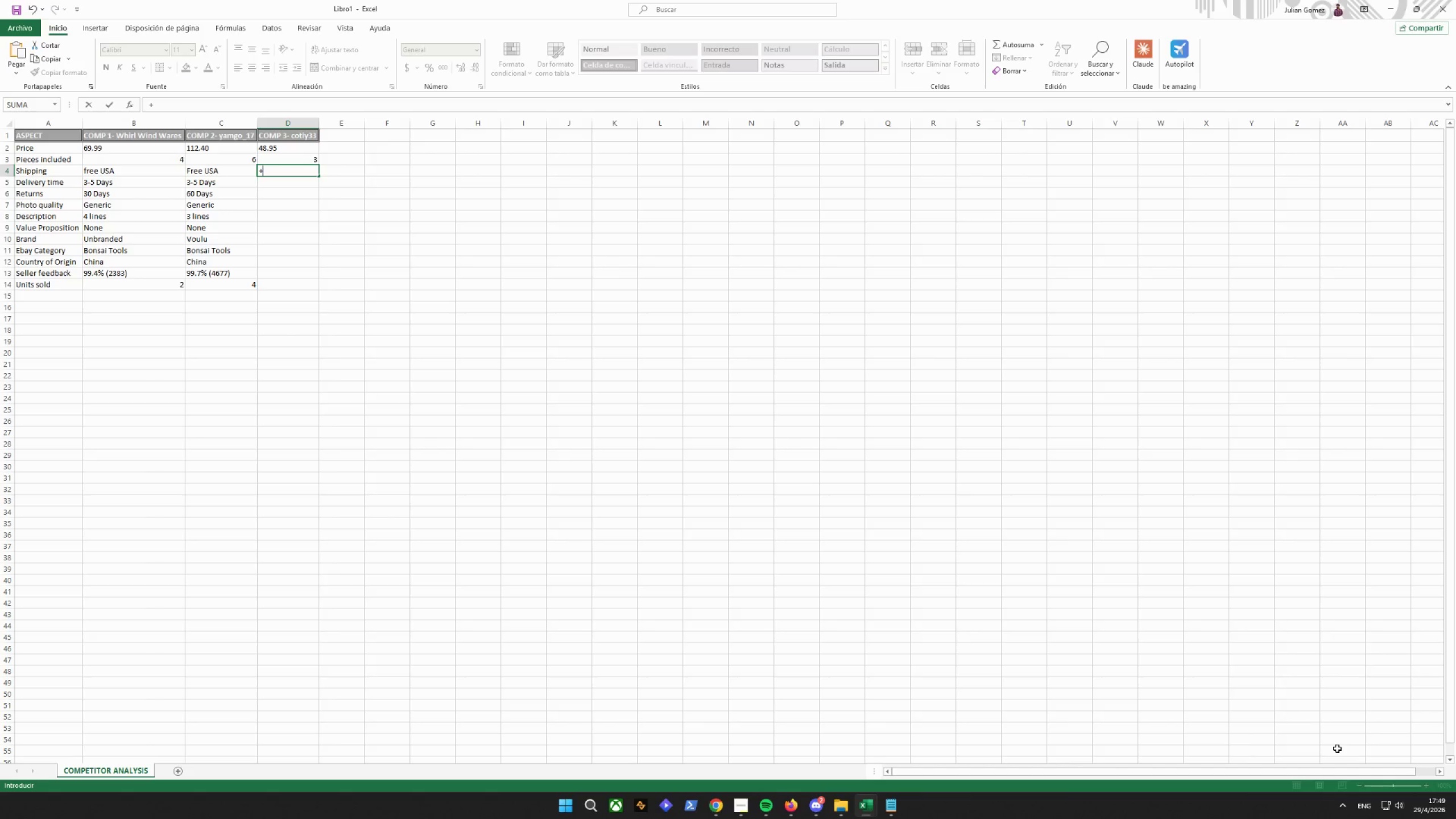 
wait(7.72)
 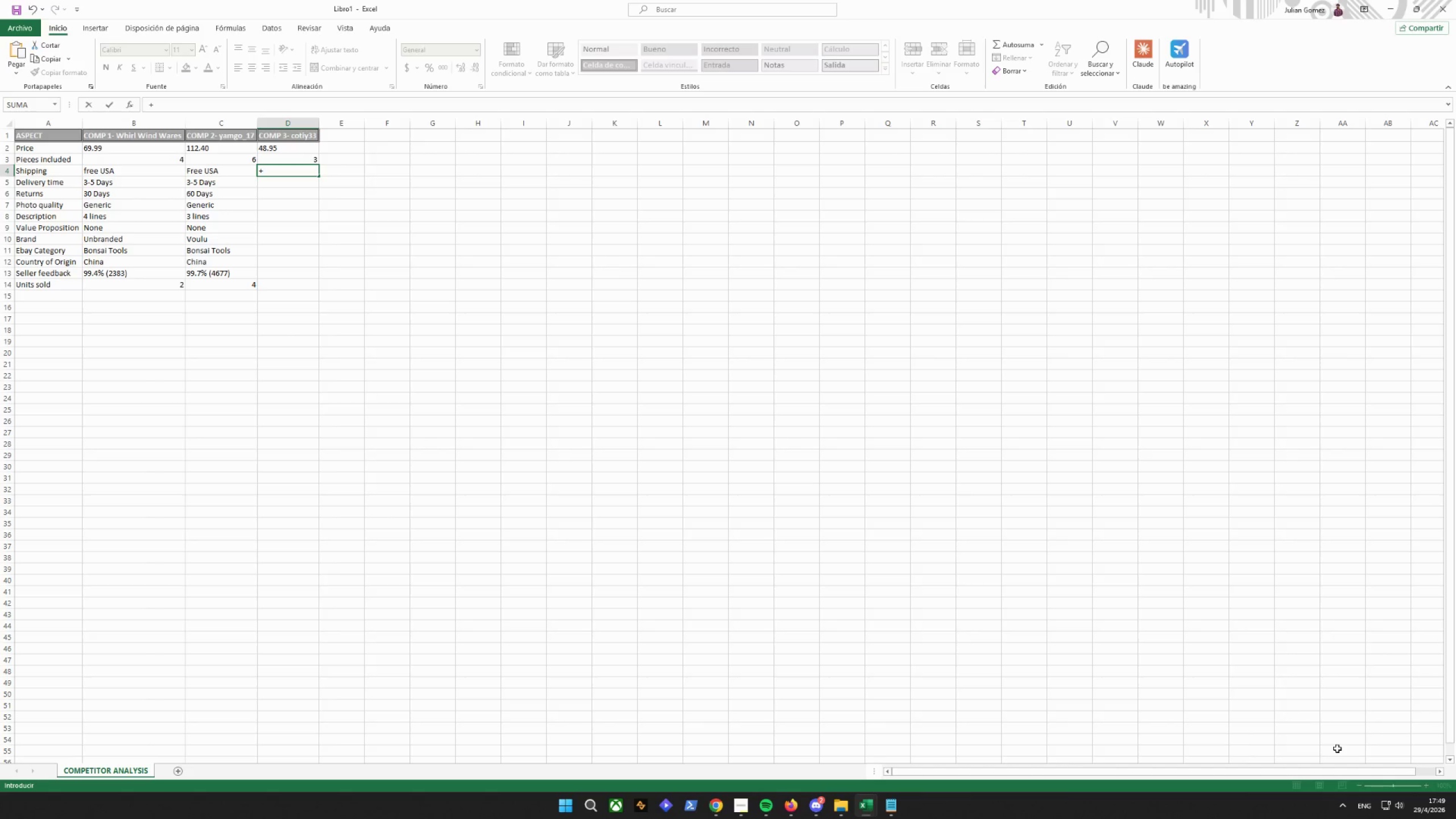 
type($4.31)
 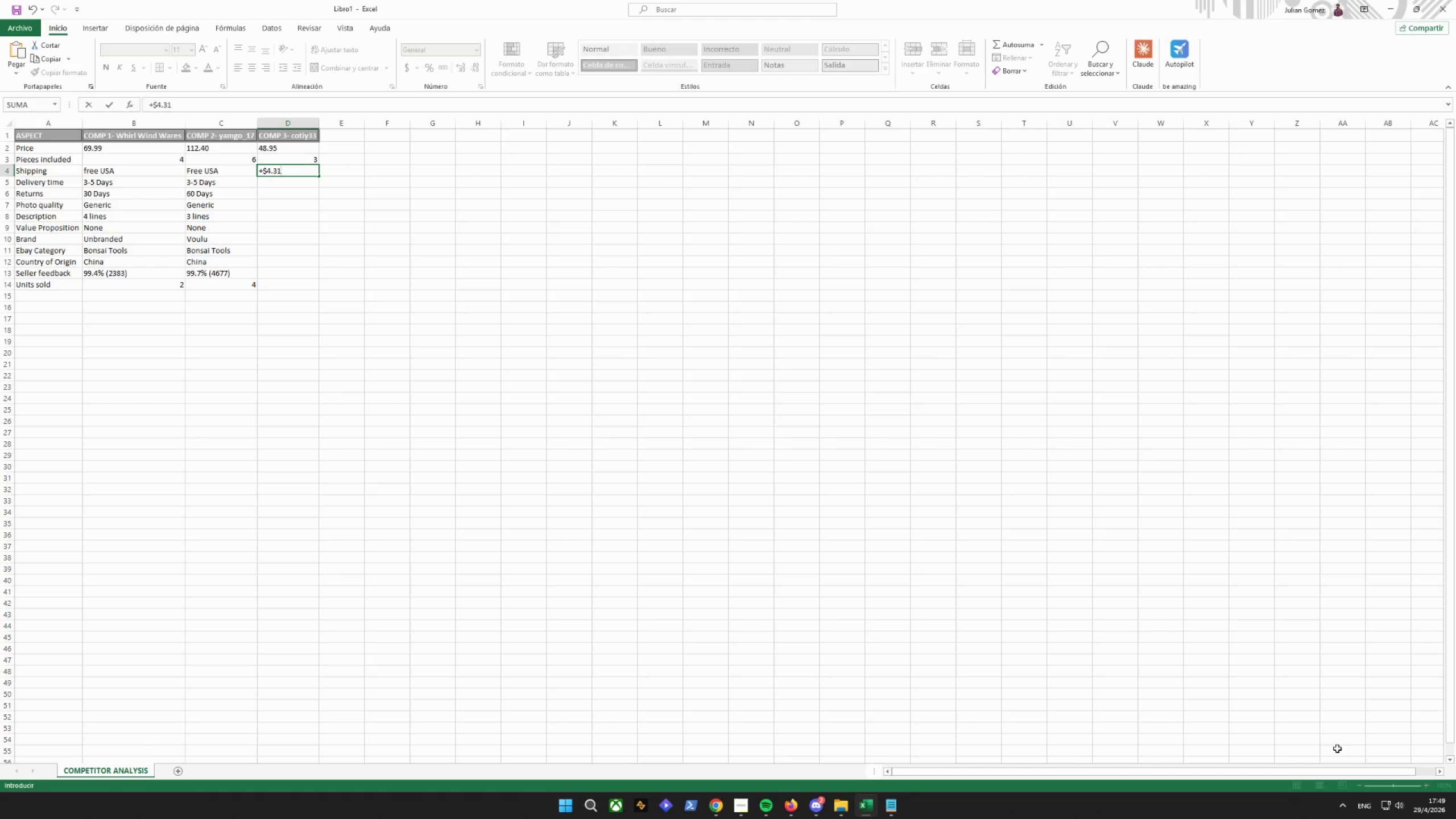 
key(Enter)
 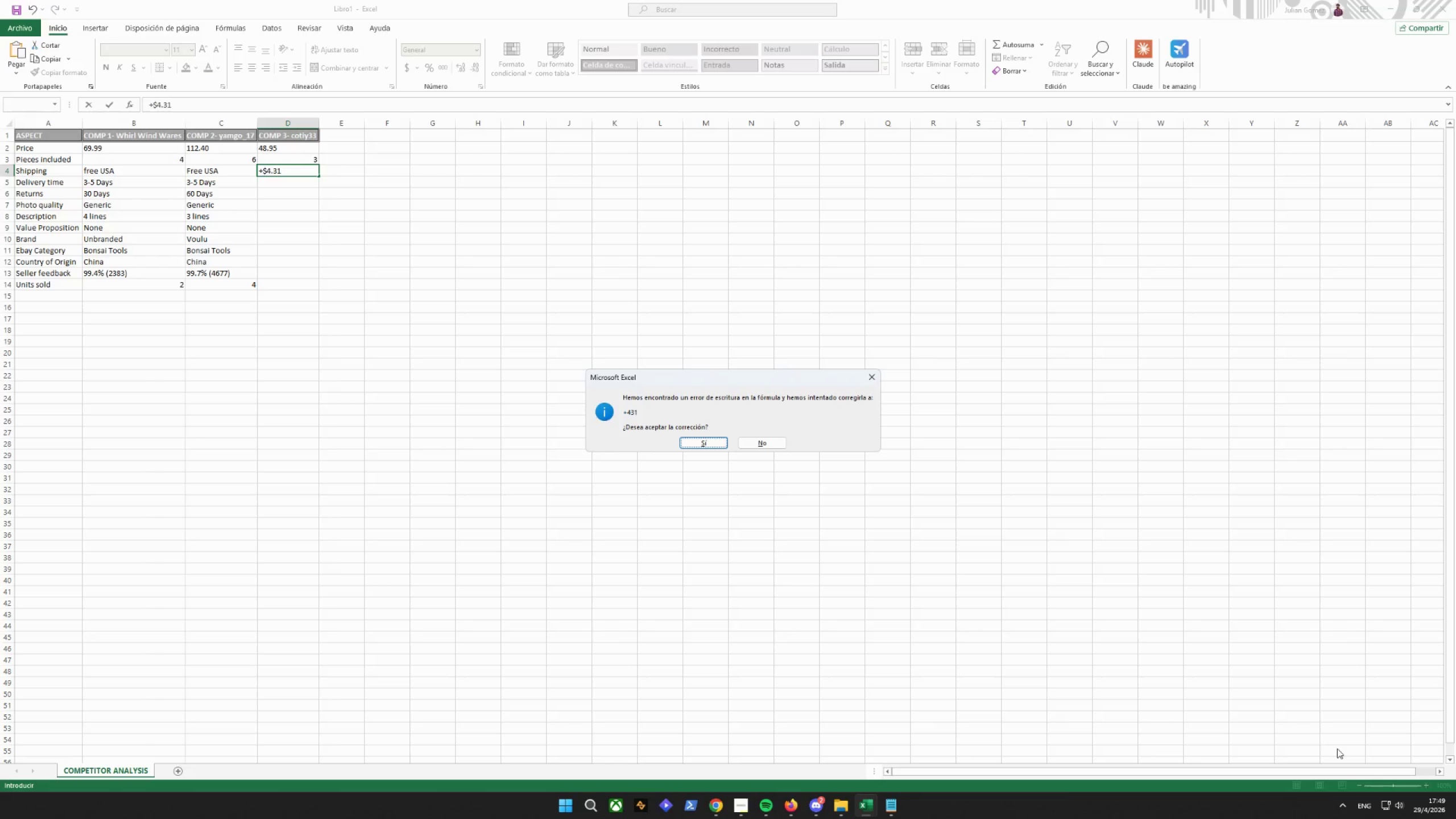 
key(Enter)
 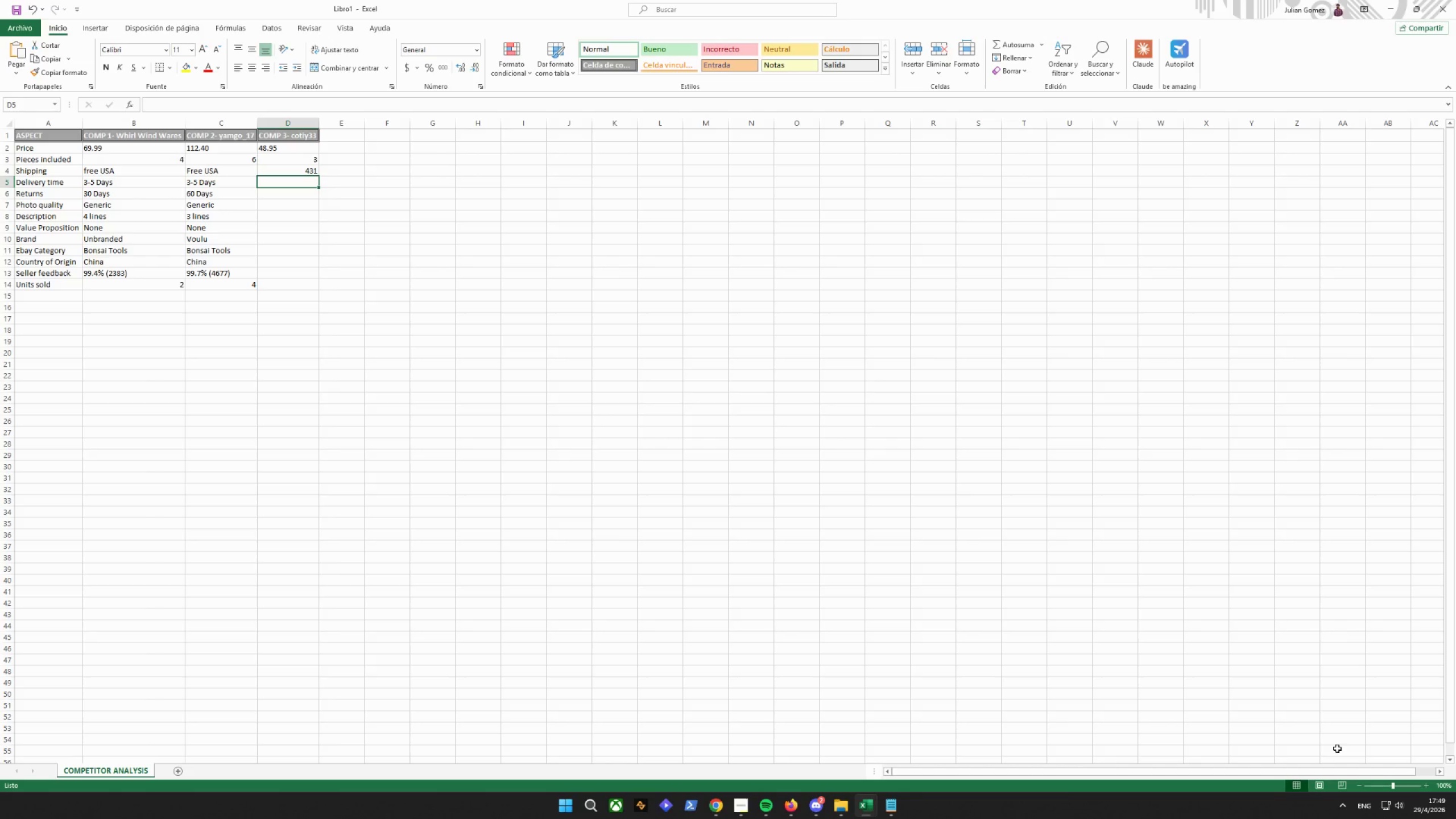 
key(Shift+ShiftRight)
 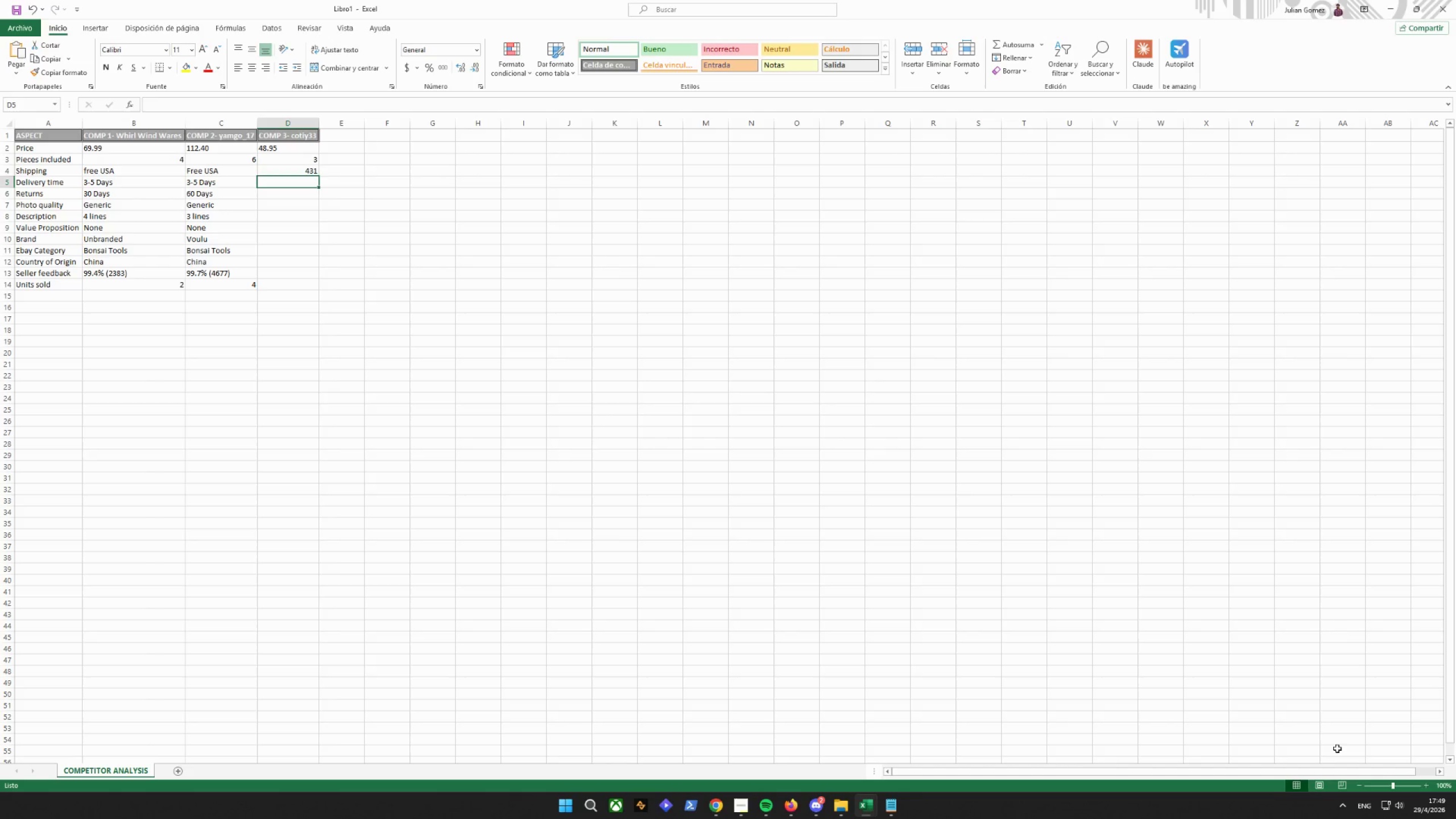 
key(ArrowUp)
 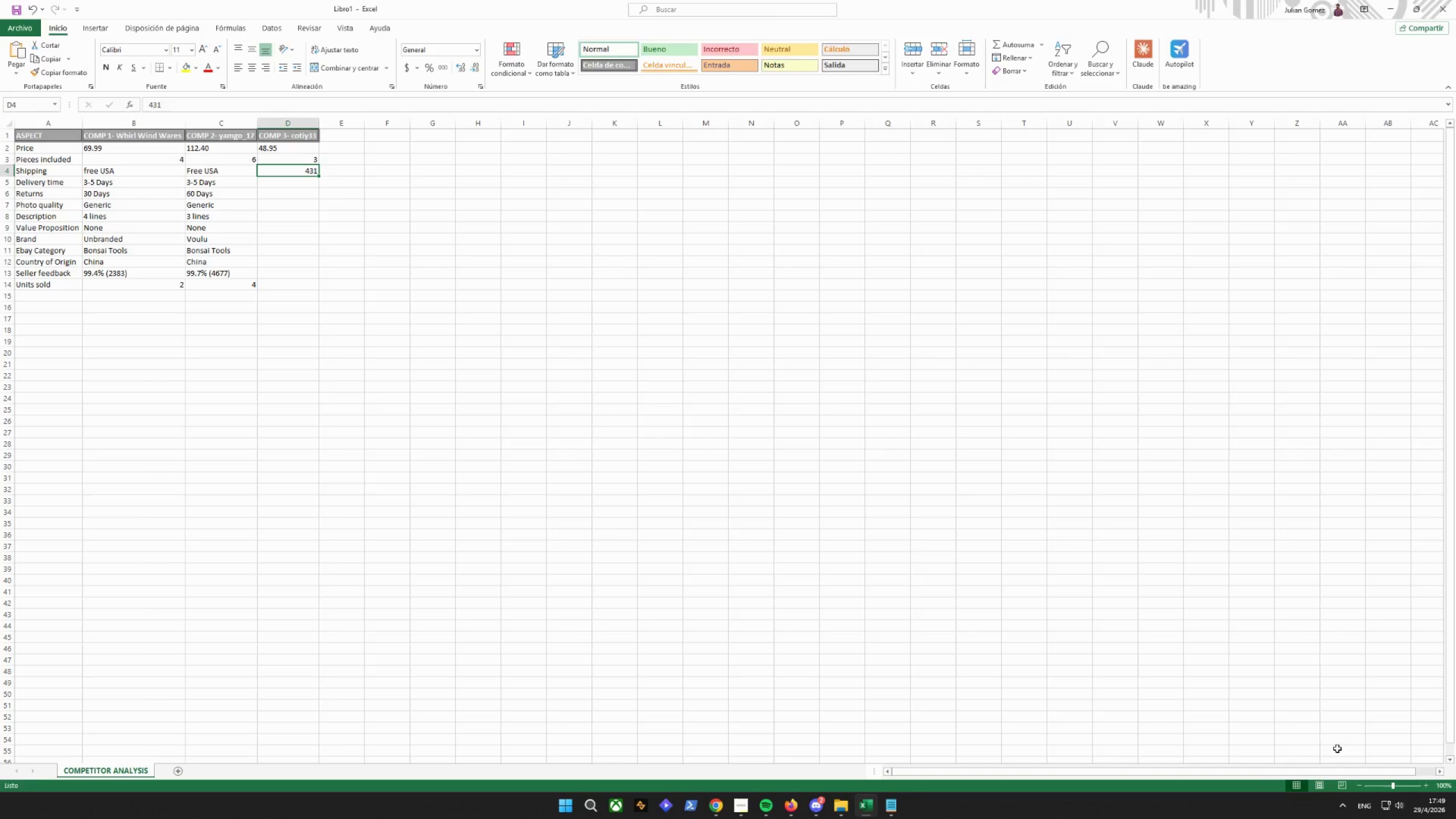 
key(Backspace)
type(+$4,31)
 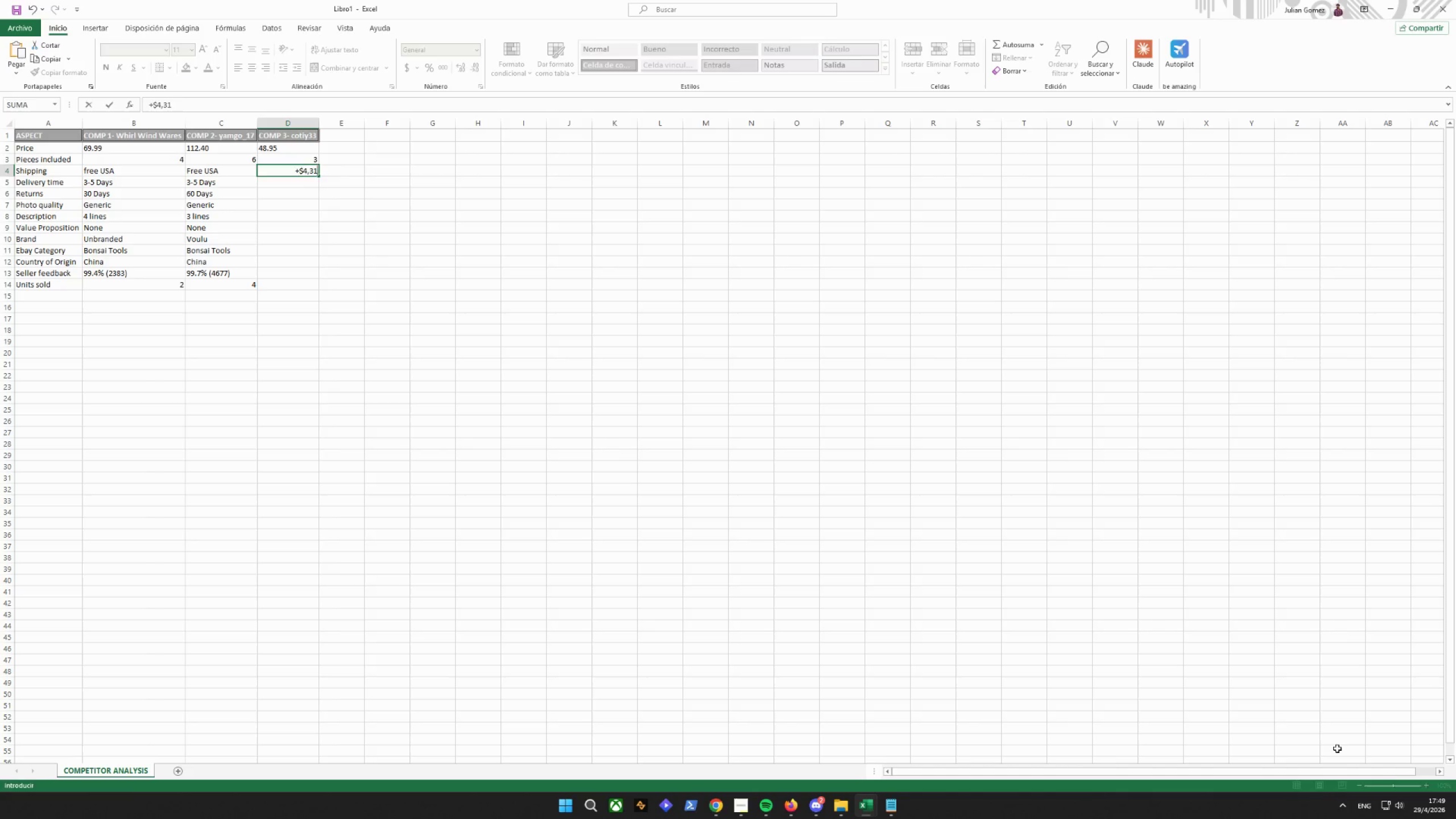 
key(Enter)
 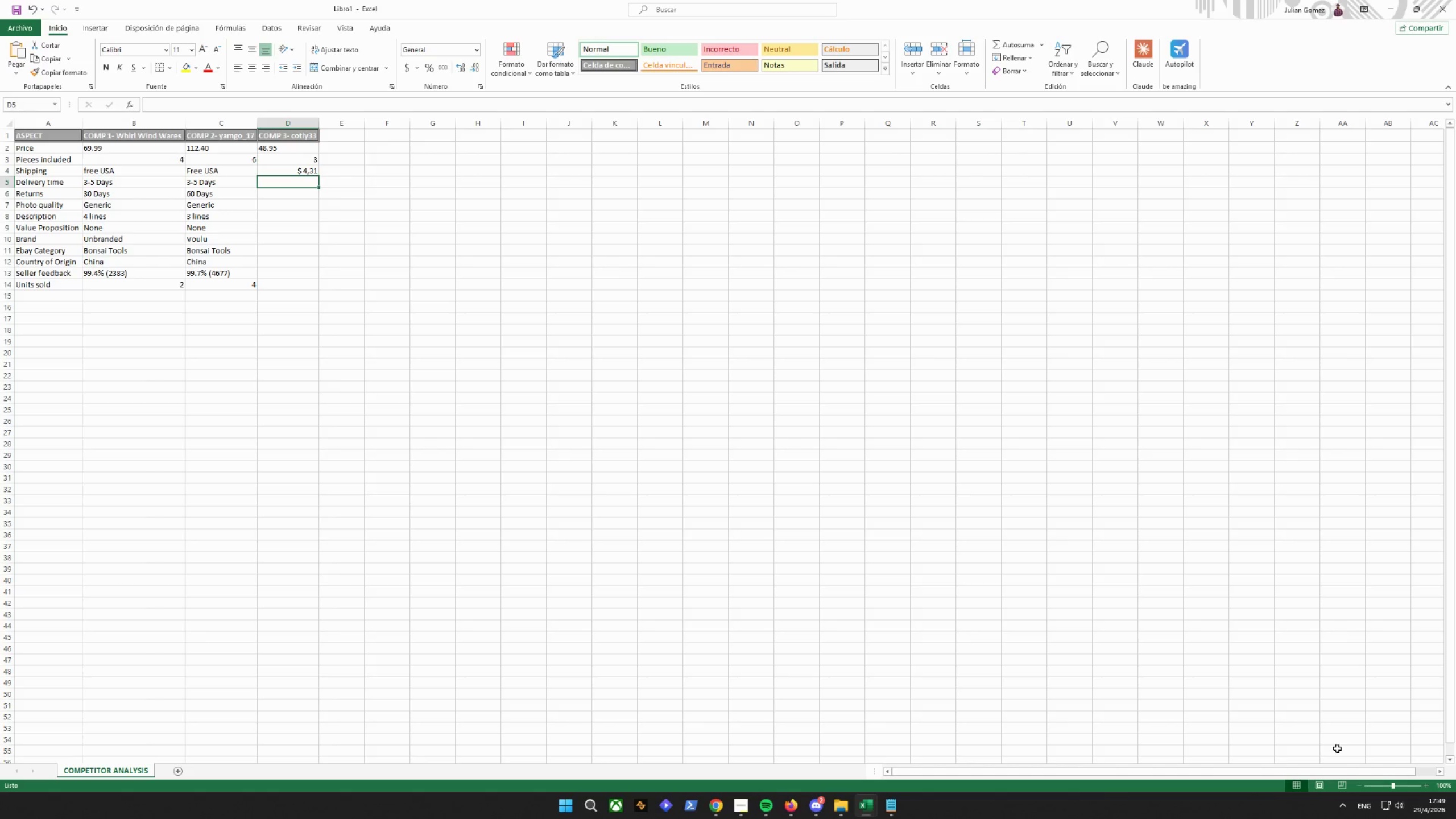 
key(ArrowUp)
 